 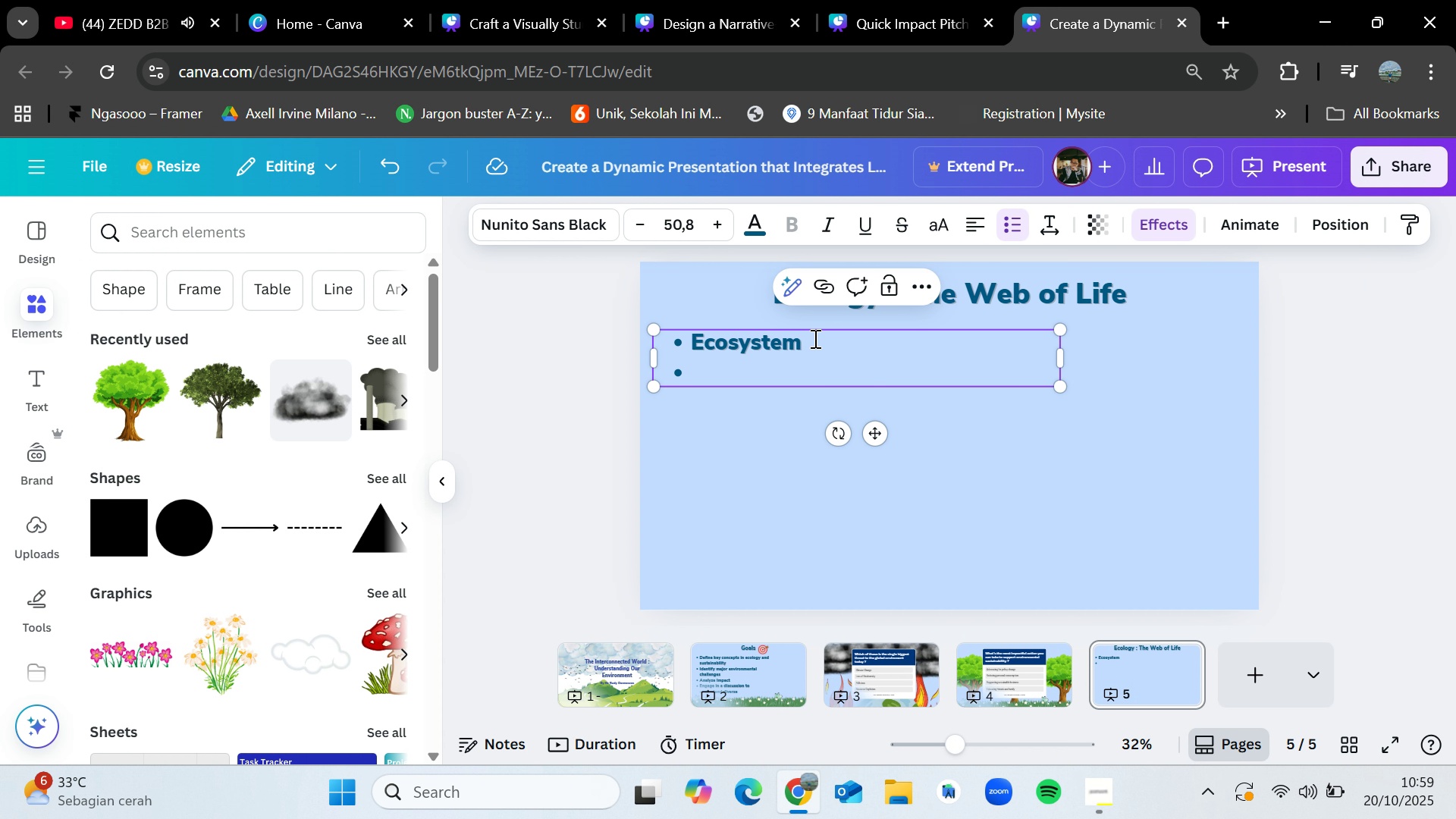 
left_click([814, 338])
 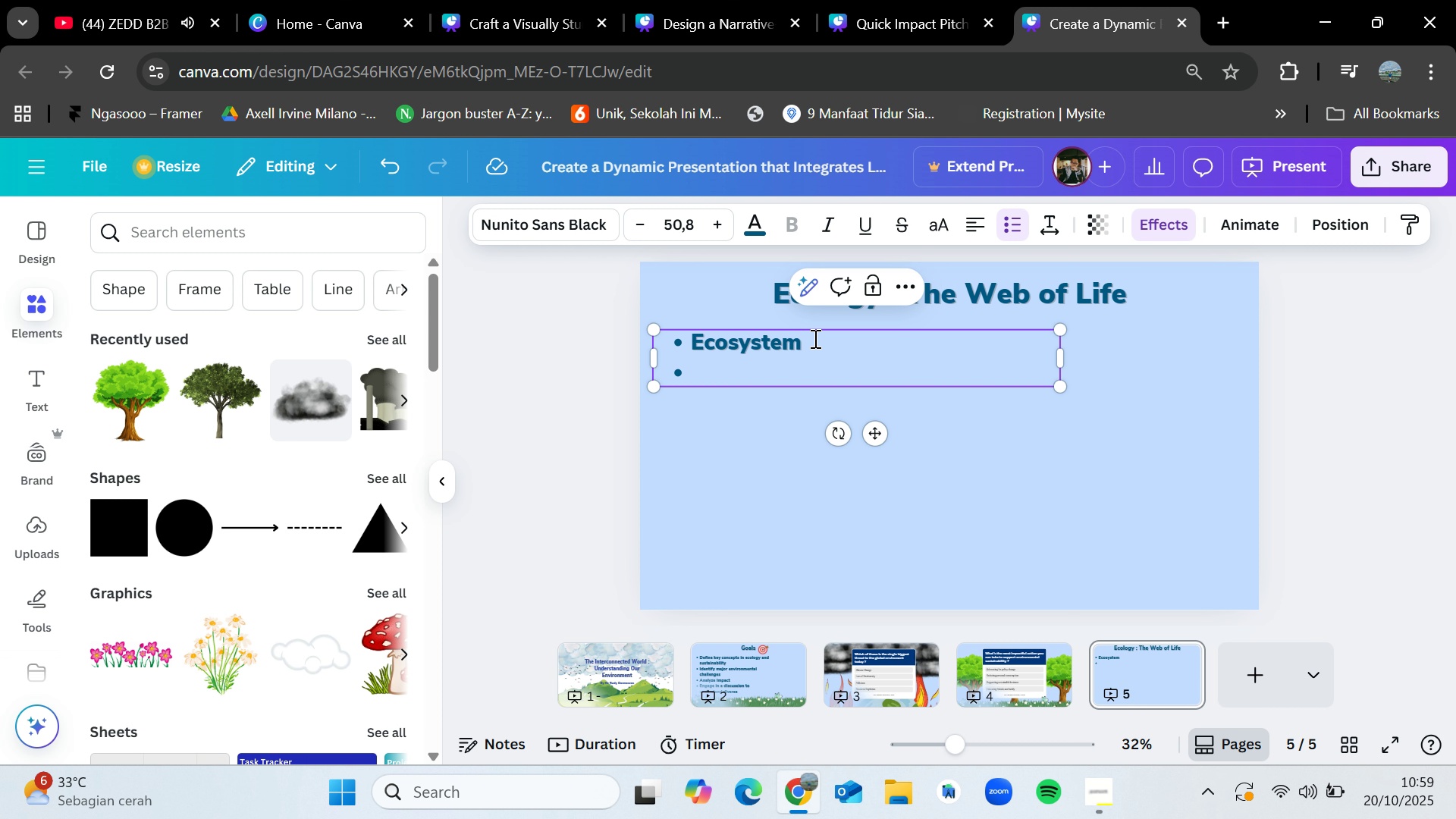 
key(Space)
 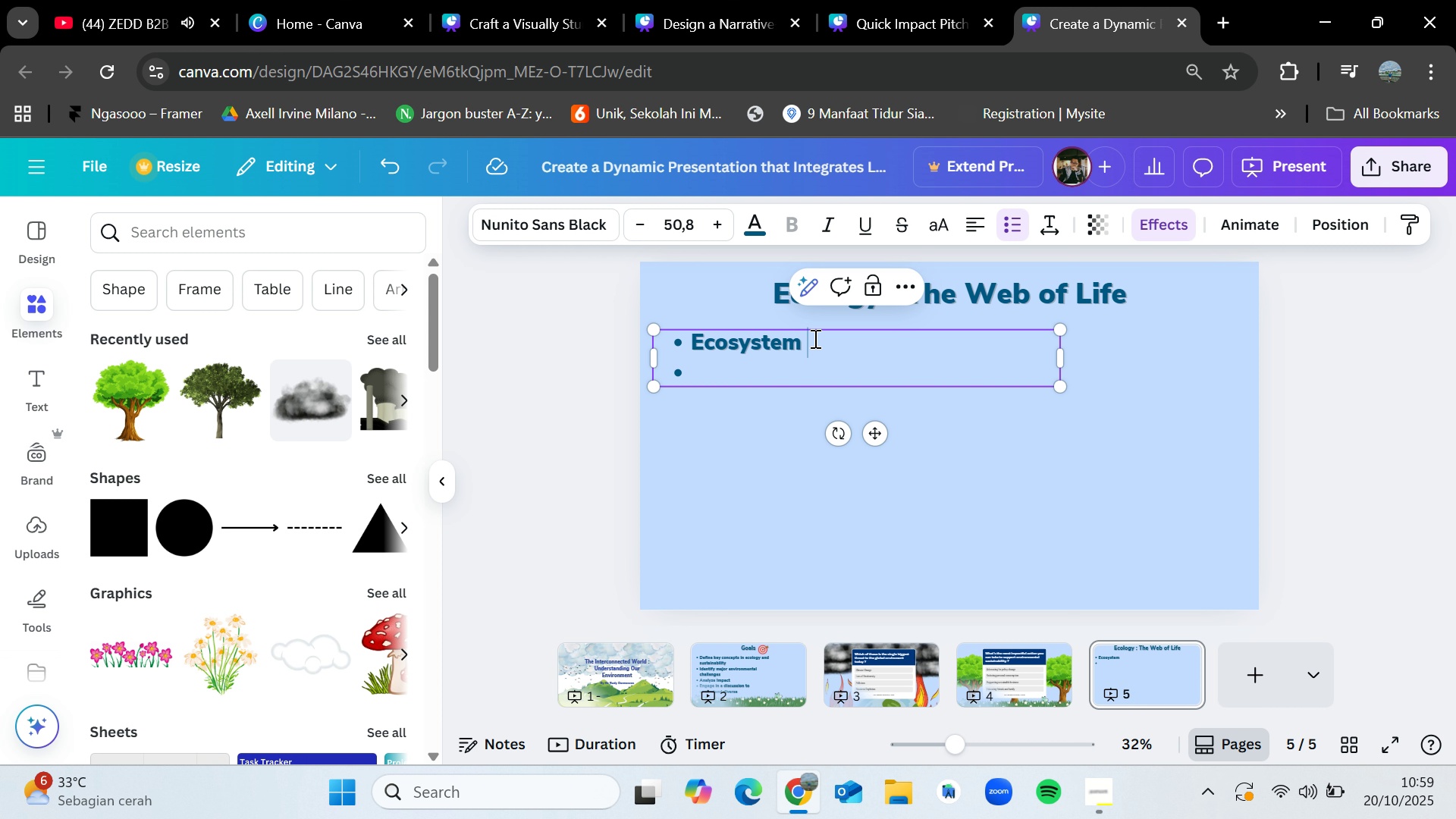 
key(Shift+Semicolon)
 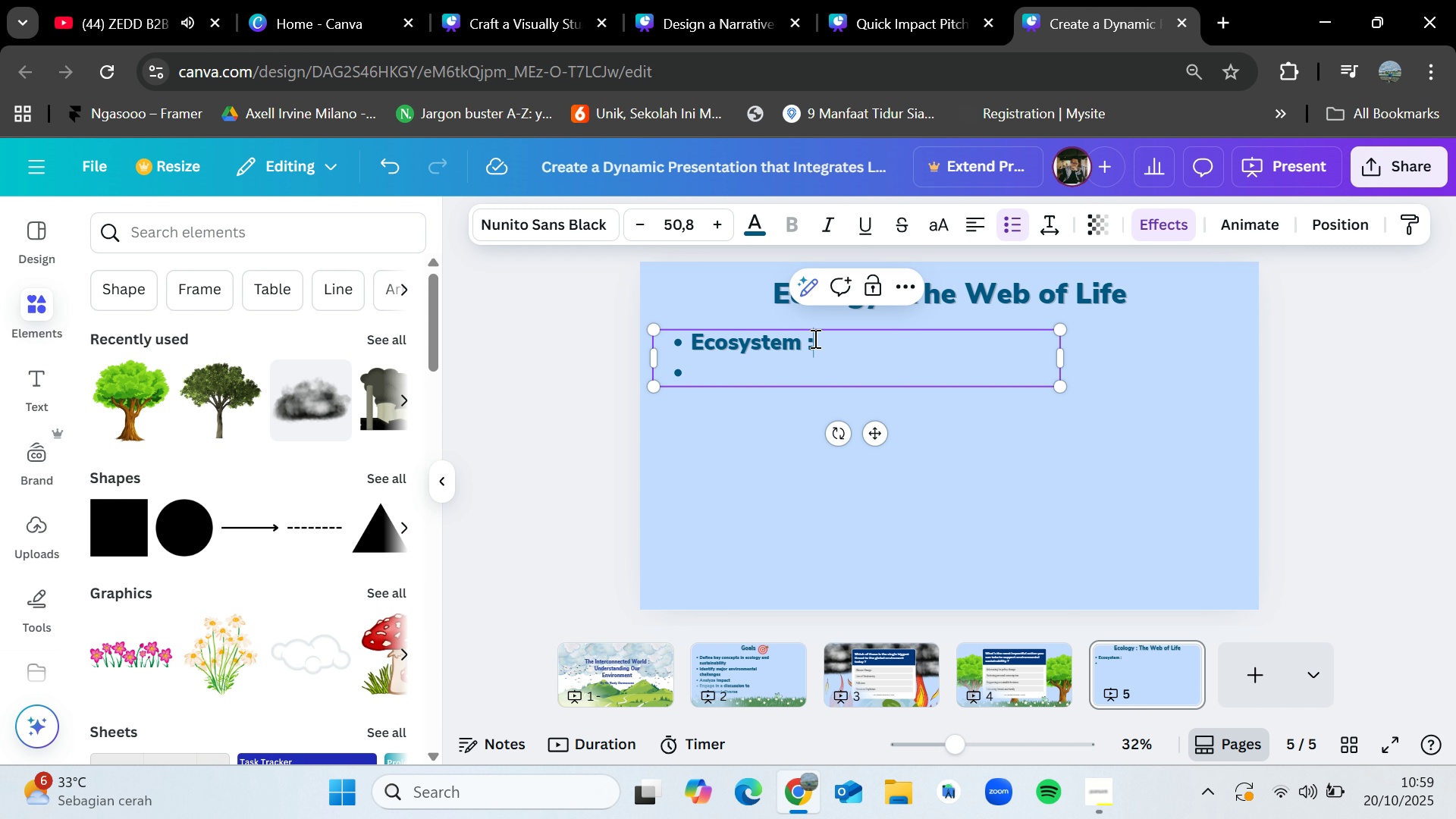 
wait(6.02)
 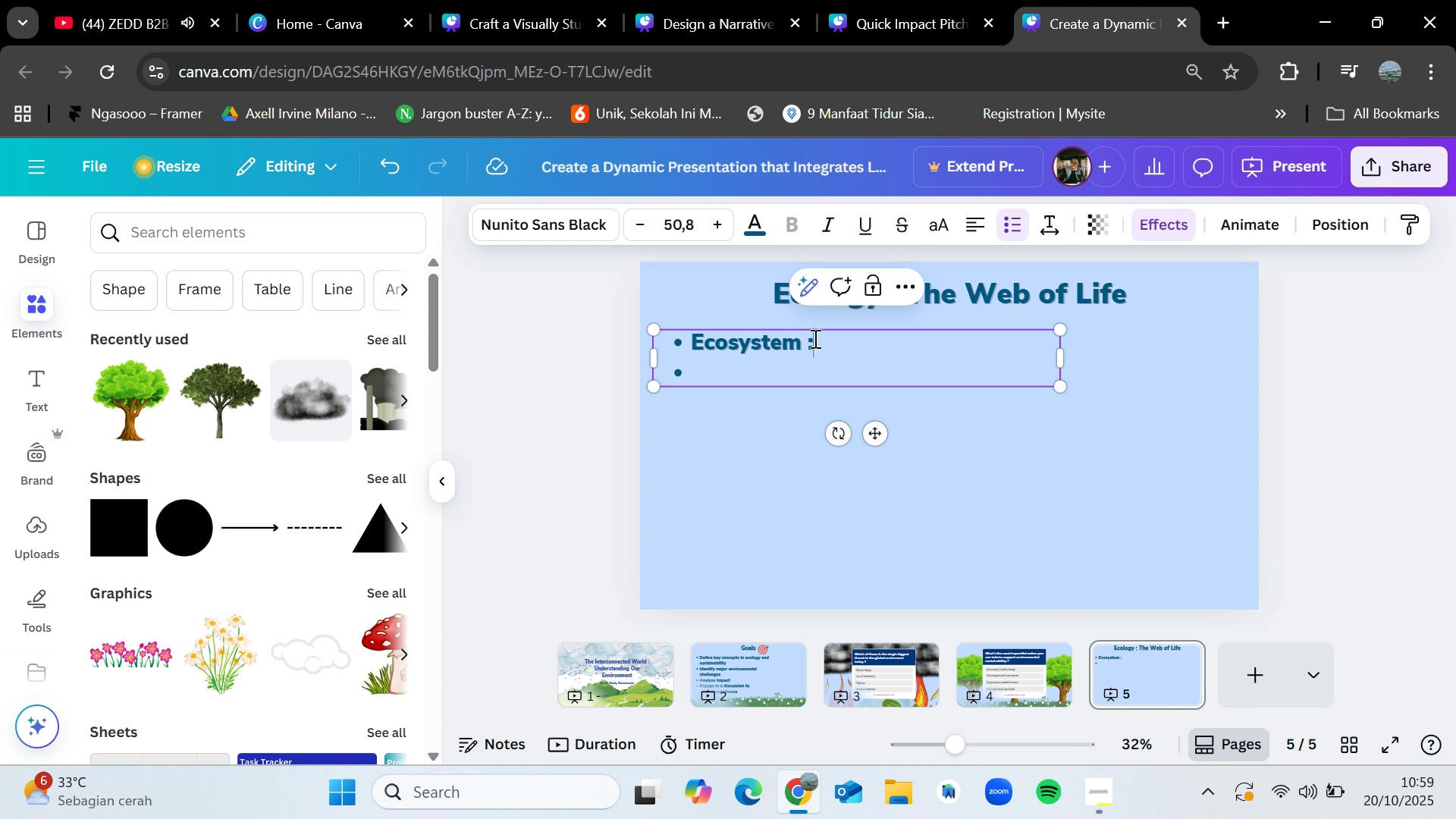 
type( interacting living & non living components)
 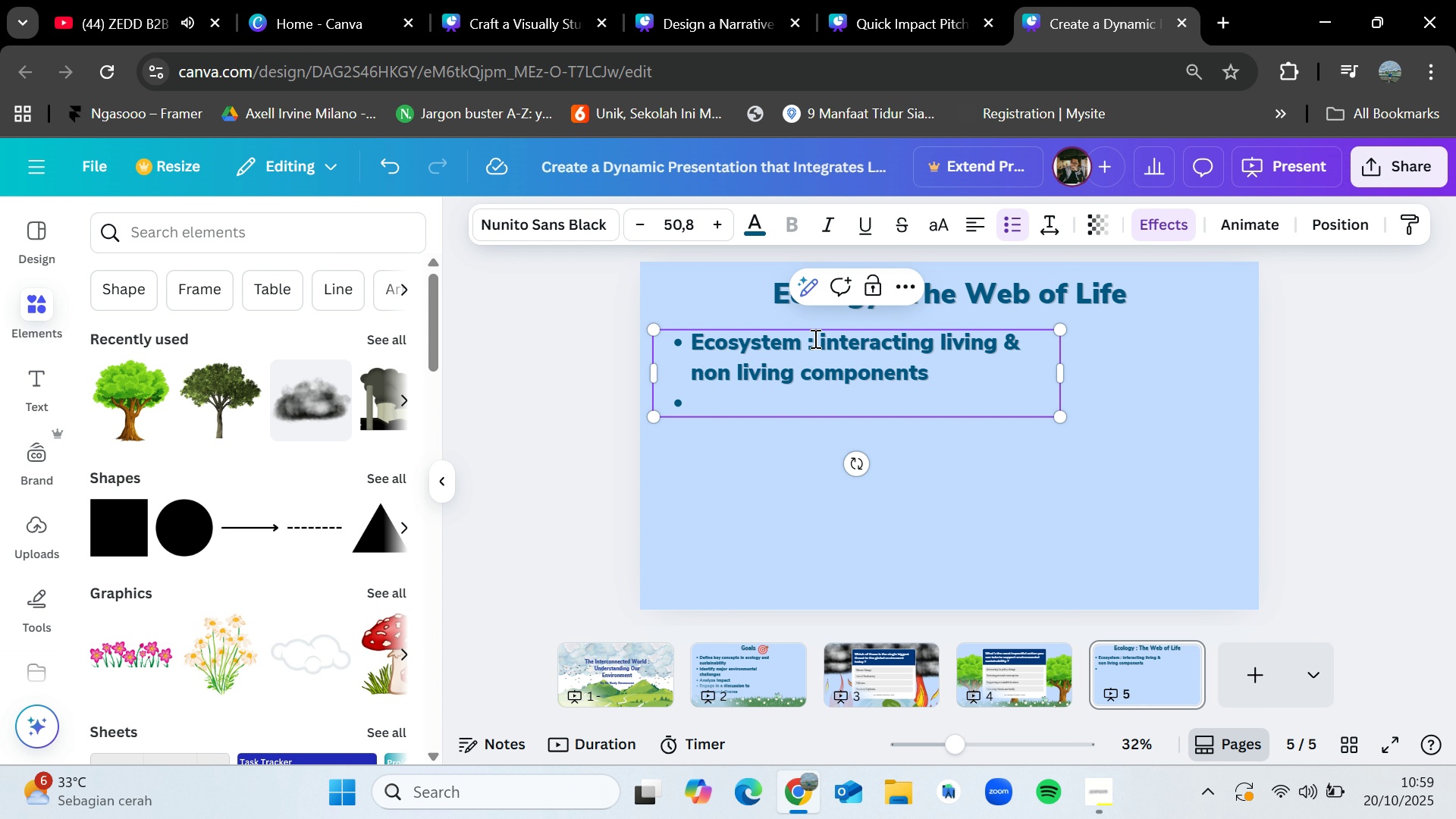 
left_click([708, 406])
 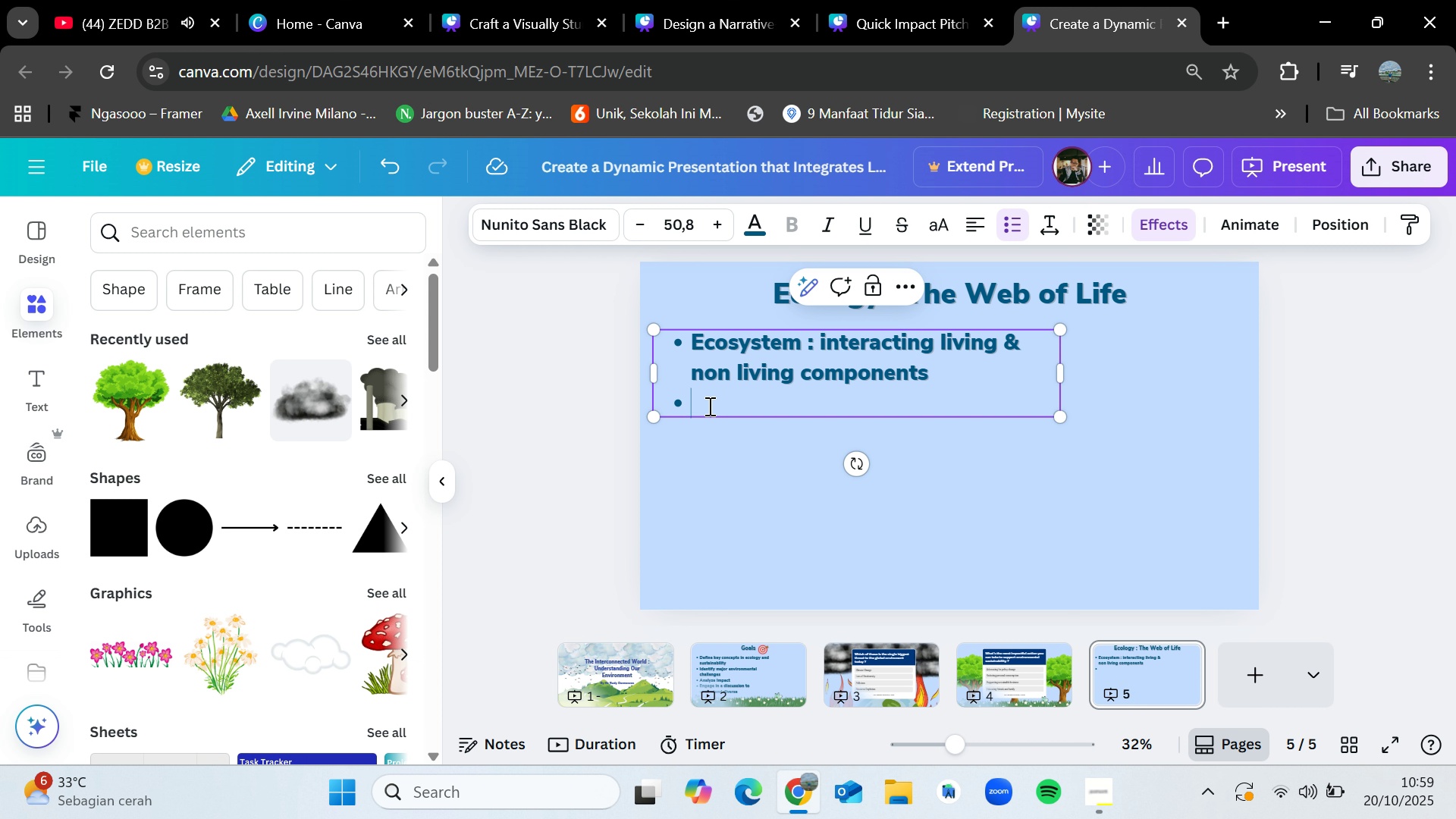 
wait(9.65)
 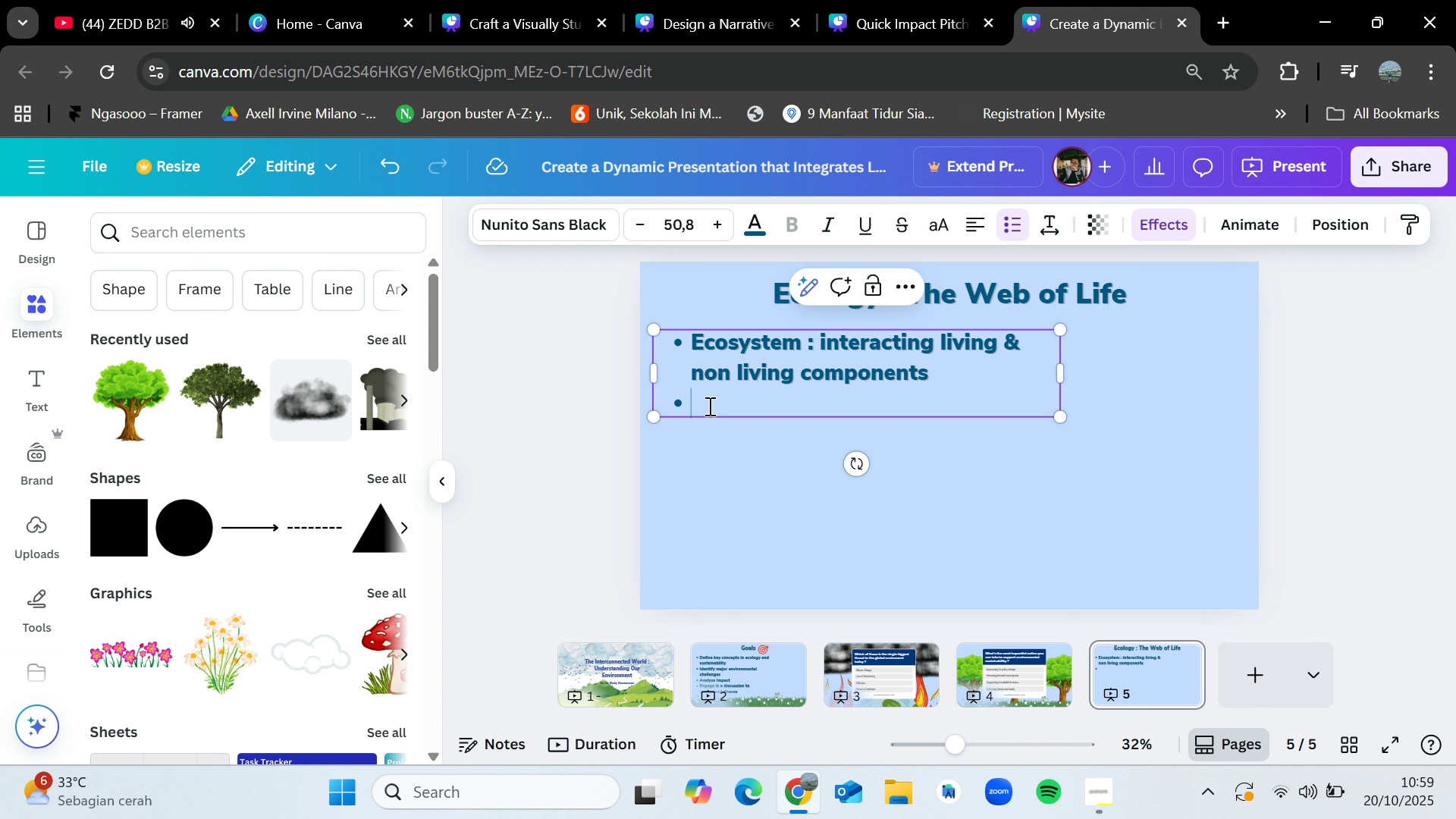 
type(Biodiversity)
 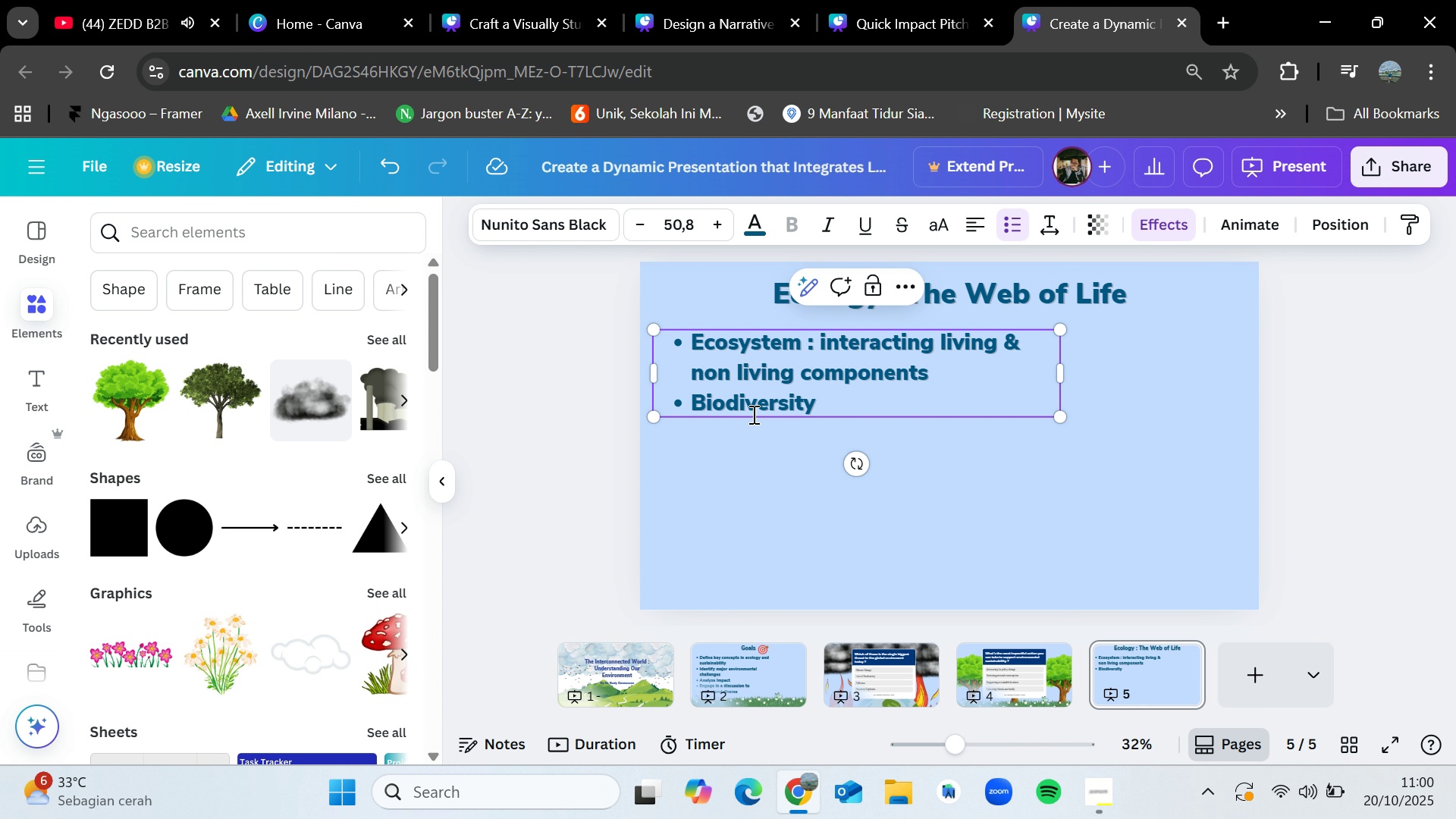 
wait(6.24)
 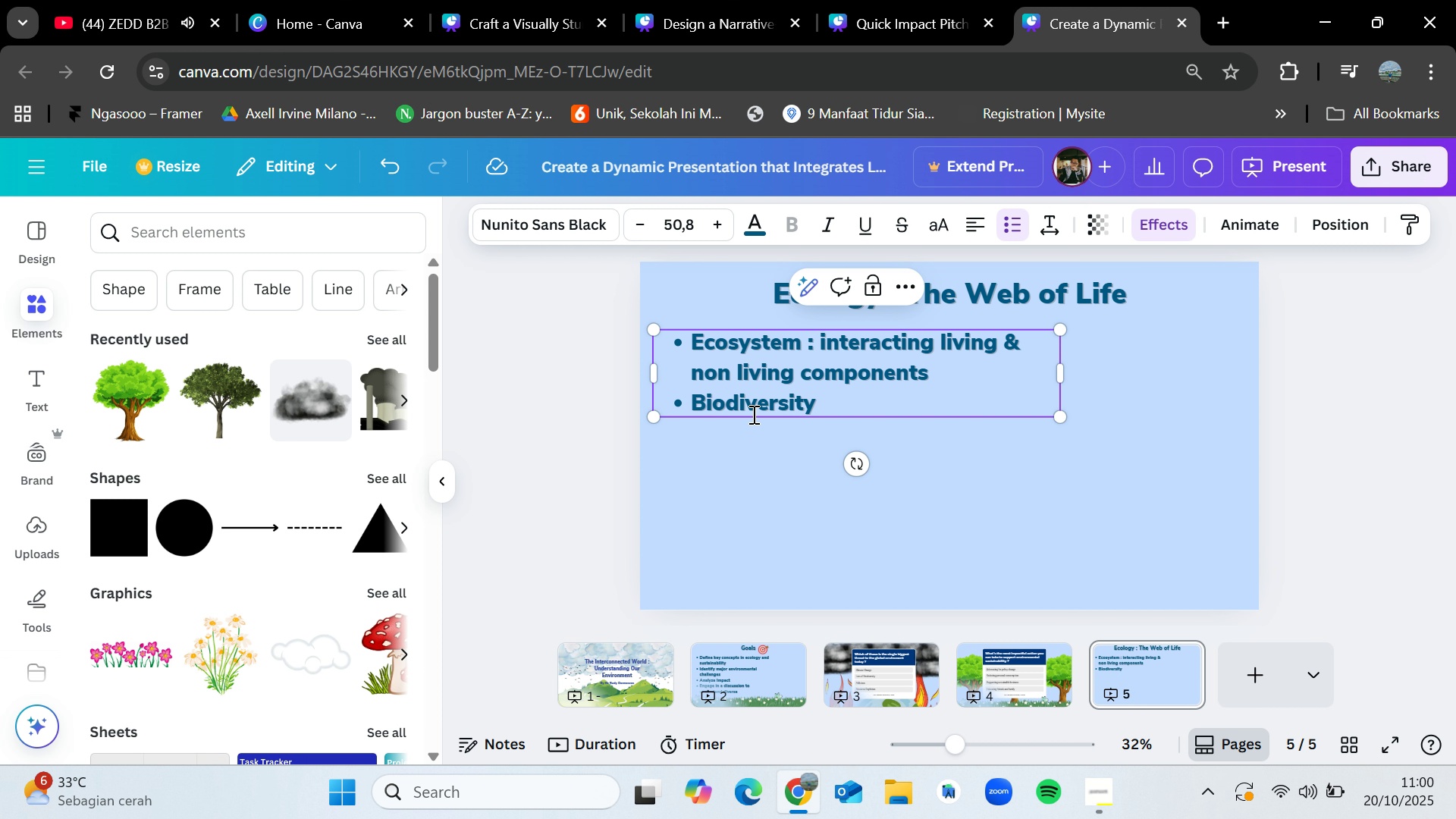 
type( : the variety of life)
 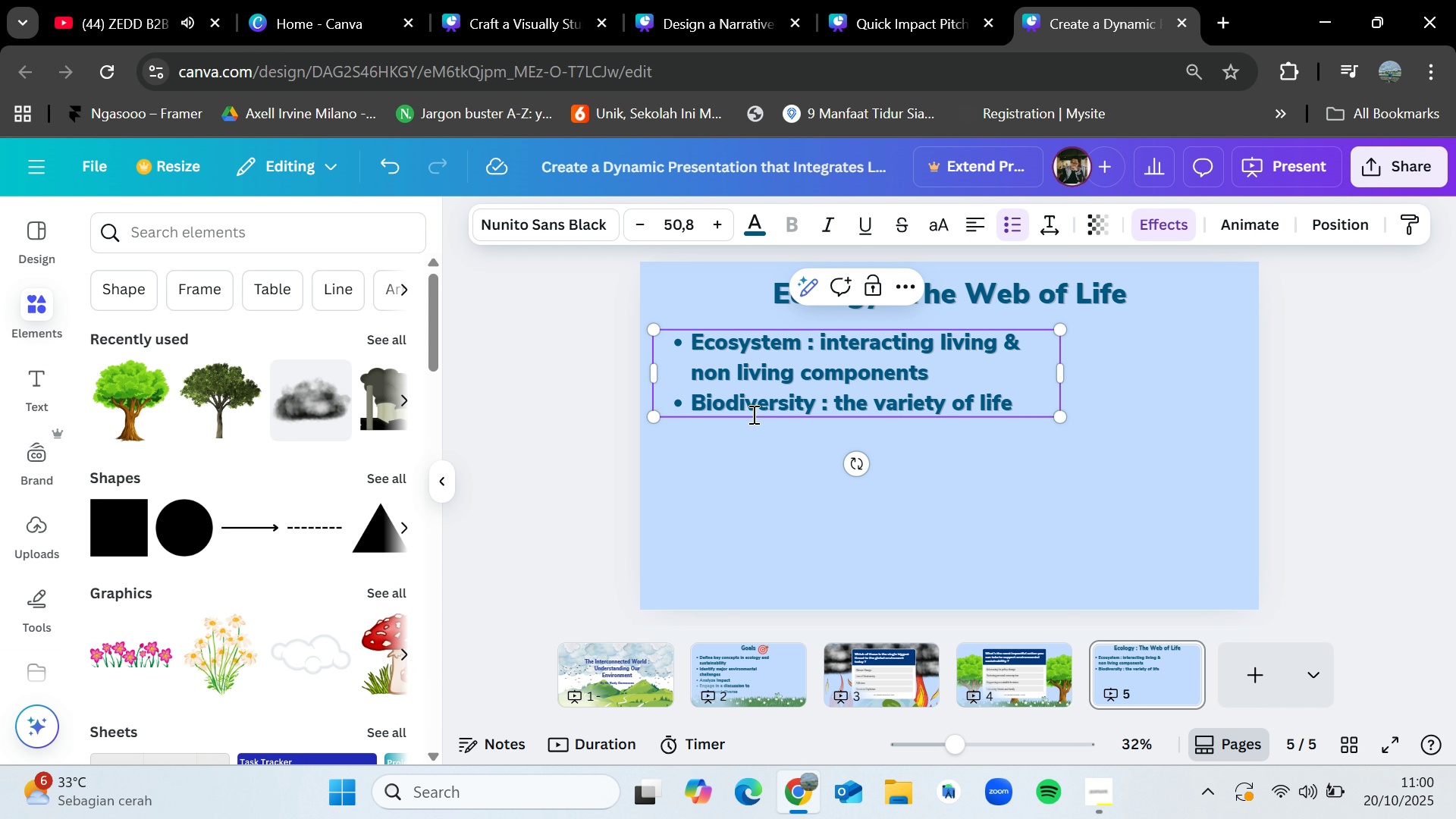 
key(Enter)
 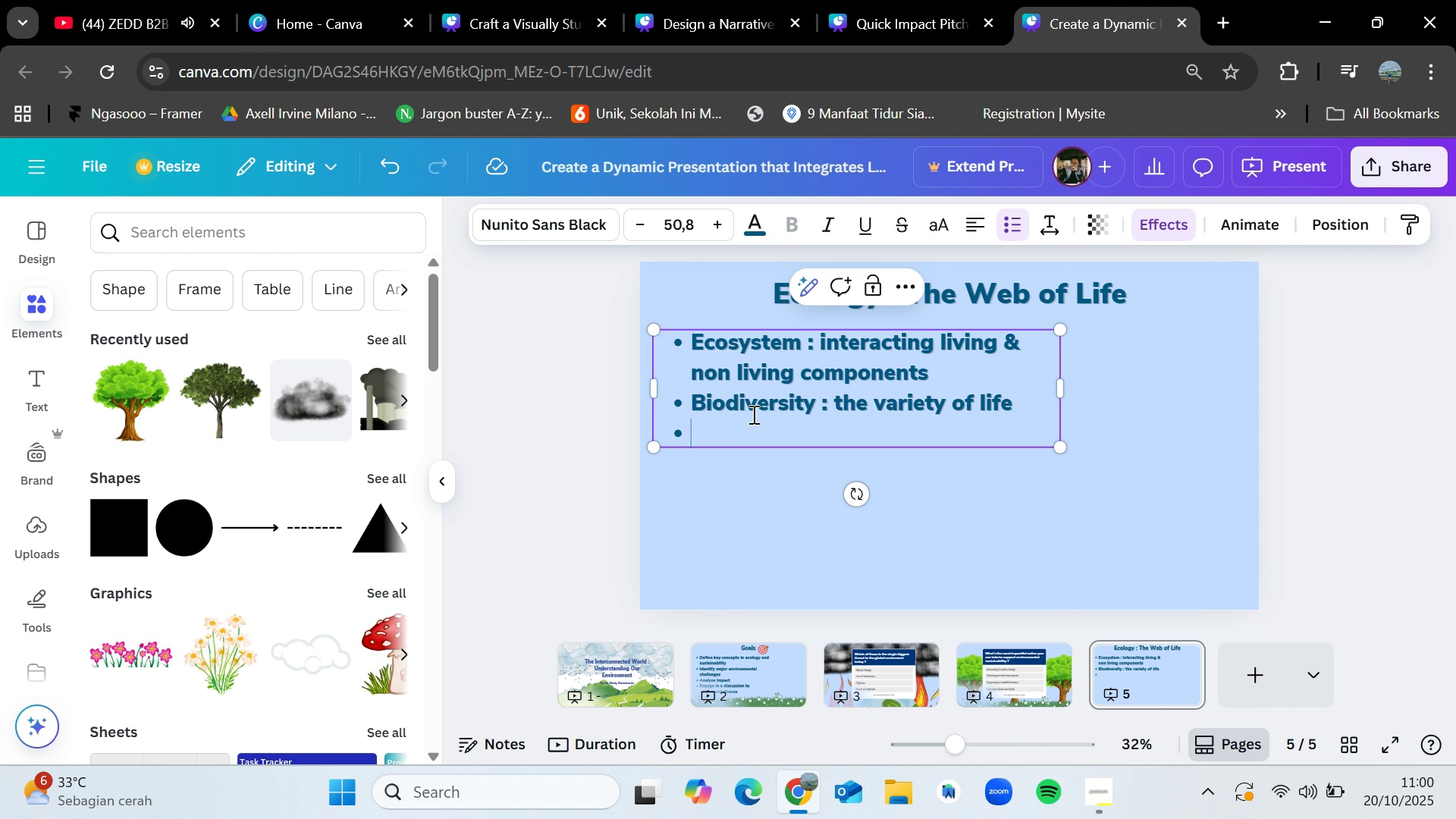 
type(Keystone Species)
 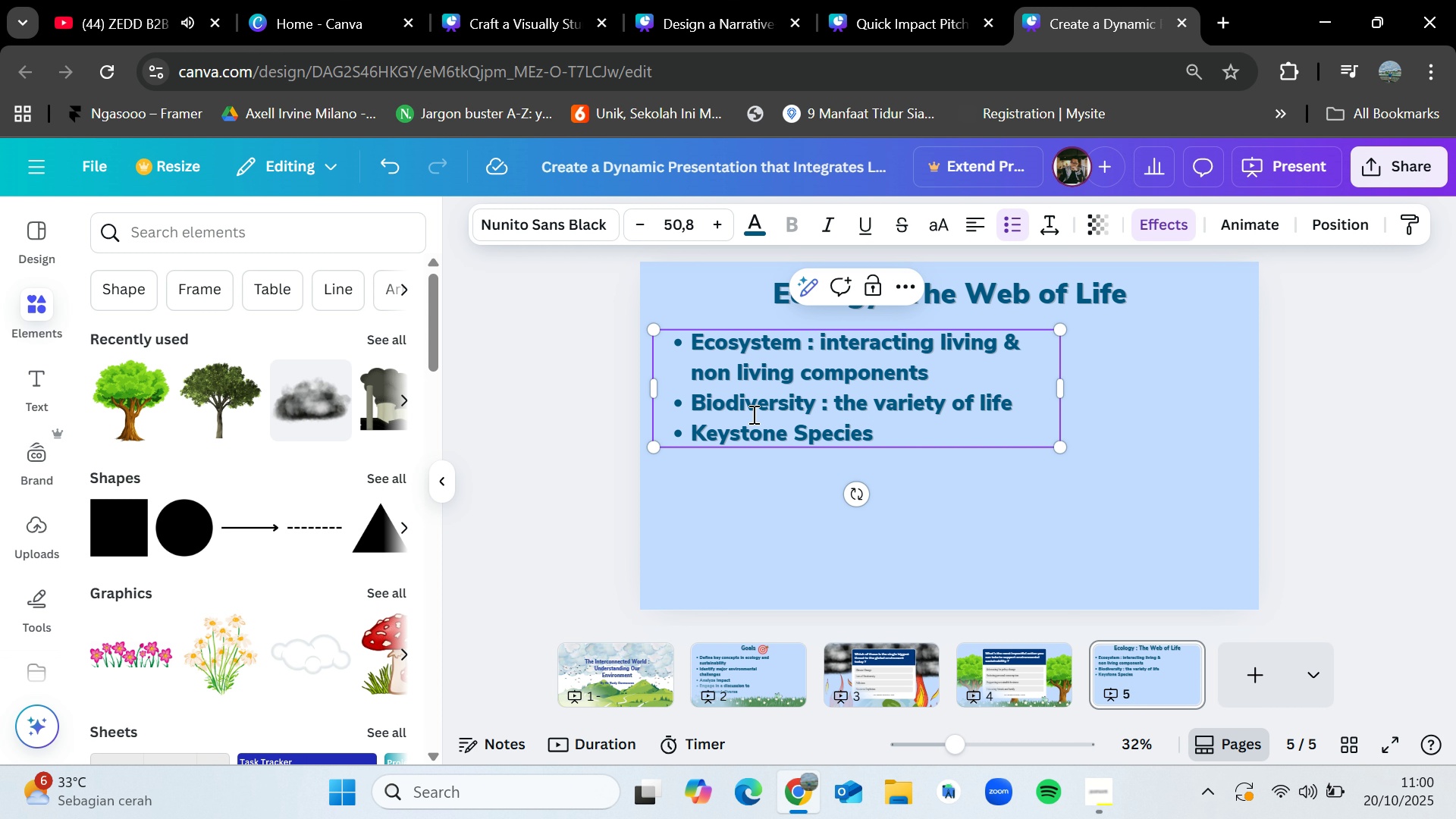 
wait(8.68)
 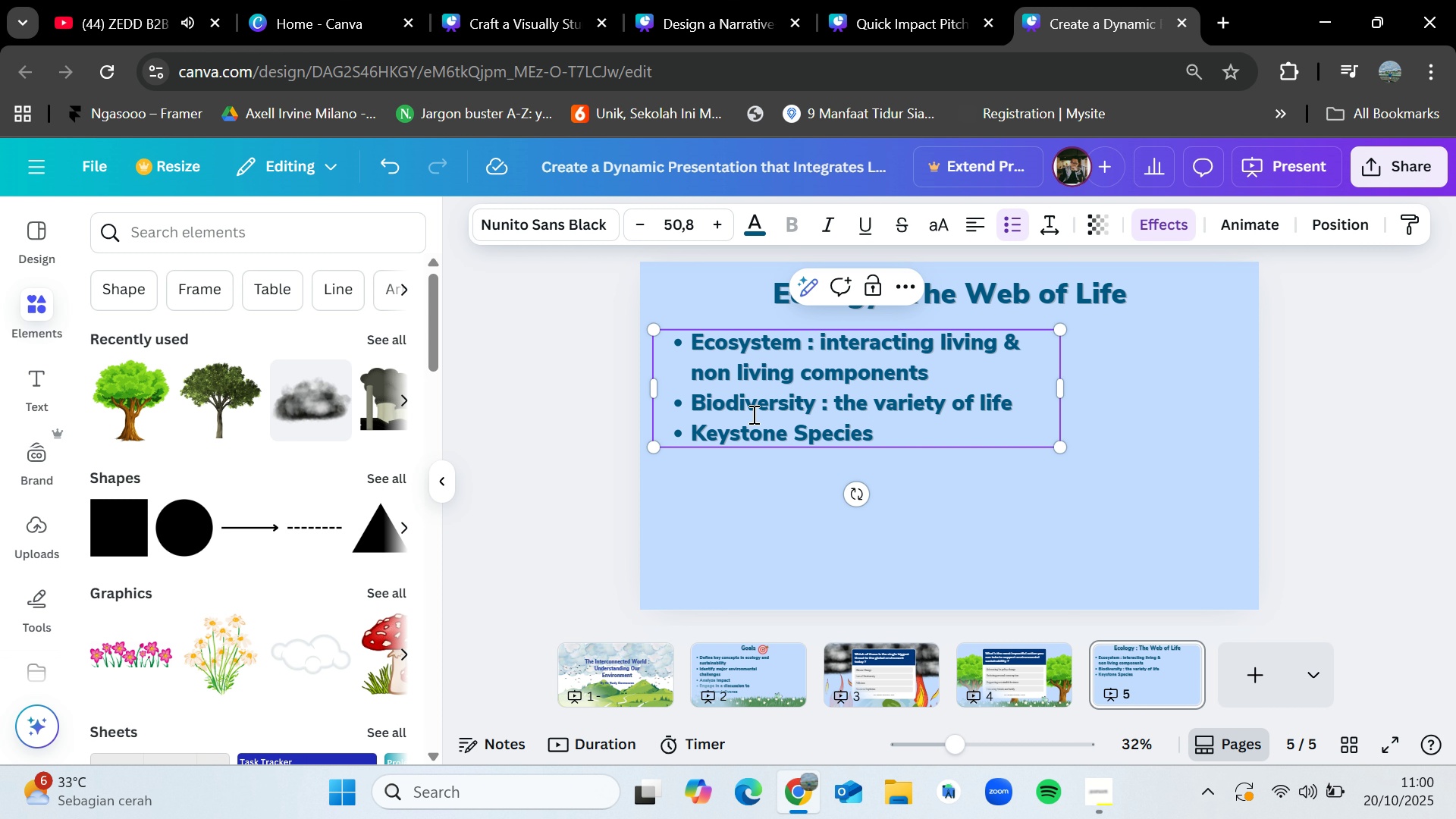 
type( : species that,despote)
key(Backspace)
key(Backspace)
key(Backspace)
type(ite low biomass)
 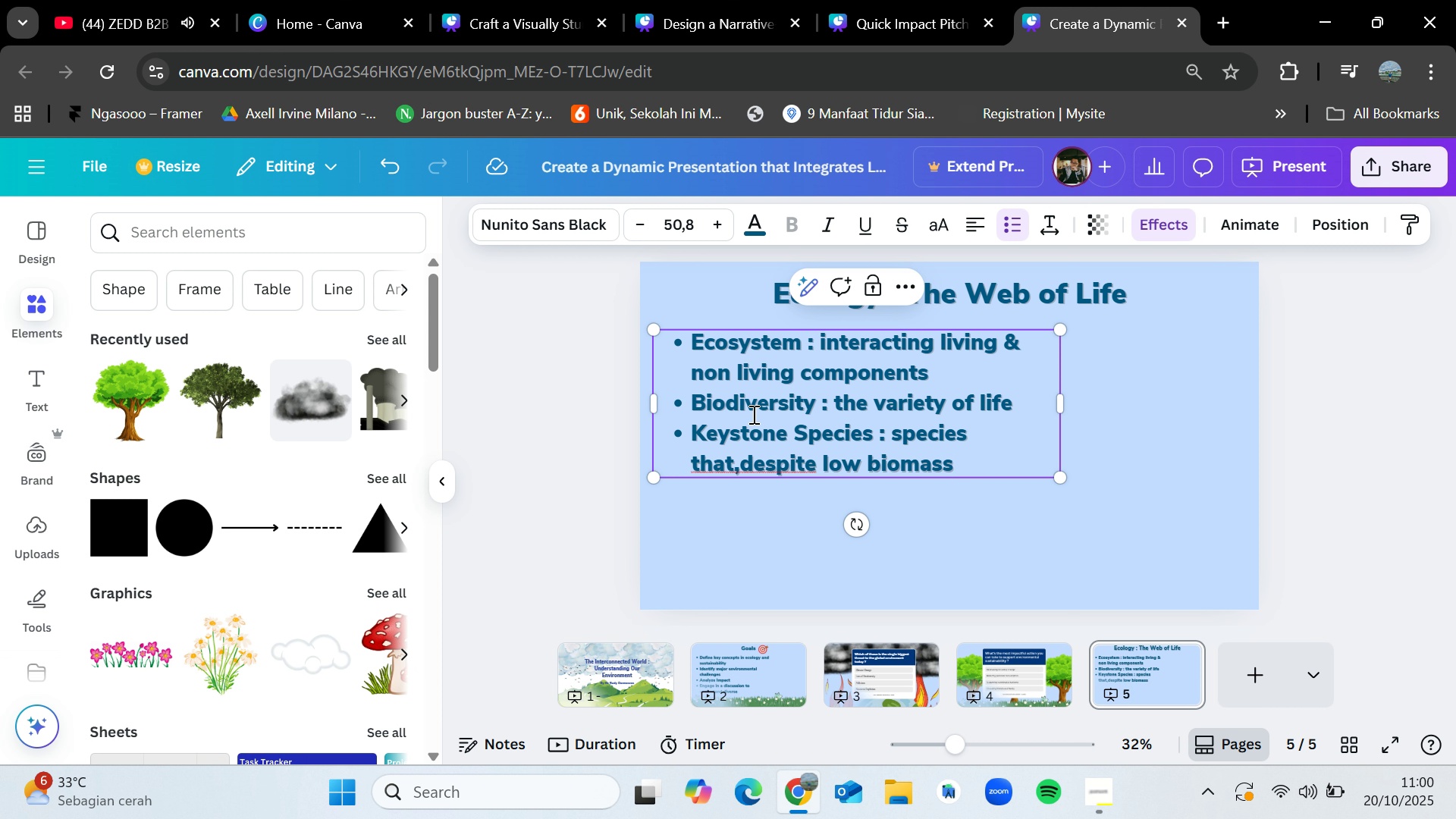 
type(,have a disproportiionate)
 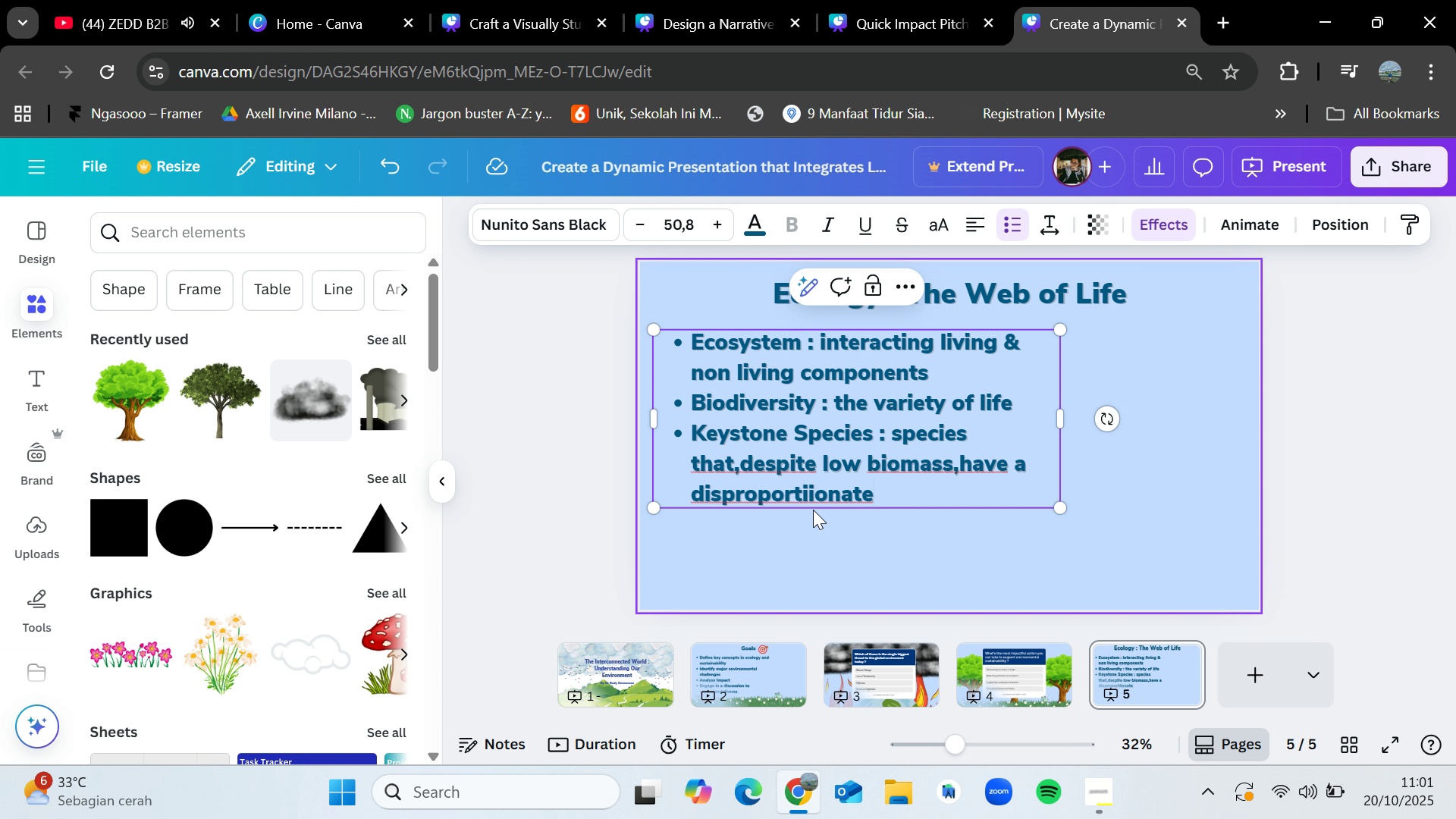 
left_click([814, 494])
 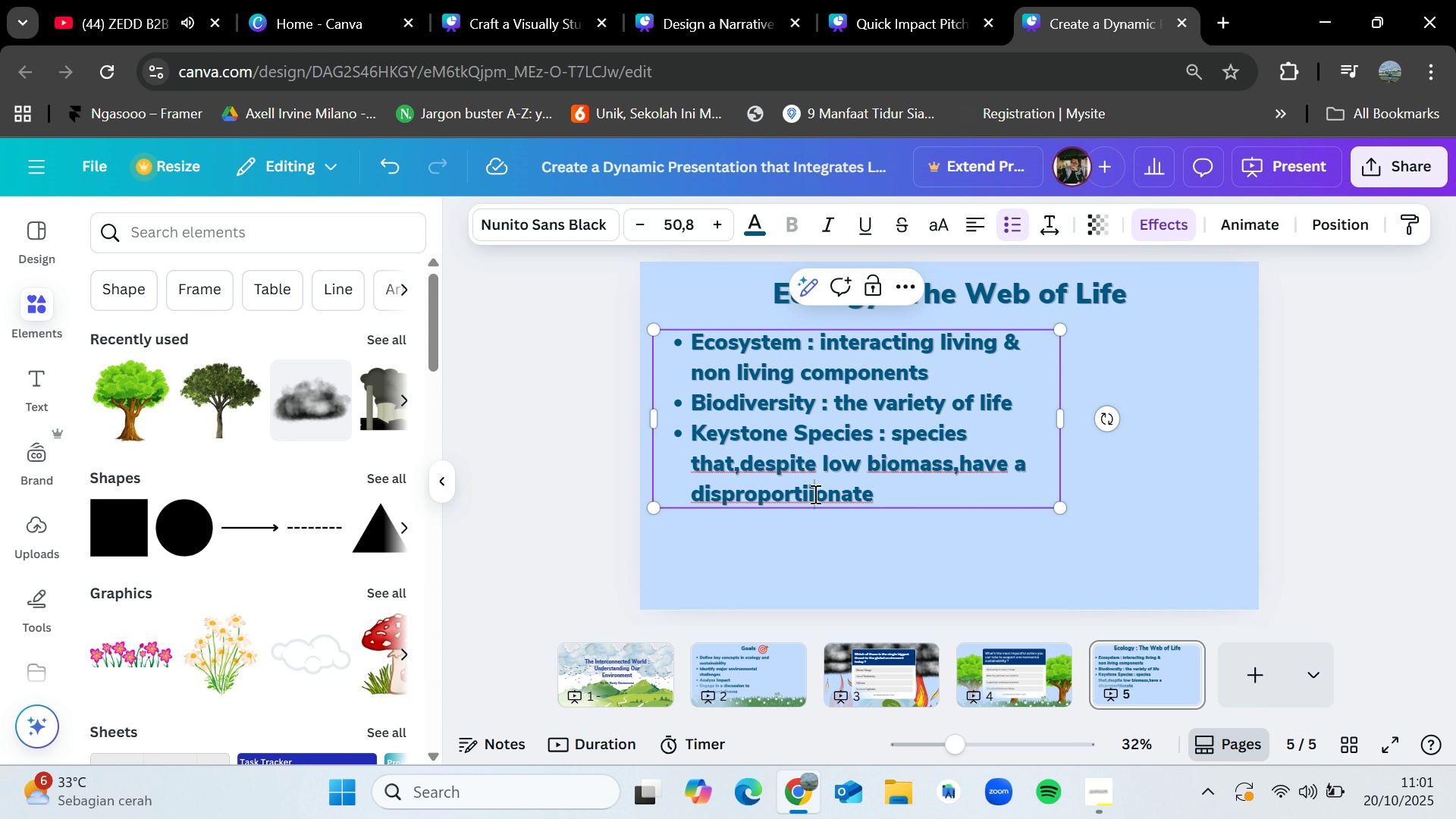 
key(Backspace)
 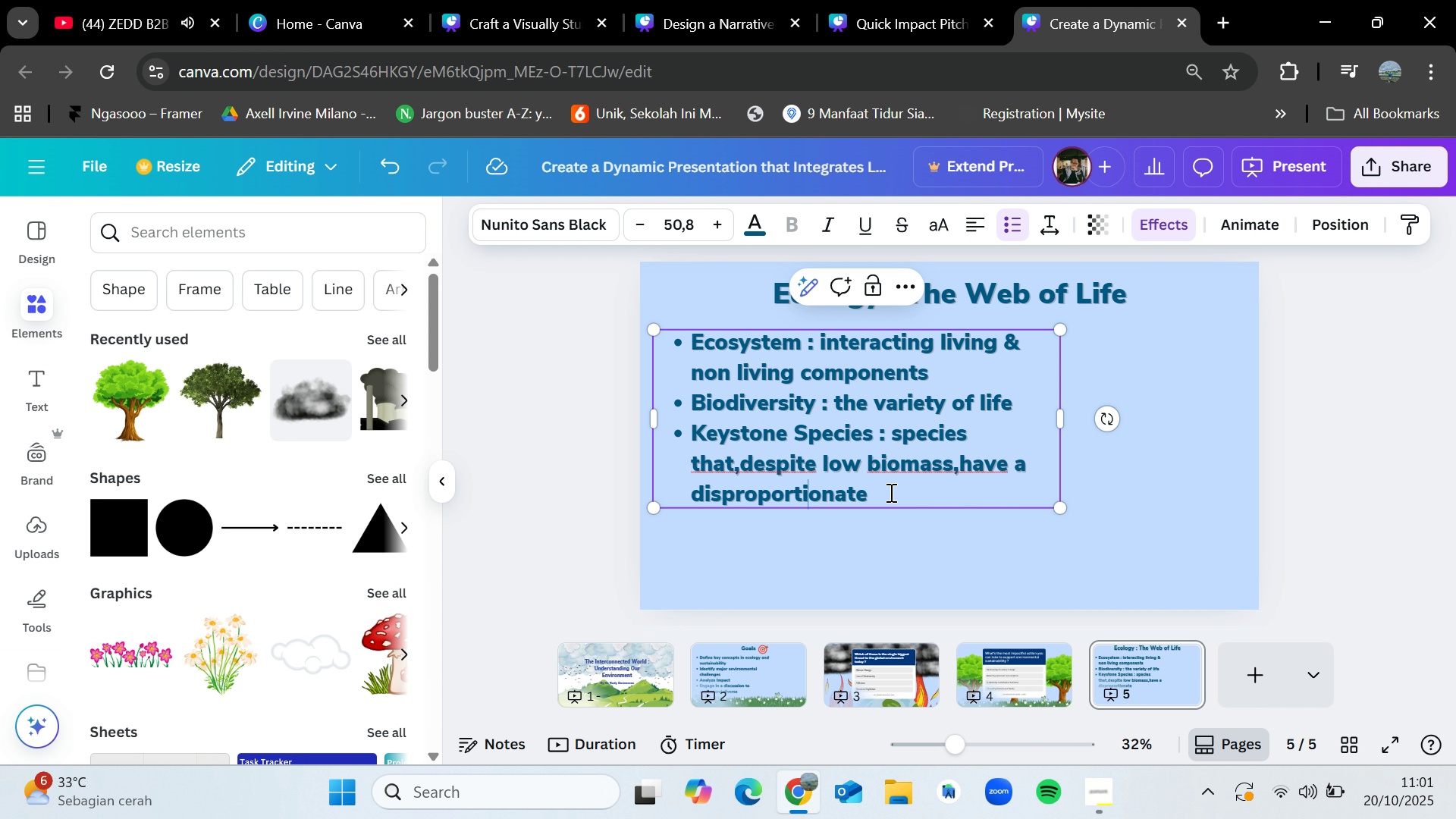 
left_click([889, 494])
 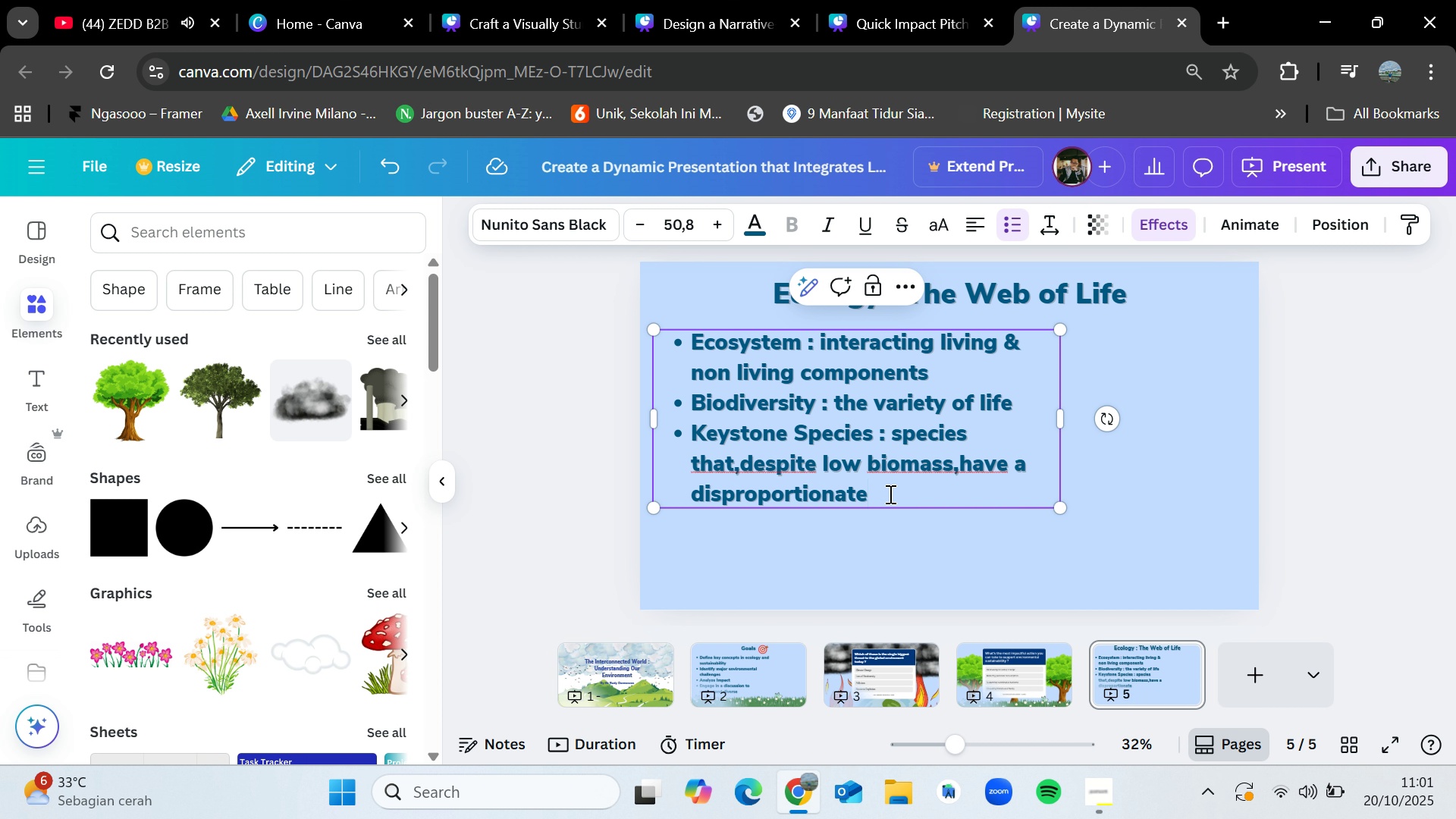 
type( effect on the ecosytem)
 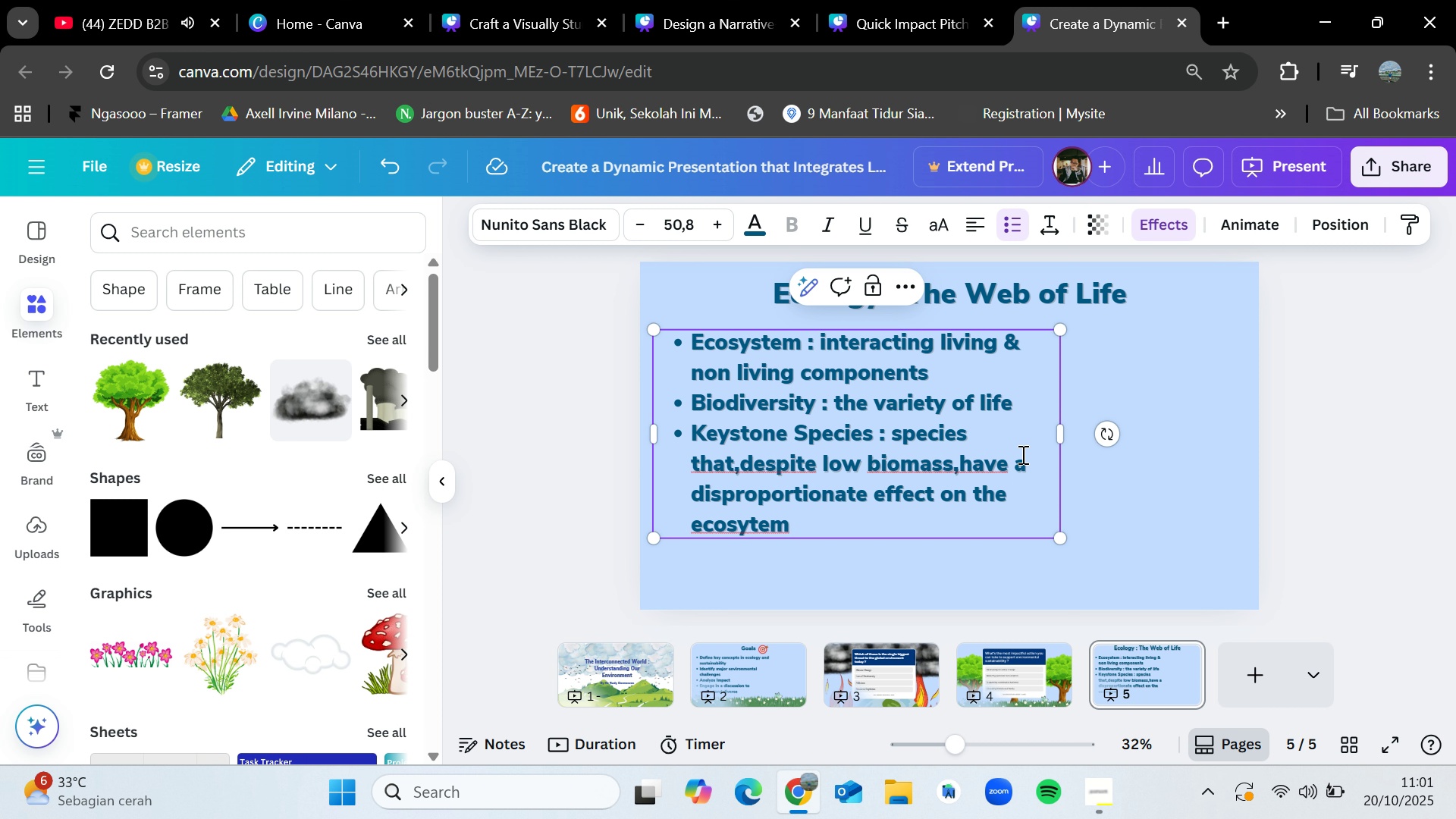 
left_click([1125, 365])
 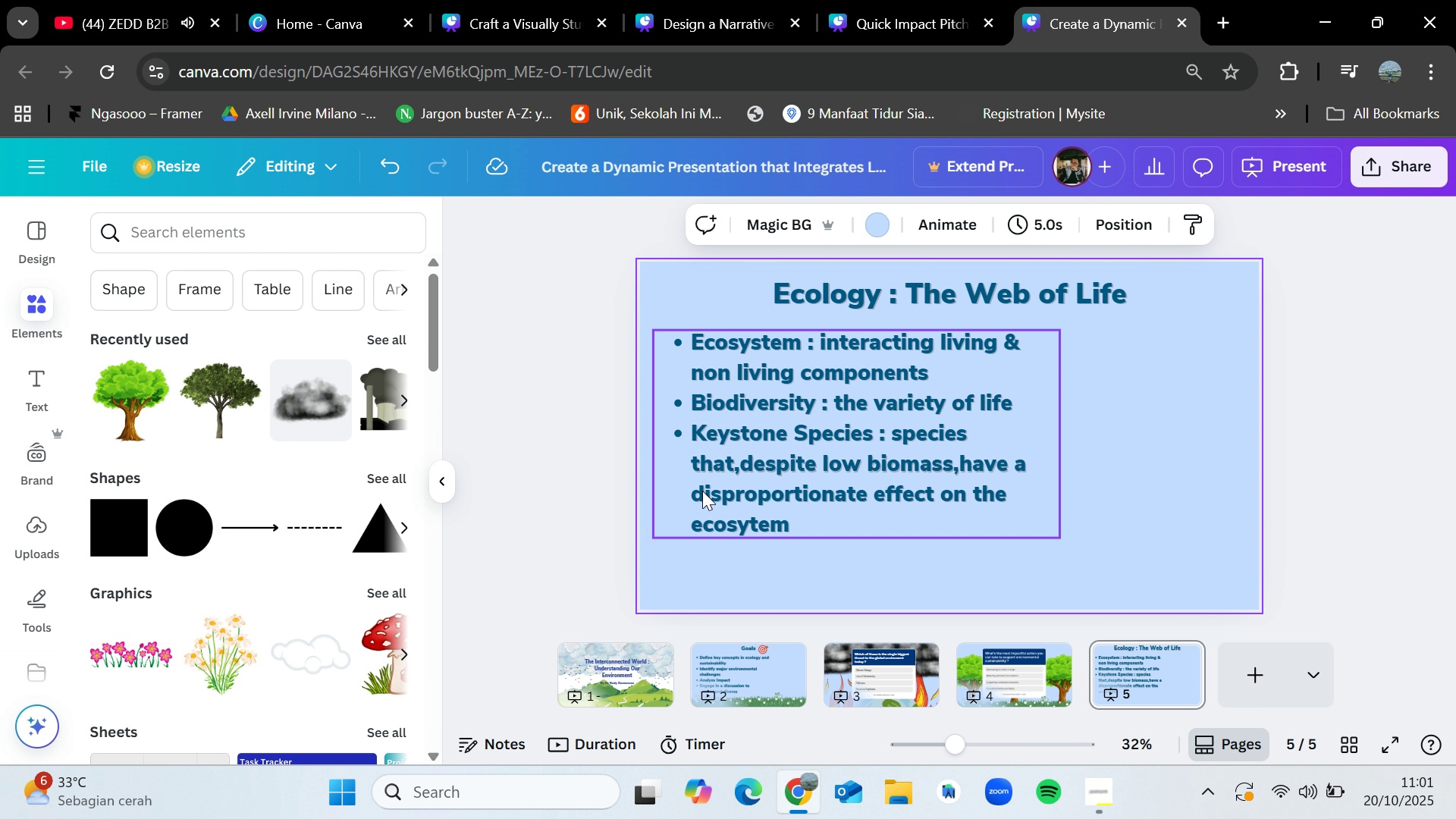 
double_click([702, 491])
 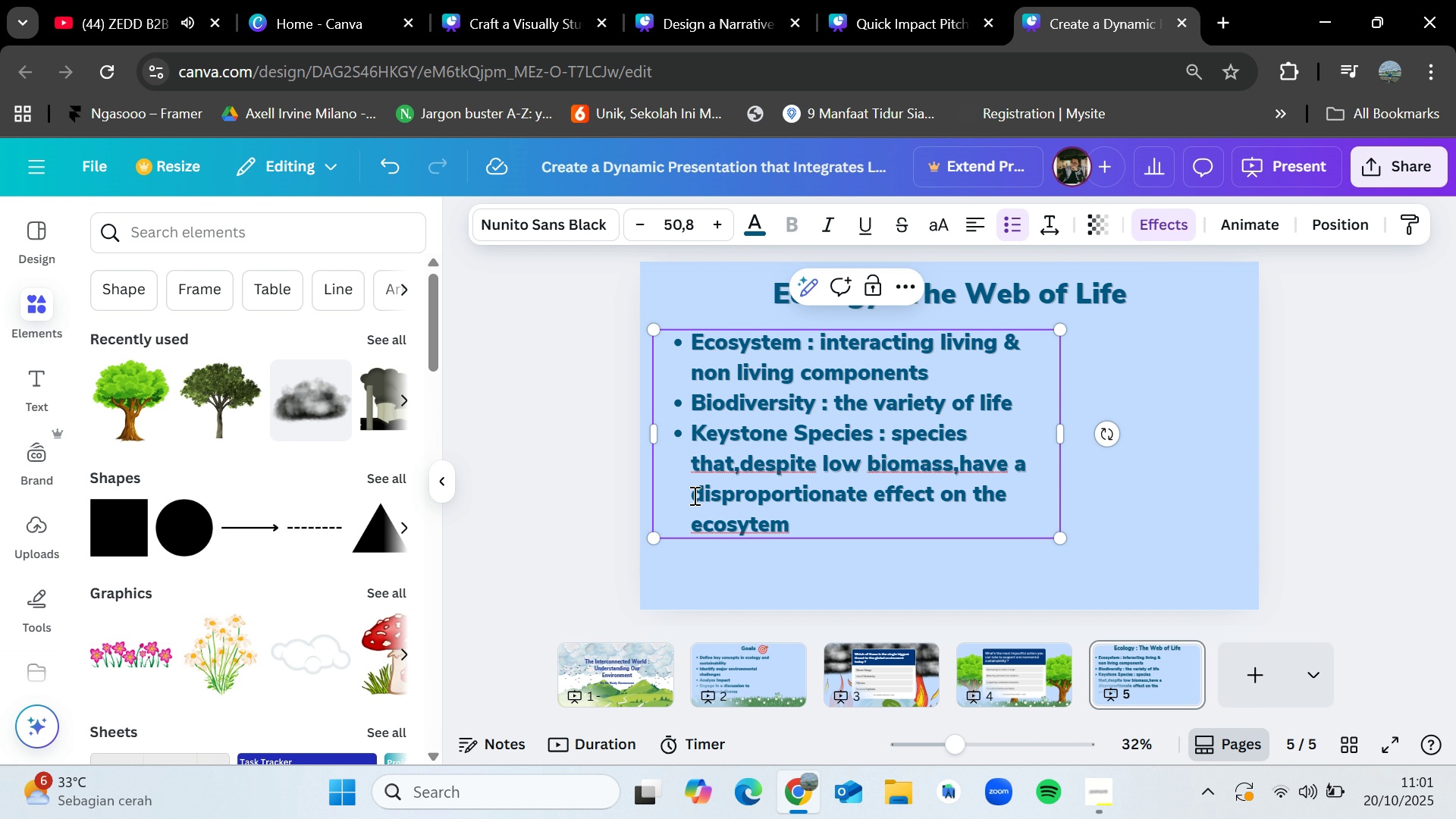 
left_click_drag(start_coordinate=[693, 495], to_coordinate=[861, 495])
 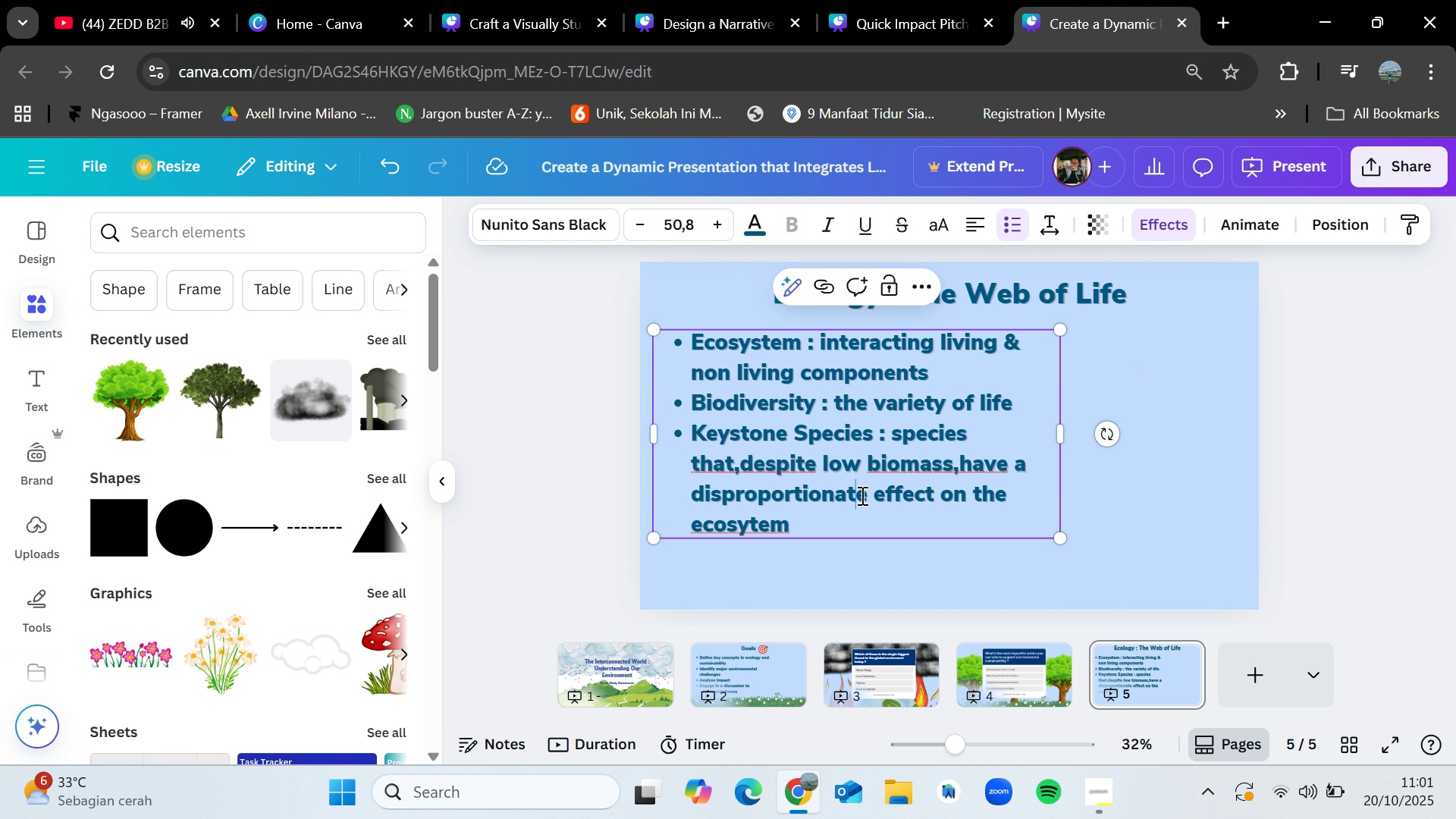 
left_click([861, 495])
 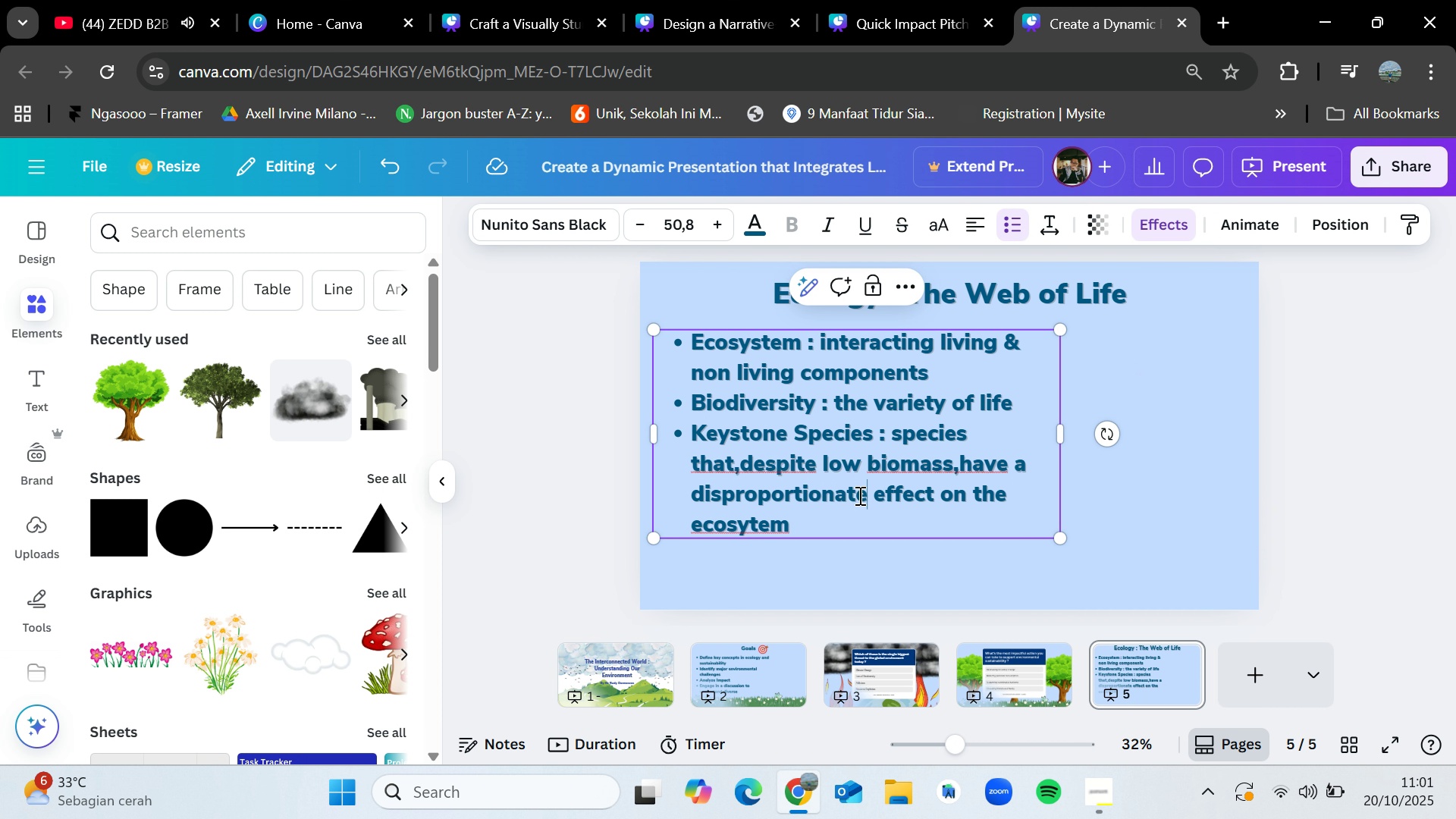 
left_click_drag(start_coordinate=[864, 494], to_coordinate=[690, 489])
 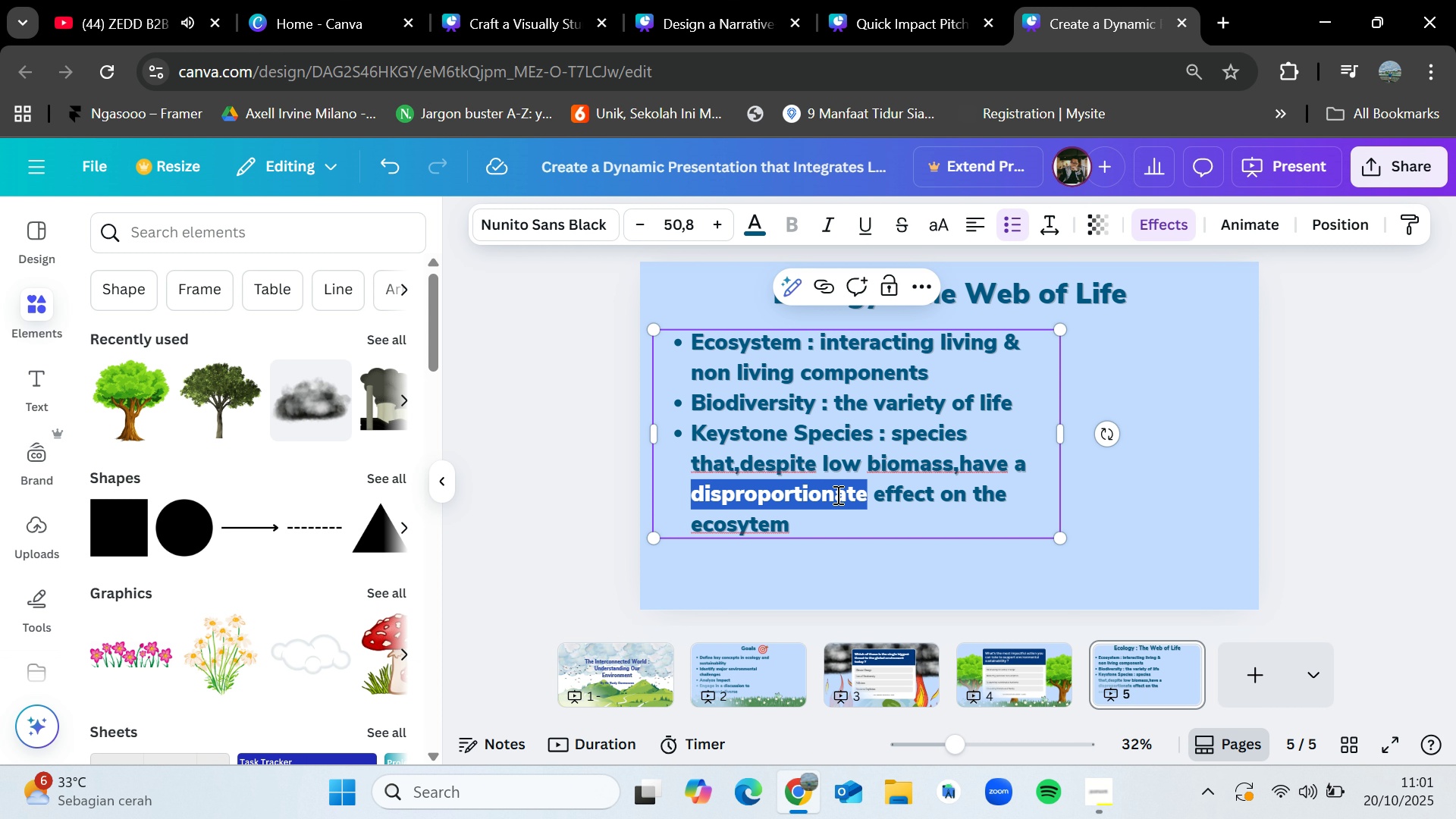 
left_click([888, 495])
 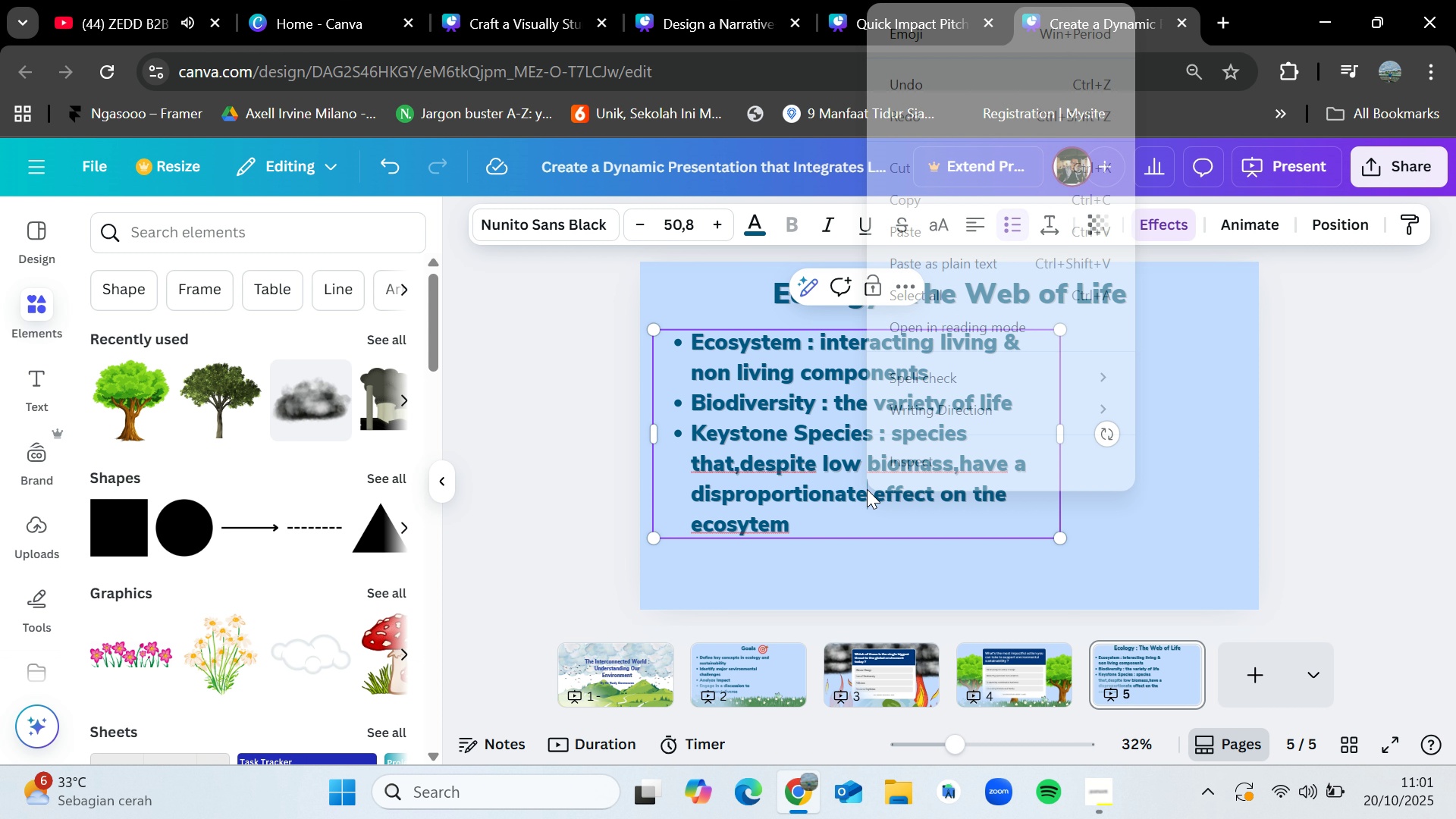 
double_click([867, 489])
 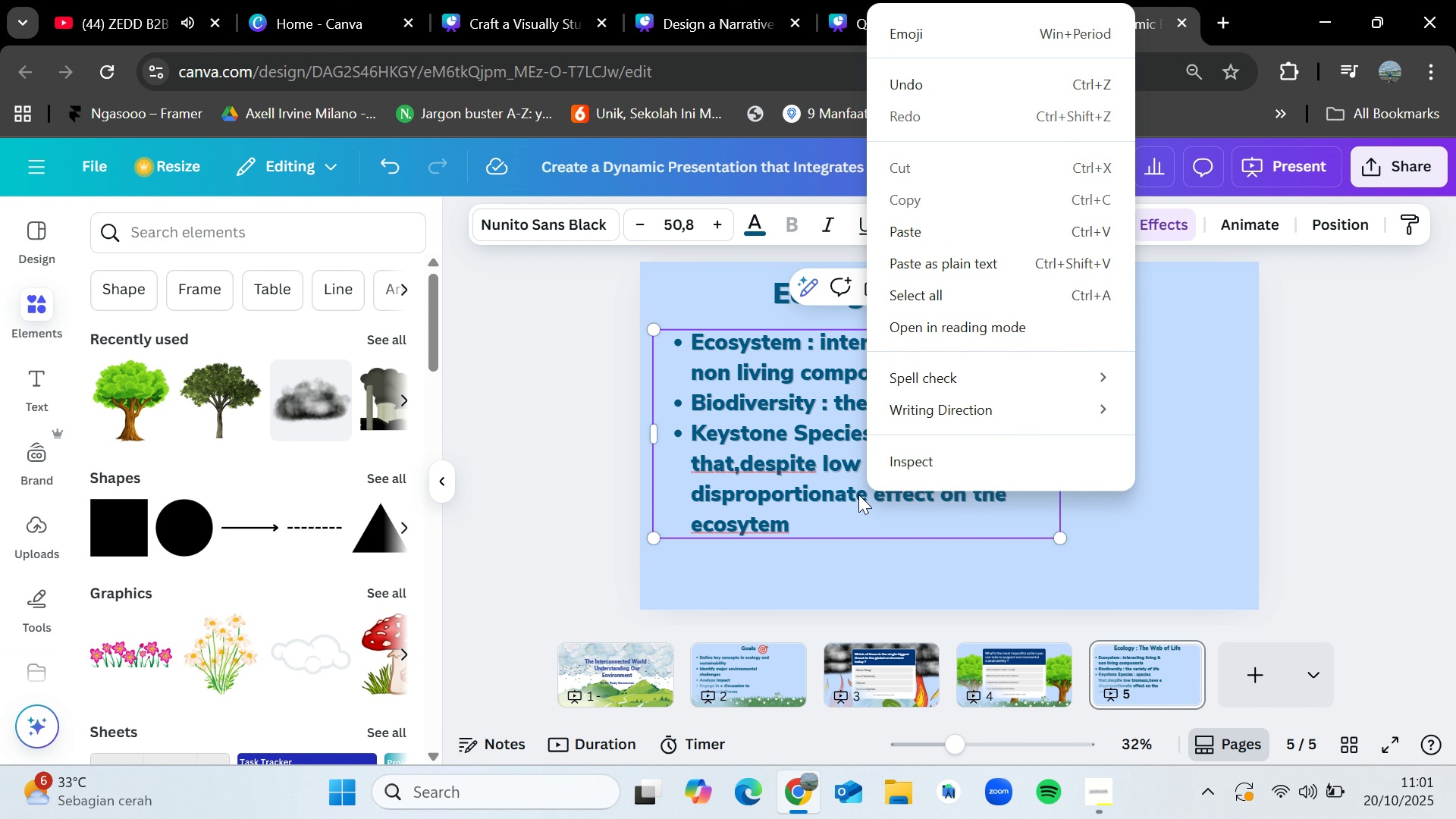 
left_click([858, 494])
 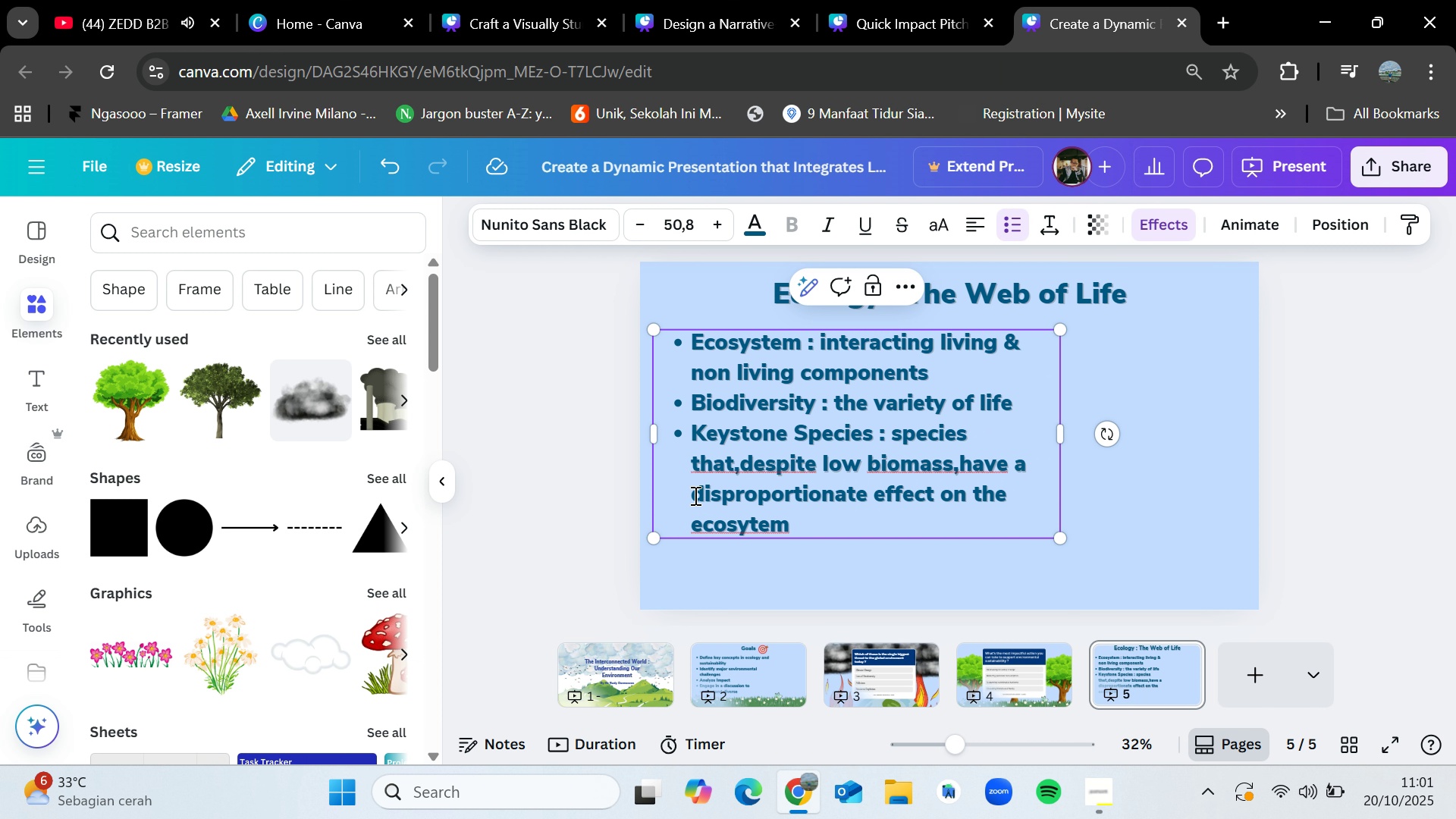 
left_click_drag(start_coordinate=[694, 495], to_coordinate=[862, 491])
 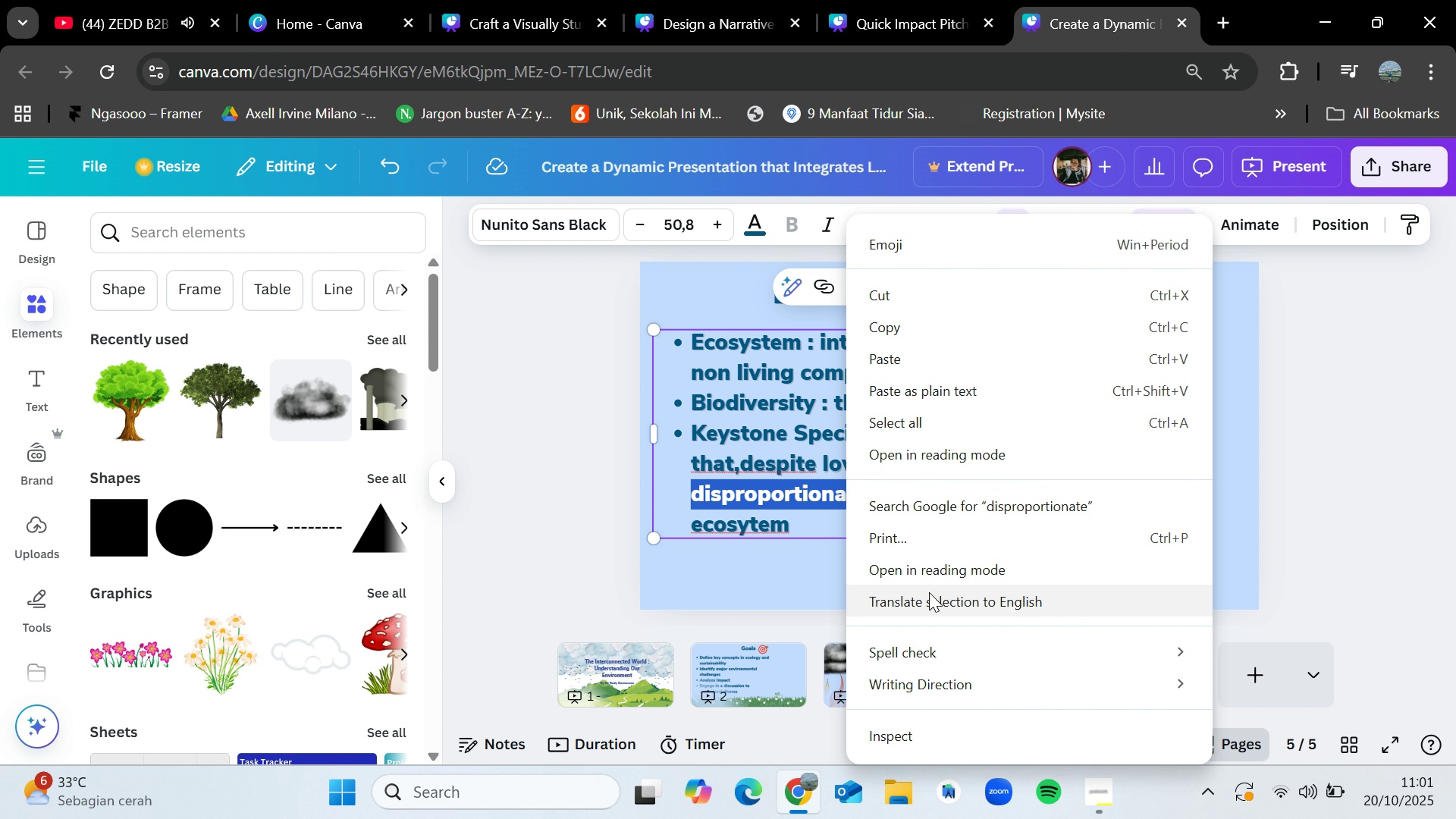 
left_click([930, 597])
 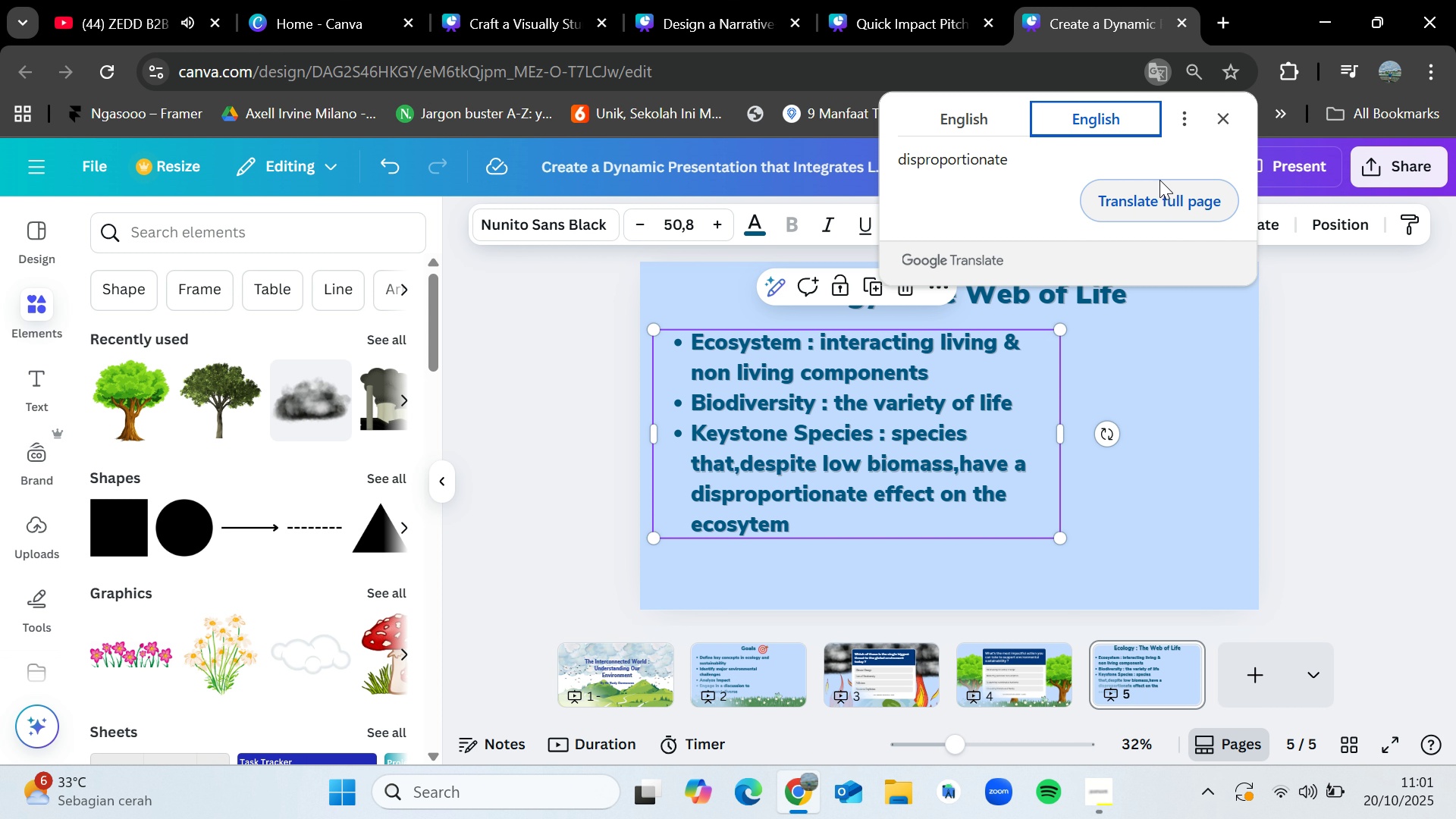 
left_click([1172, 127])
 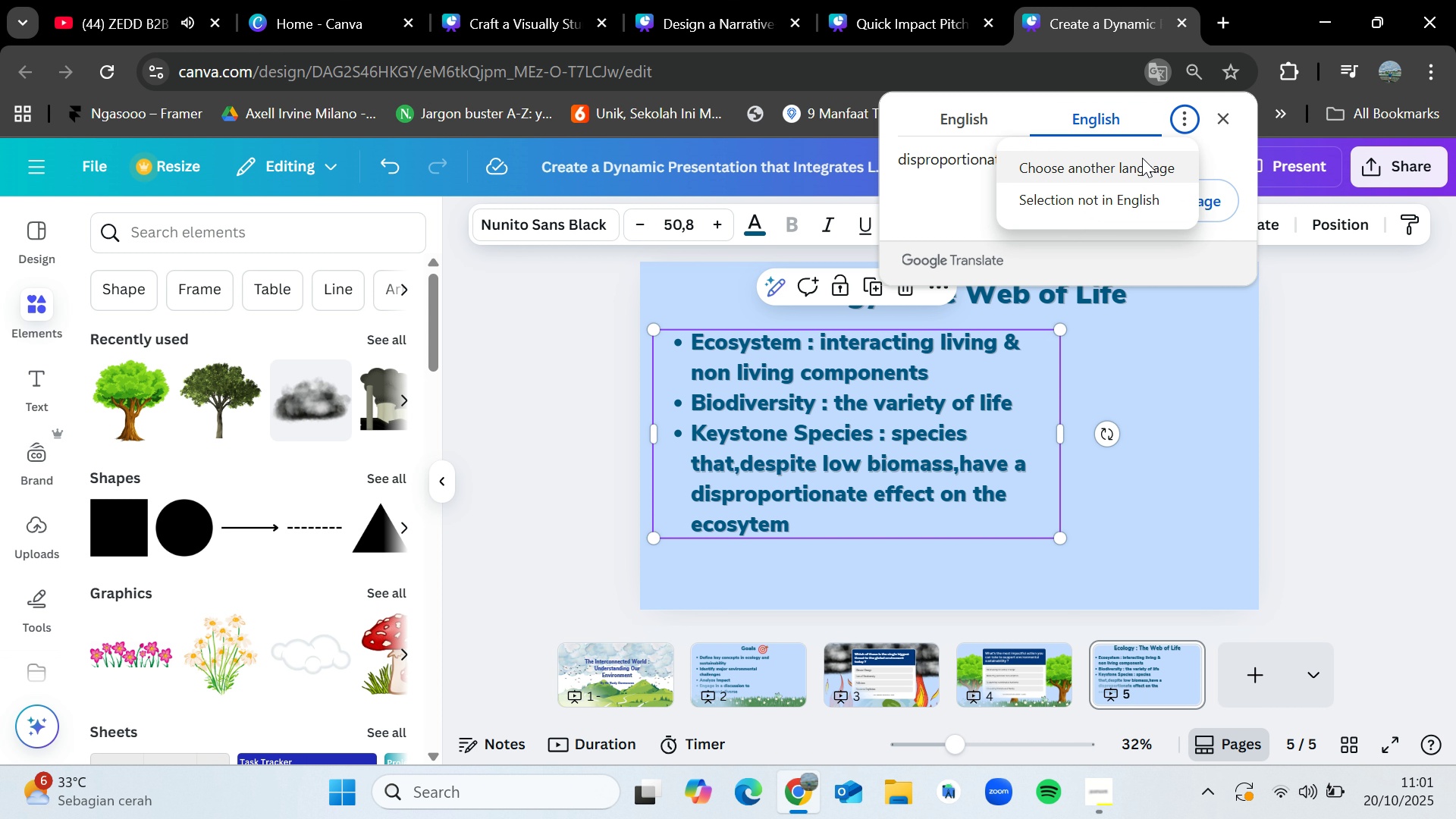 
left_click([1142, 158])
 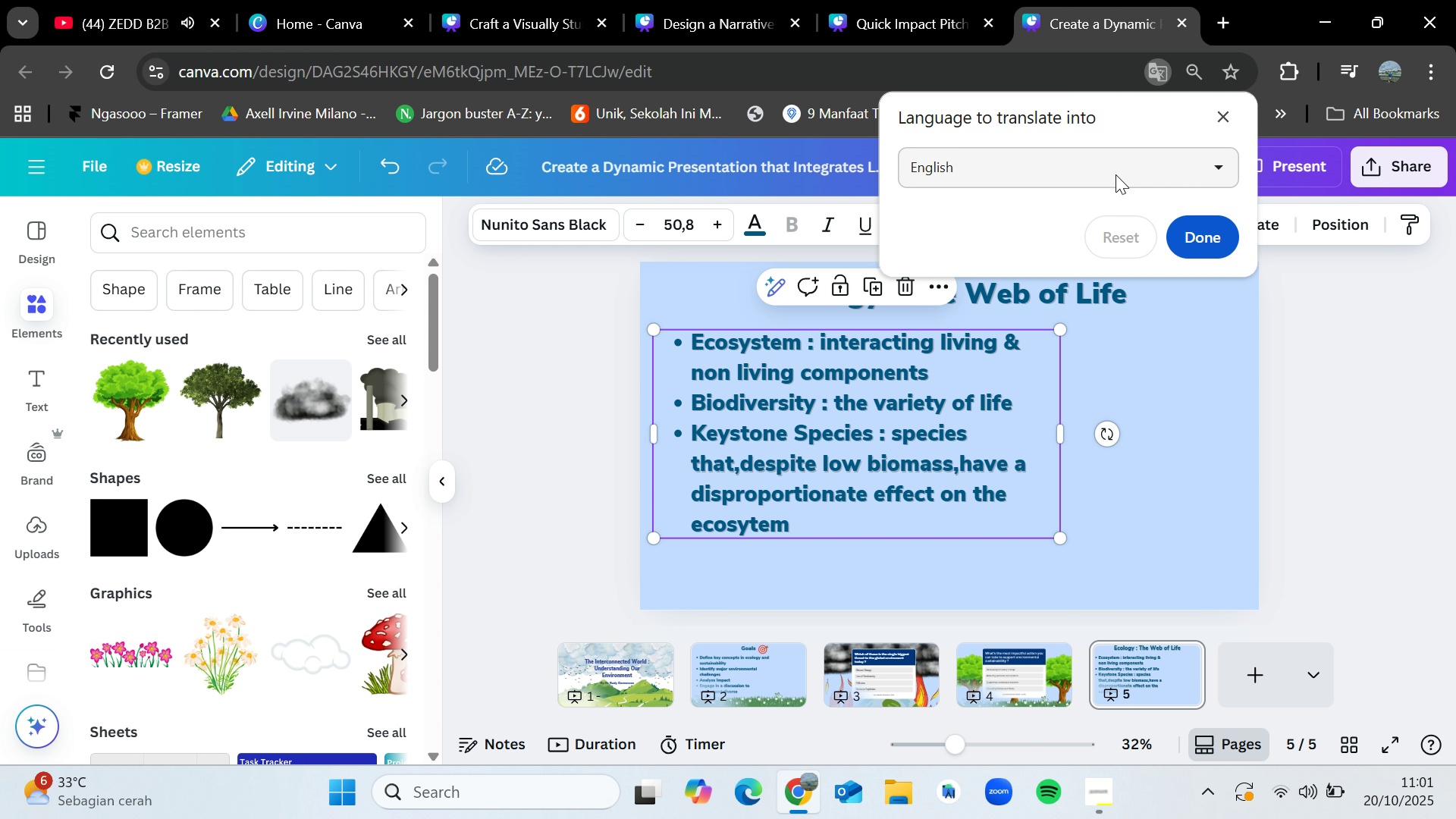 
left_click([1116, 174])
 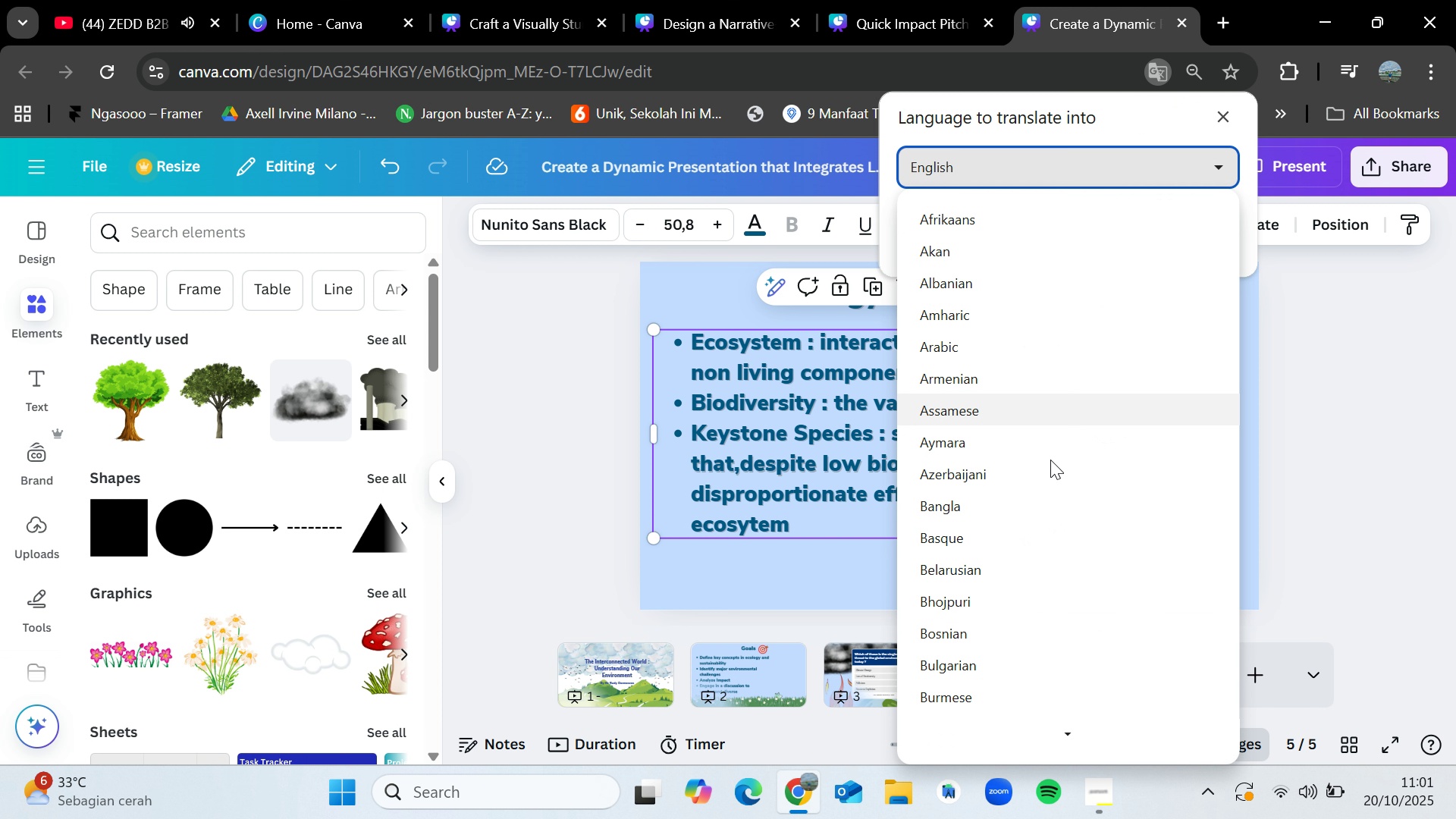 
scroll: coordinate [997, 546], scroll_direction: down, amount: 34.0
 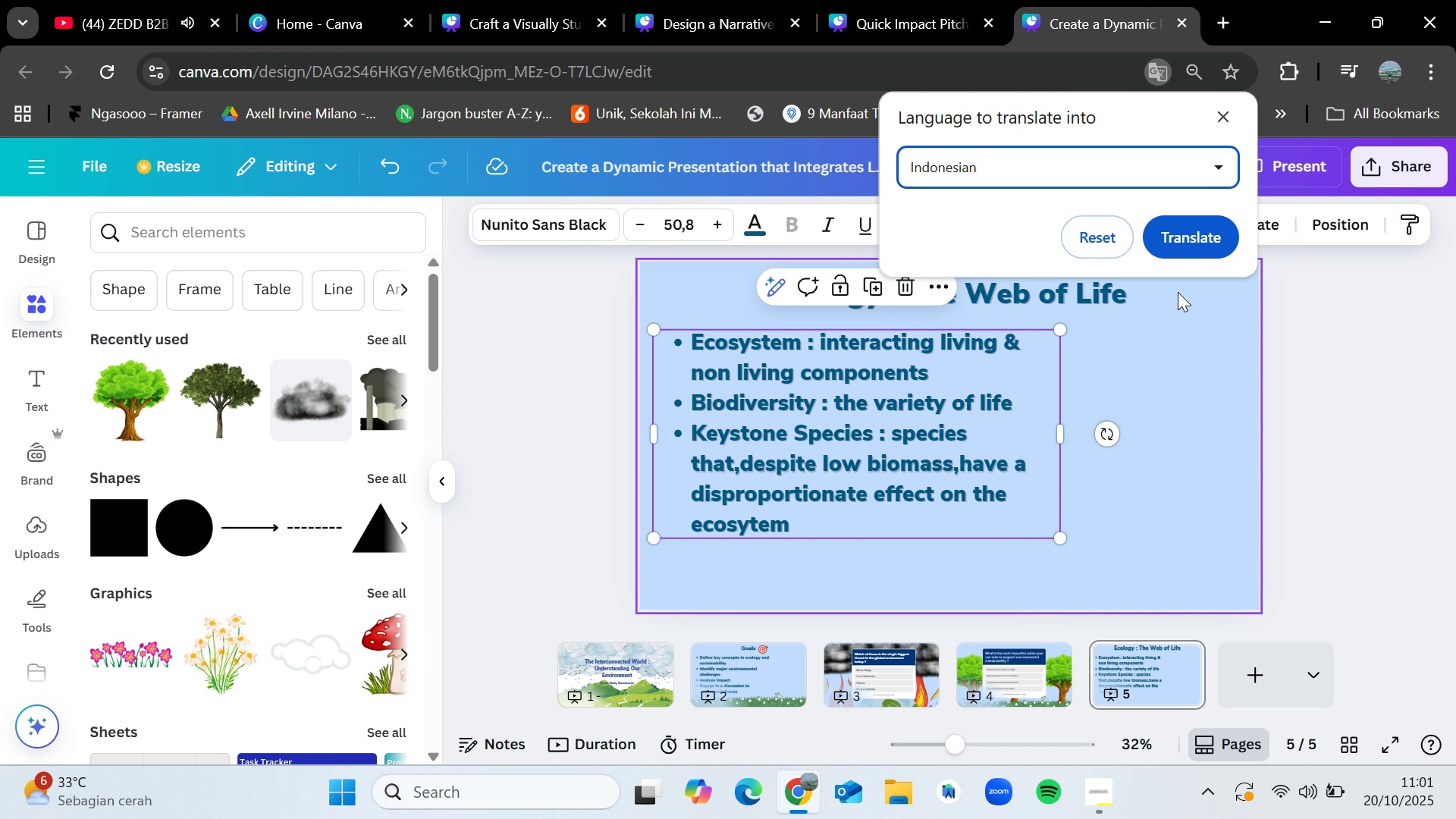 
left_click([1160, 233])
 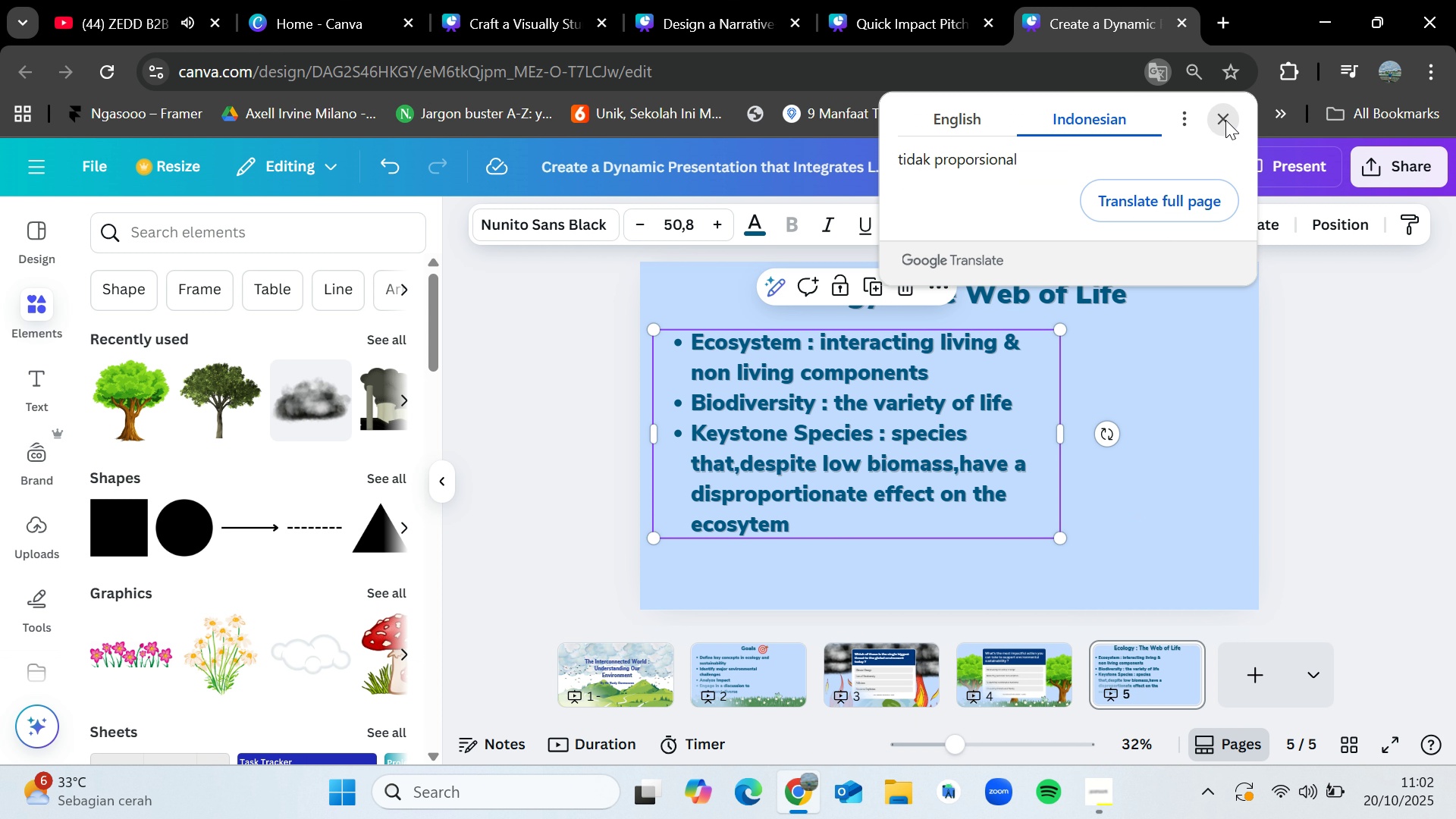 
left_click([1225, 120])
 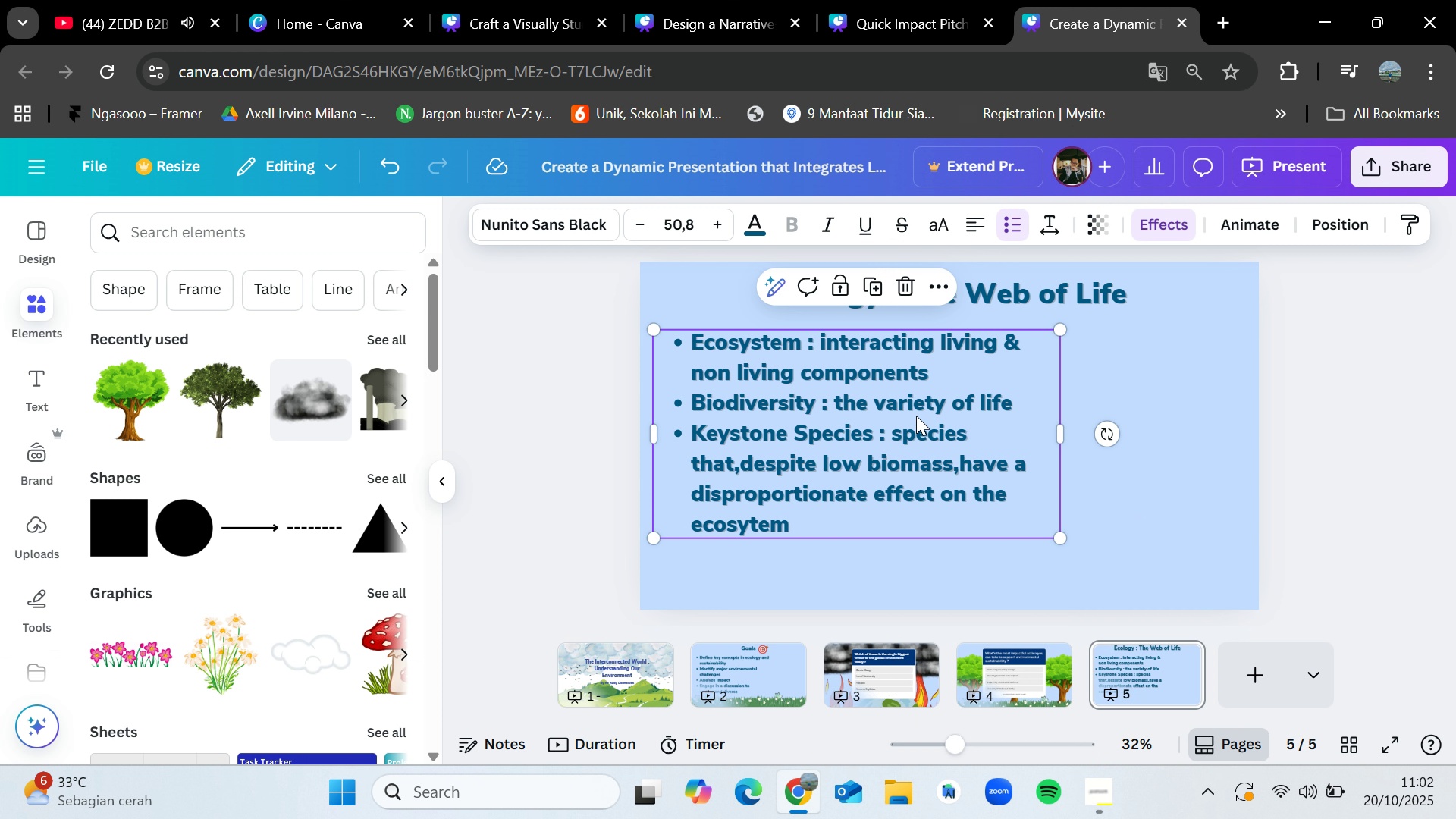 
left_click_drag(start_coordinate=[916, 416], to_coordinate=[916, 431])
 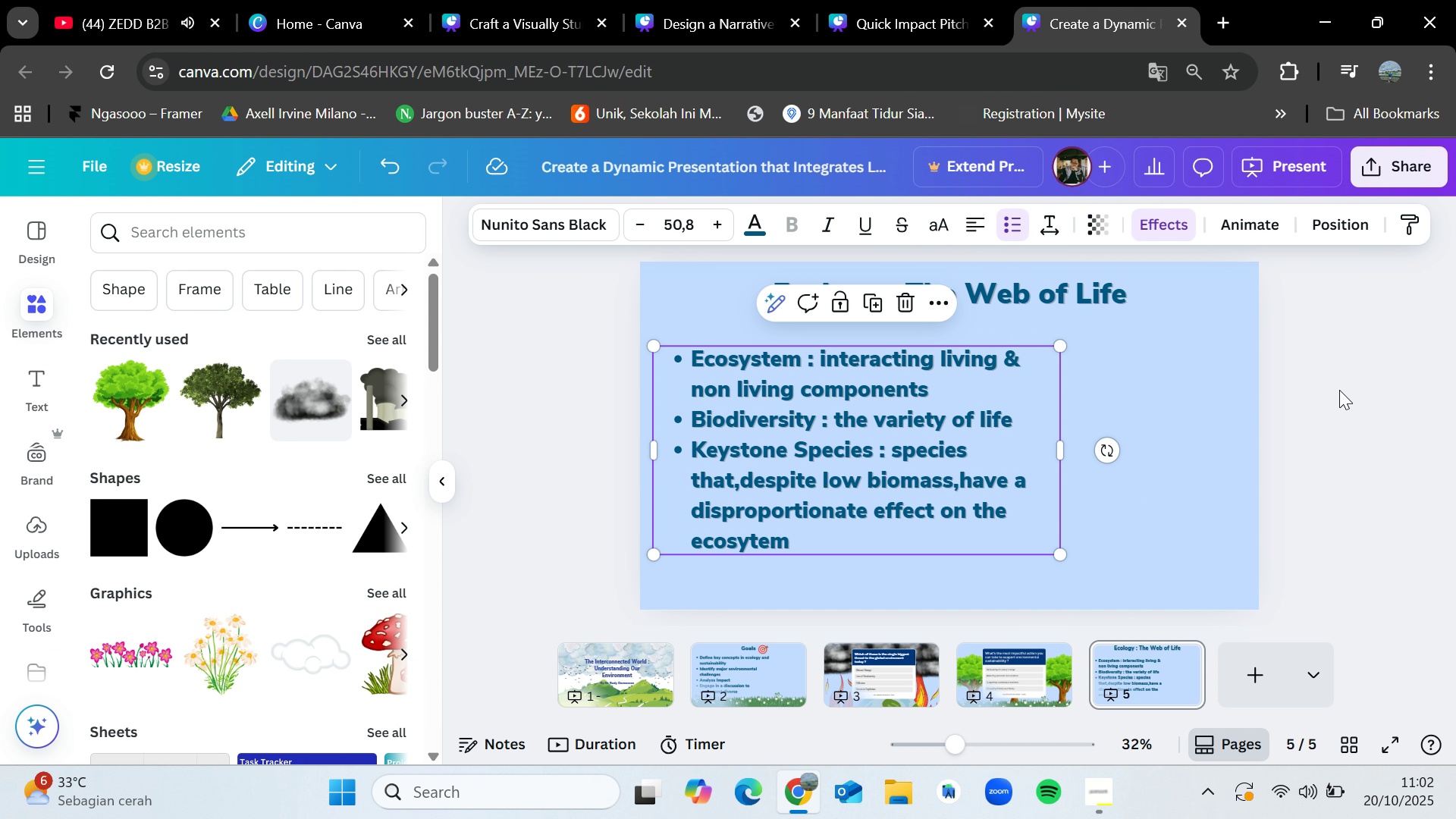 
left_click([1339, 390])
 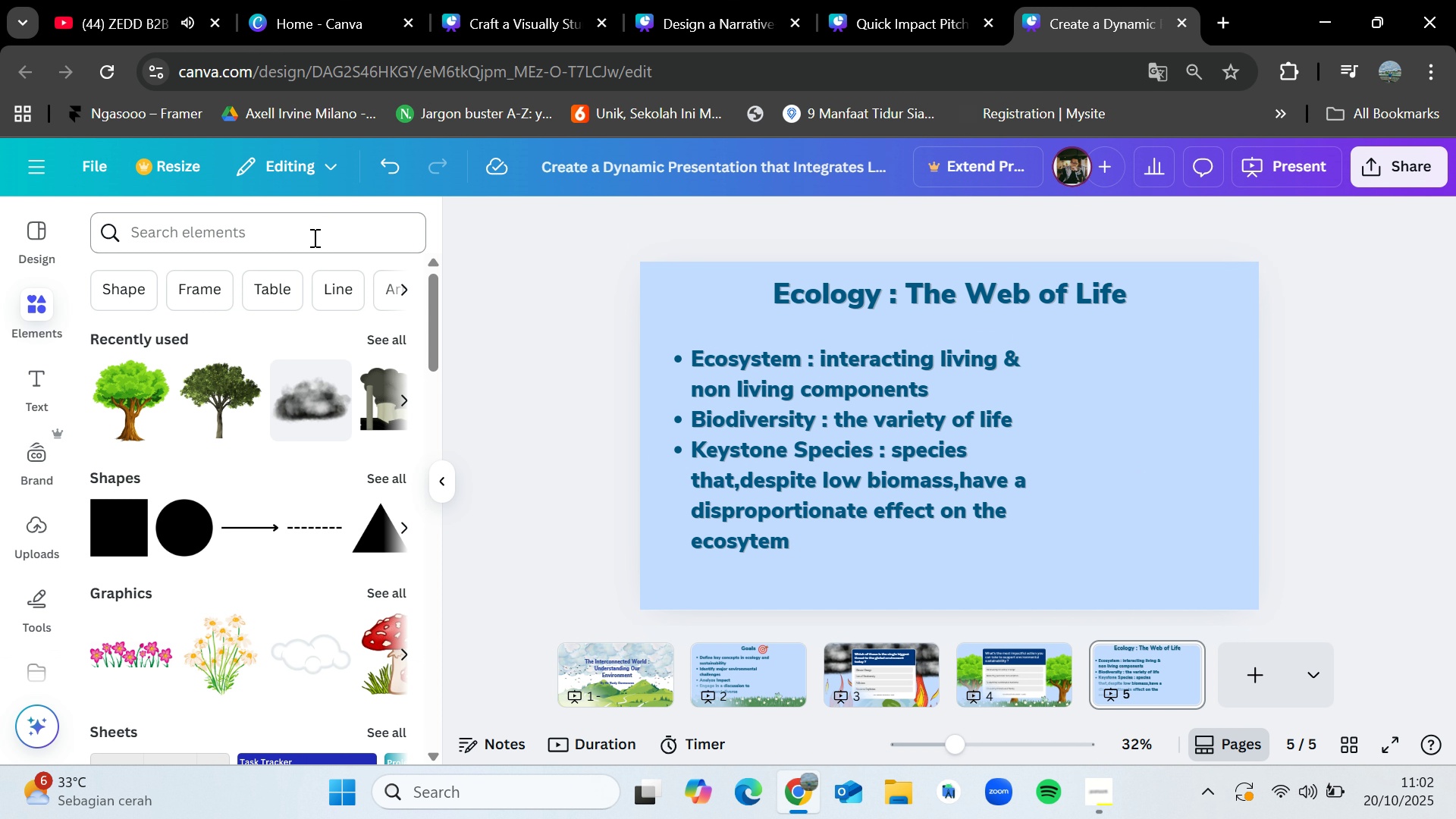 
left_click([313, 237])
 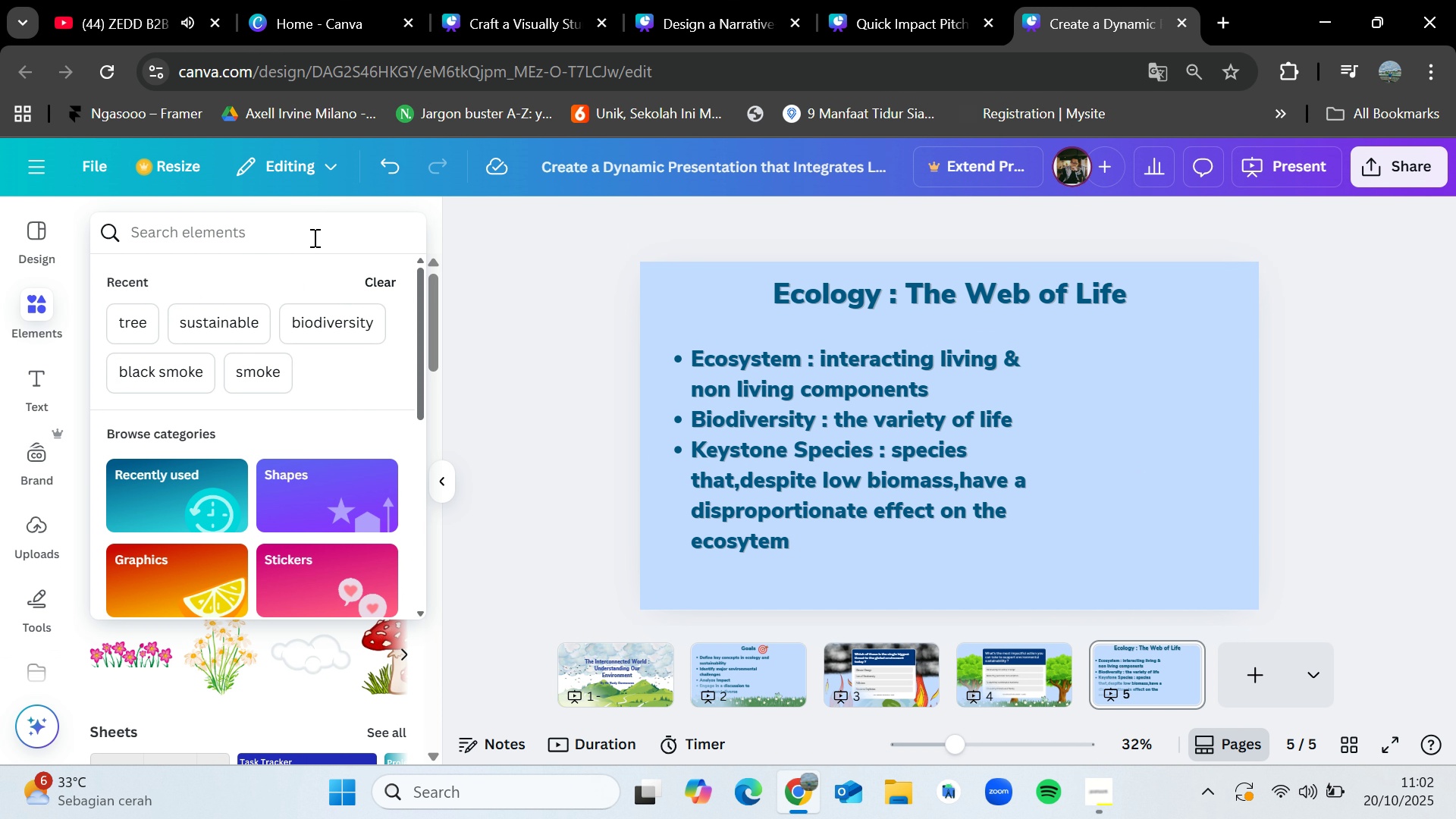 
type(ecosy)
 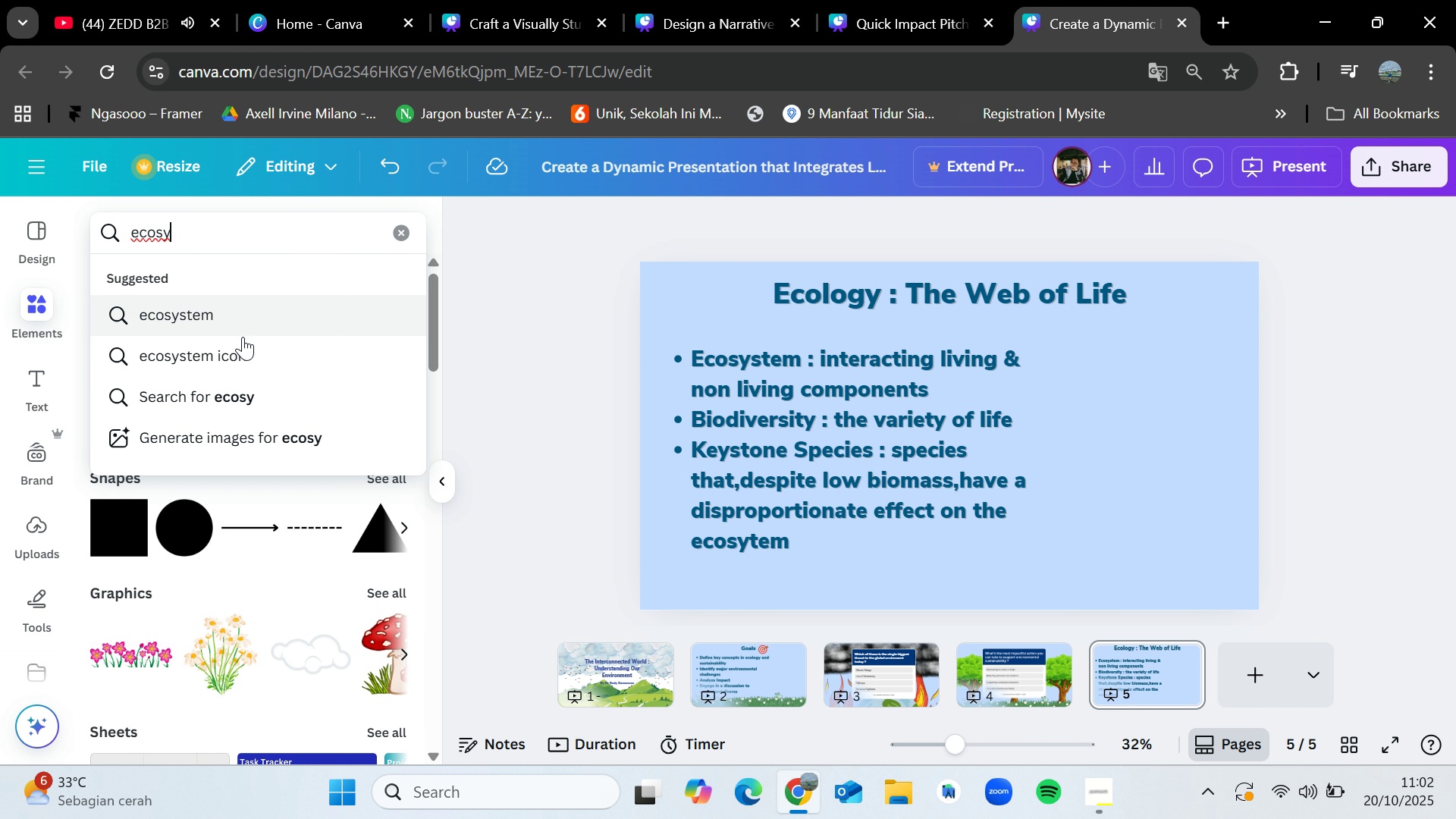 
left_click([242, 323])
 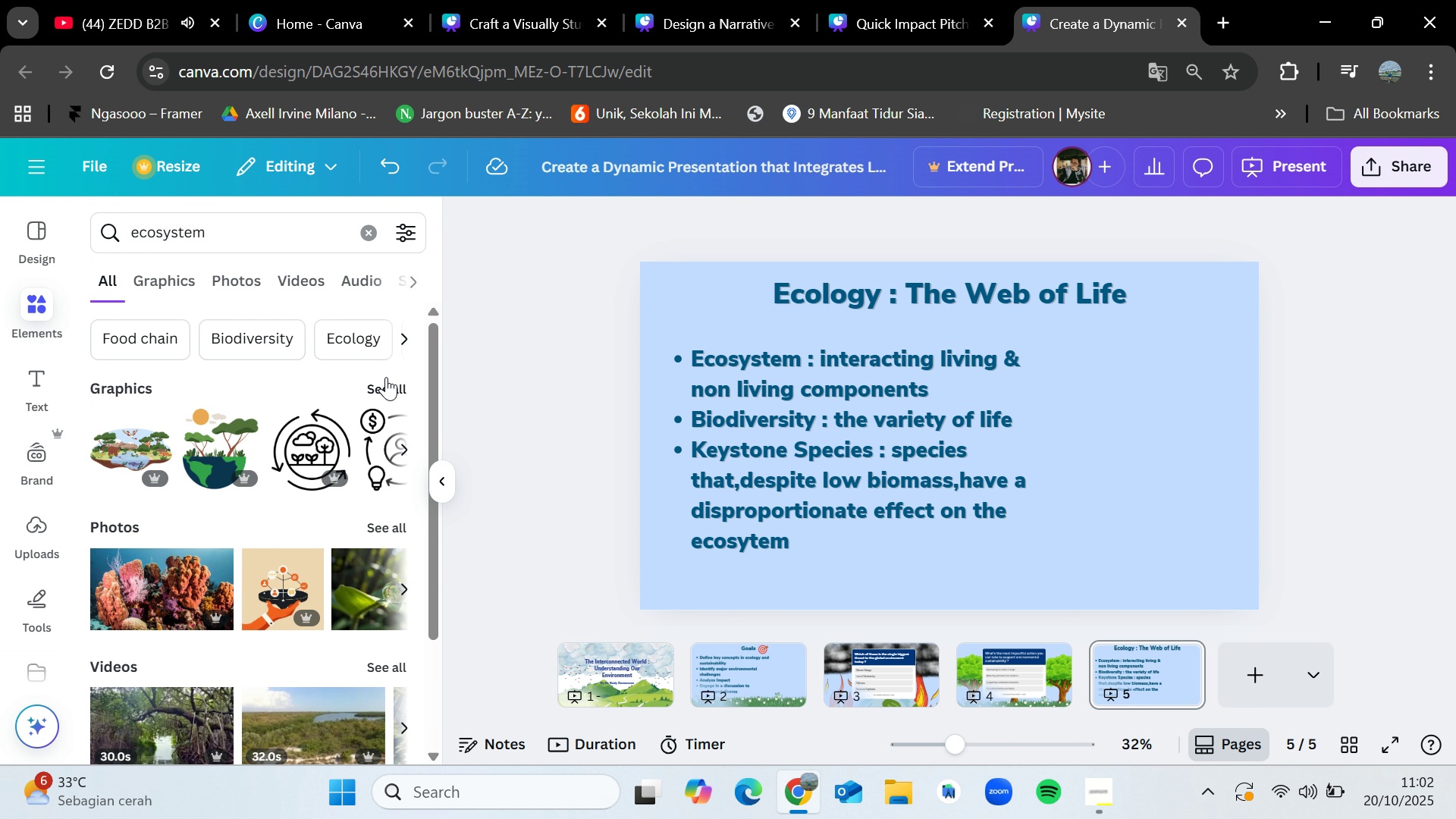 
left_click([386, 386])
 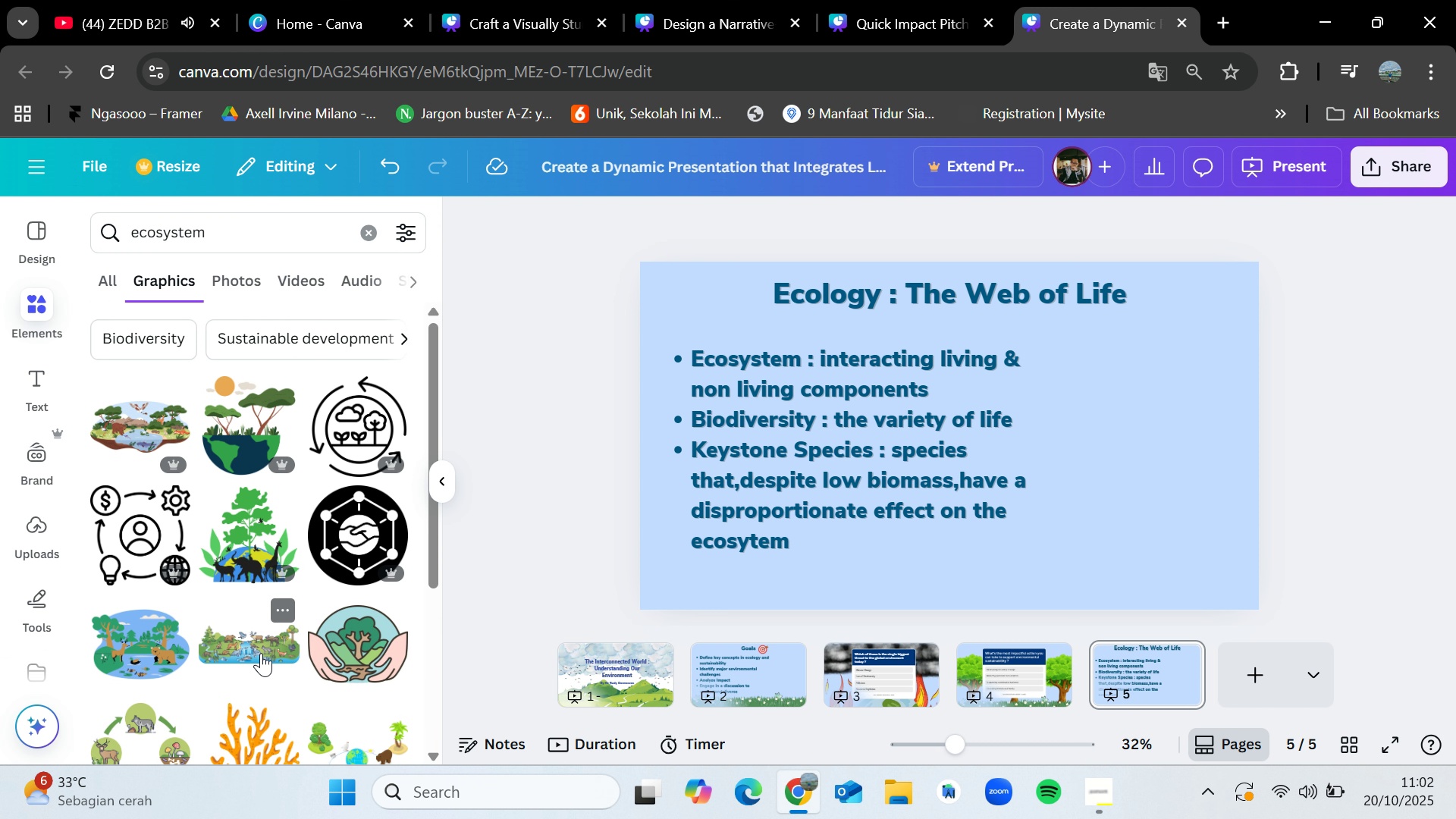 
left_click_drag(start_coordinate=[261, 653], to_coordinate=[899, 411])
 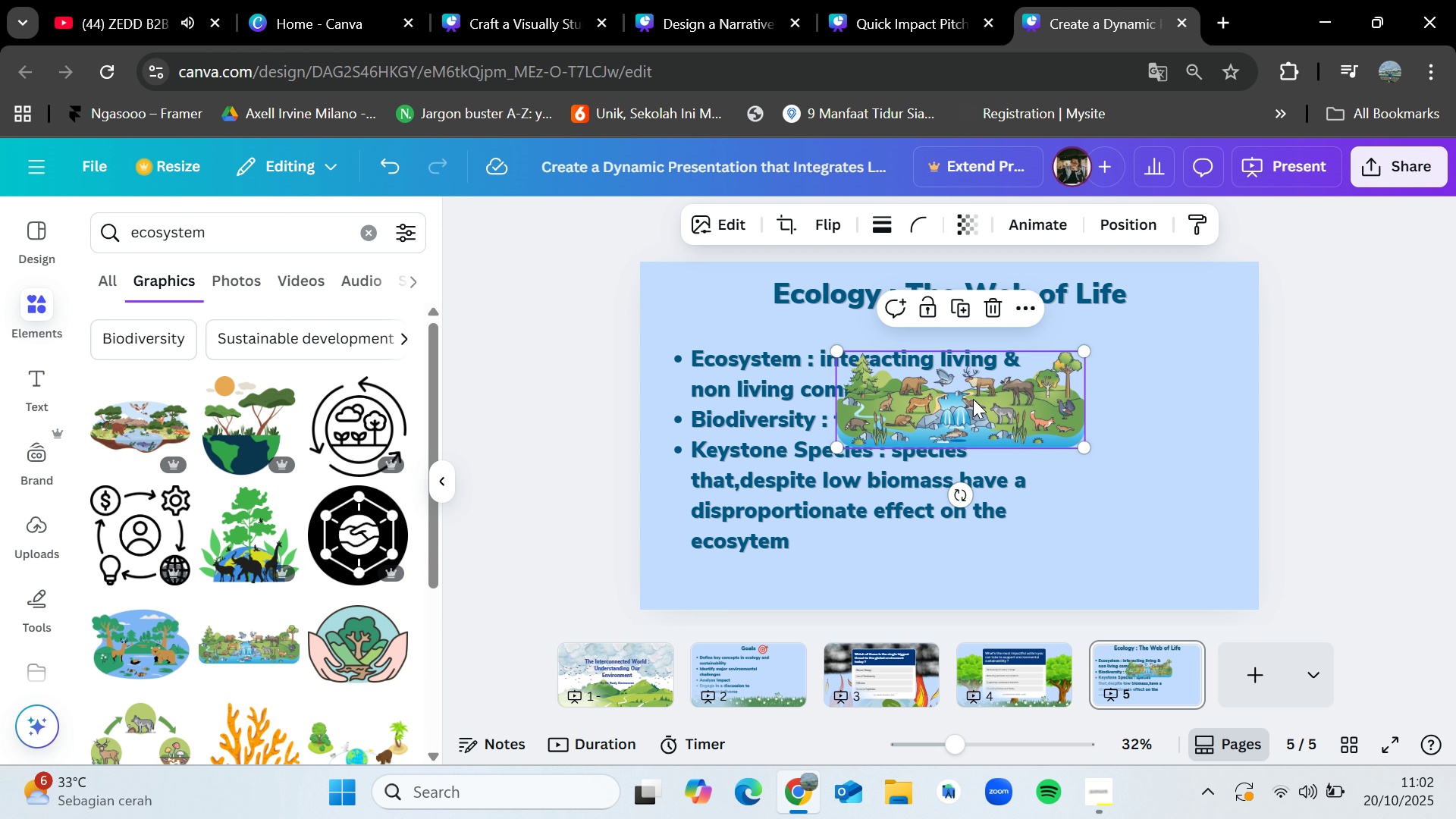 
left_click_drag(start_coordinate=[973, 399], to_coordinate=[1082, 467])
 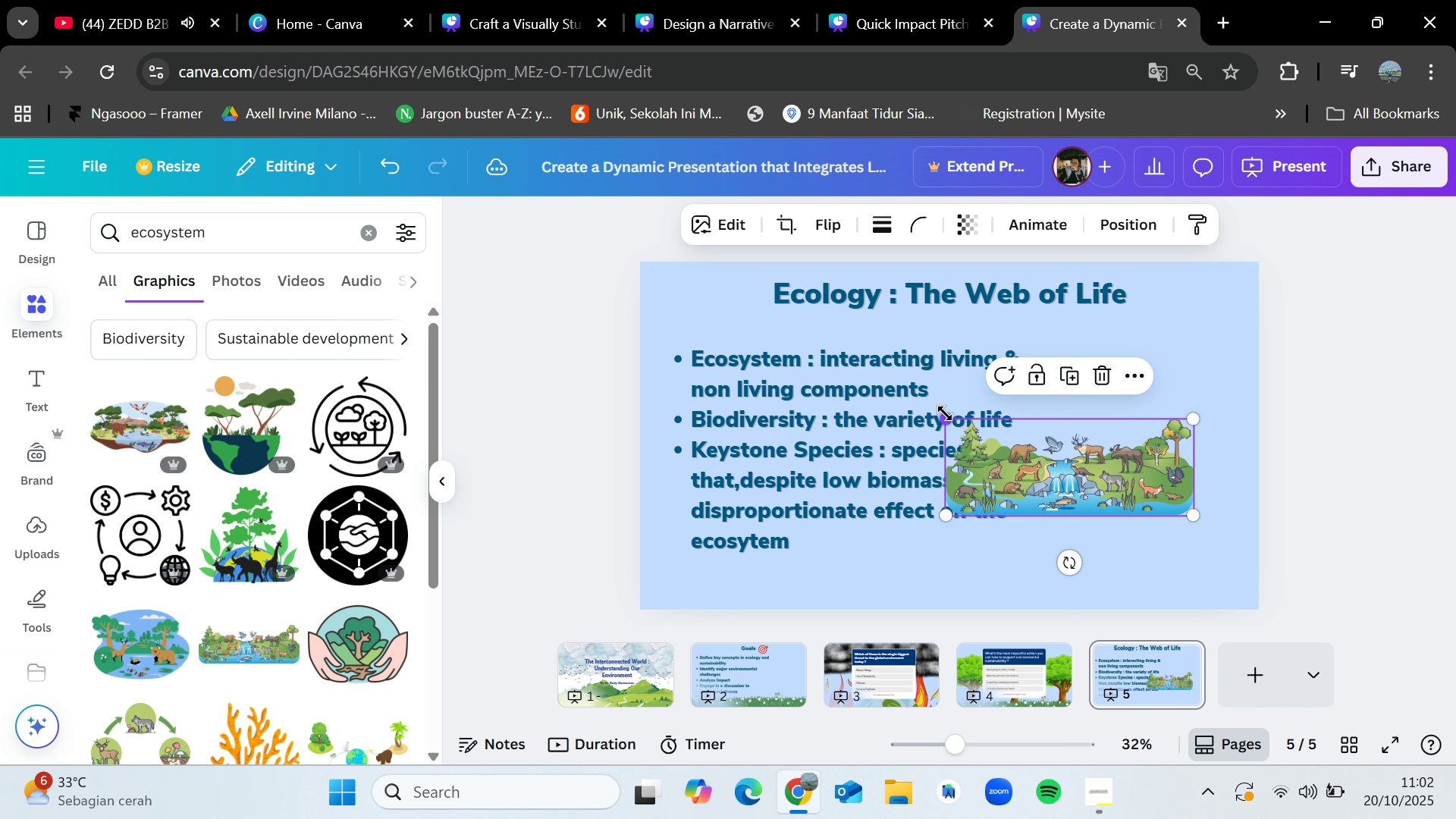 
left_click_drag(start_coordinate=[945, 413], to_coordinate=[780, 387])
 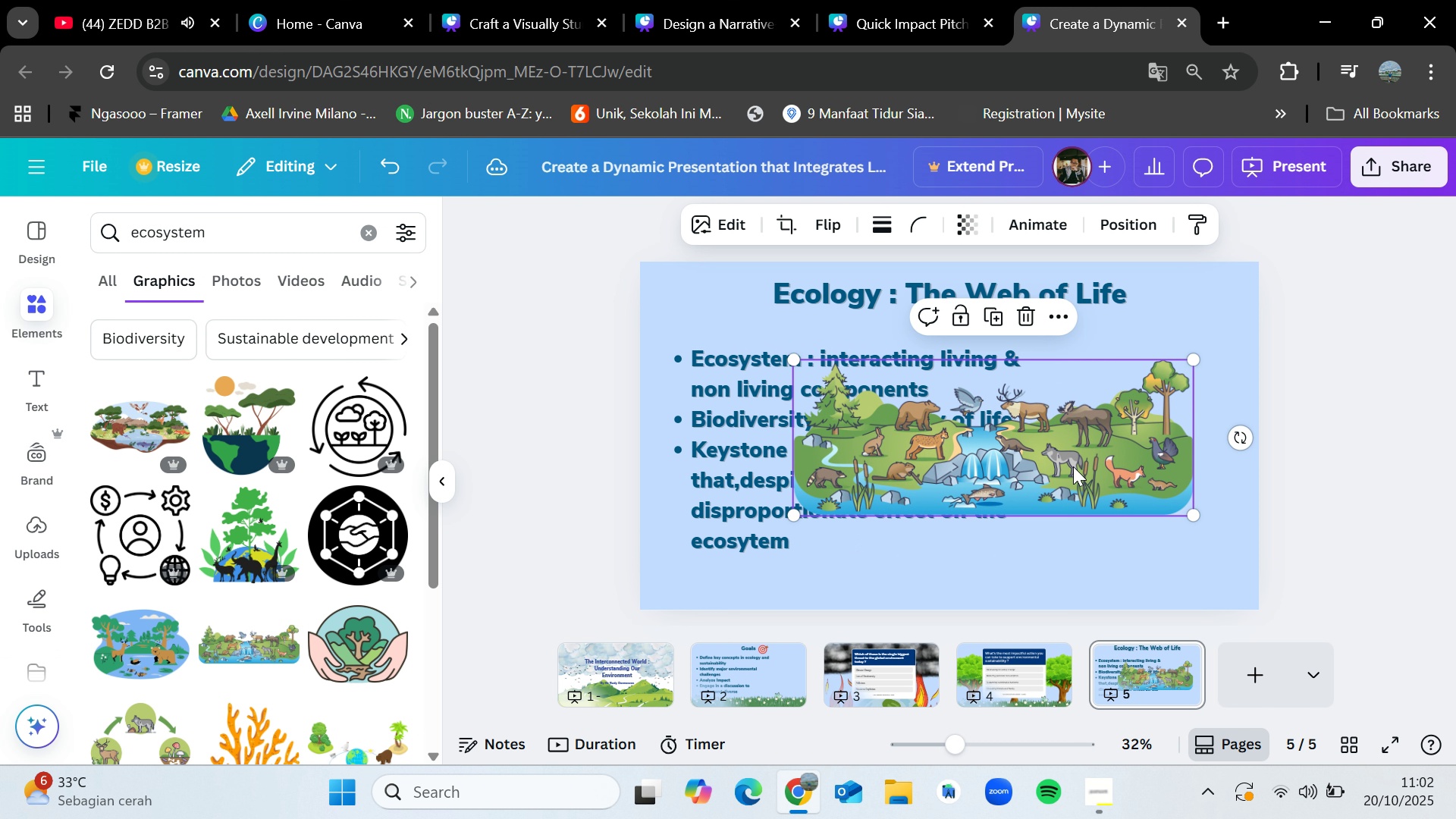 
left_click_drag(start_coordinate=[1073, 466], to_coordinate=[1025, 576])
 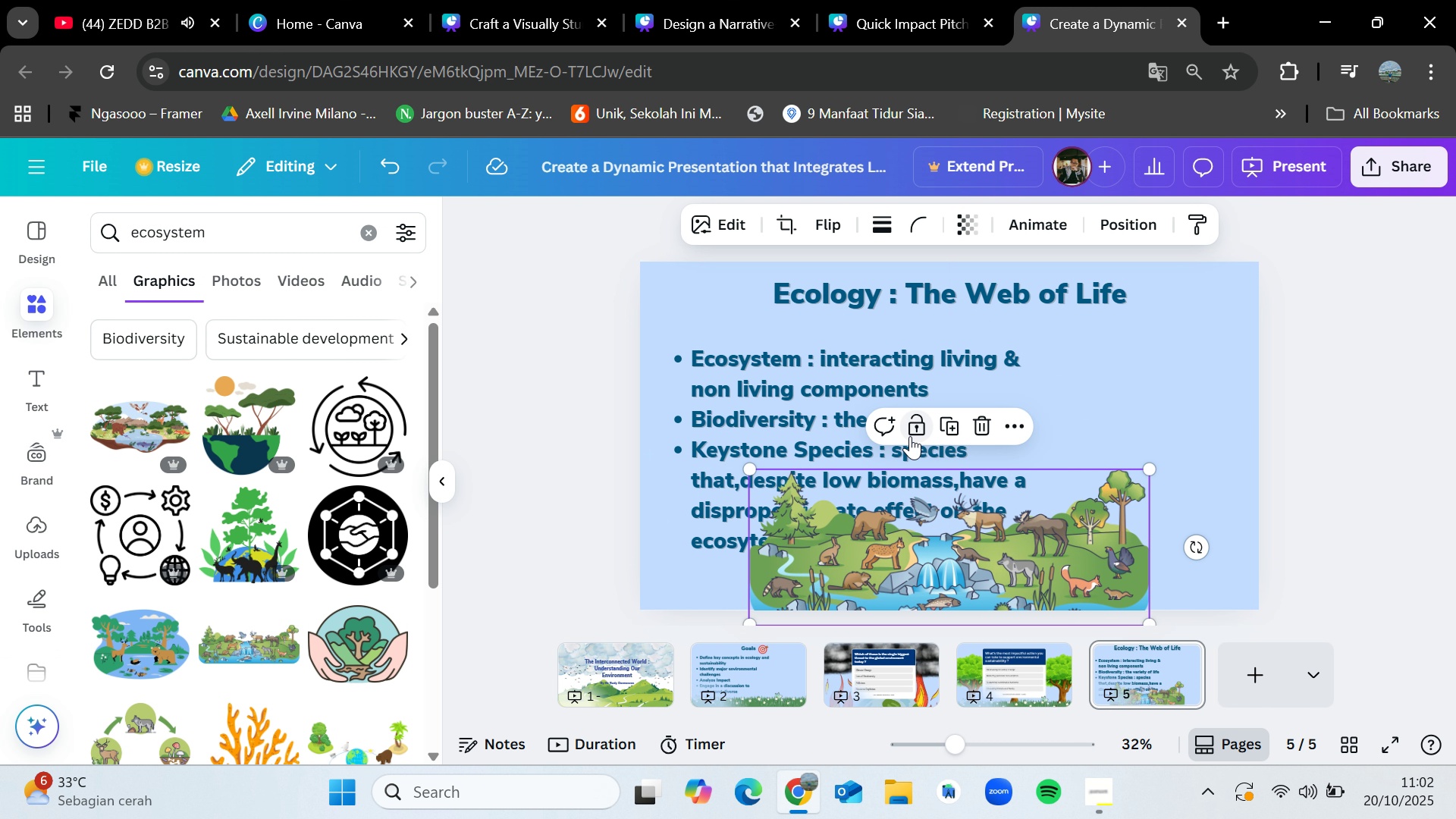 
left_click([910, 436])
 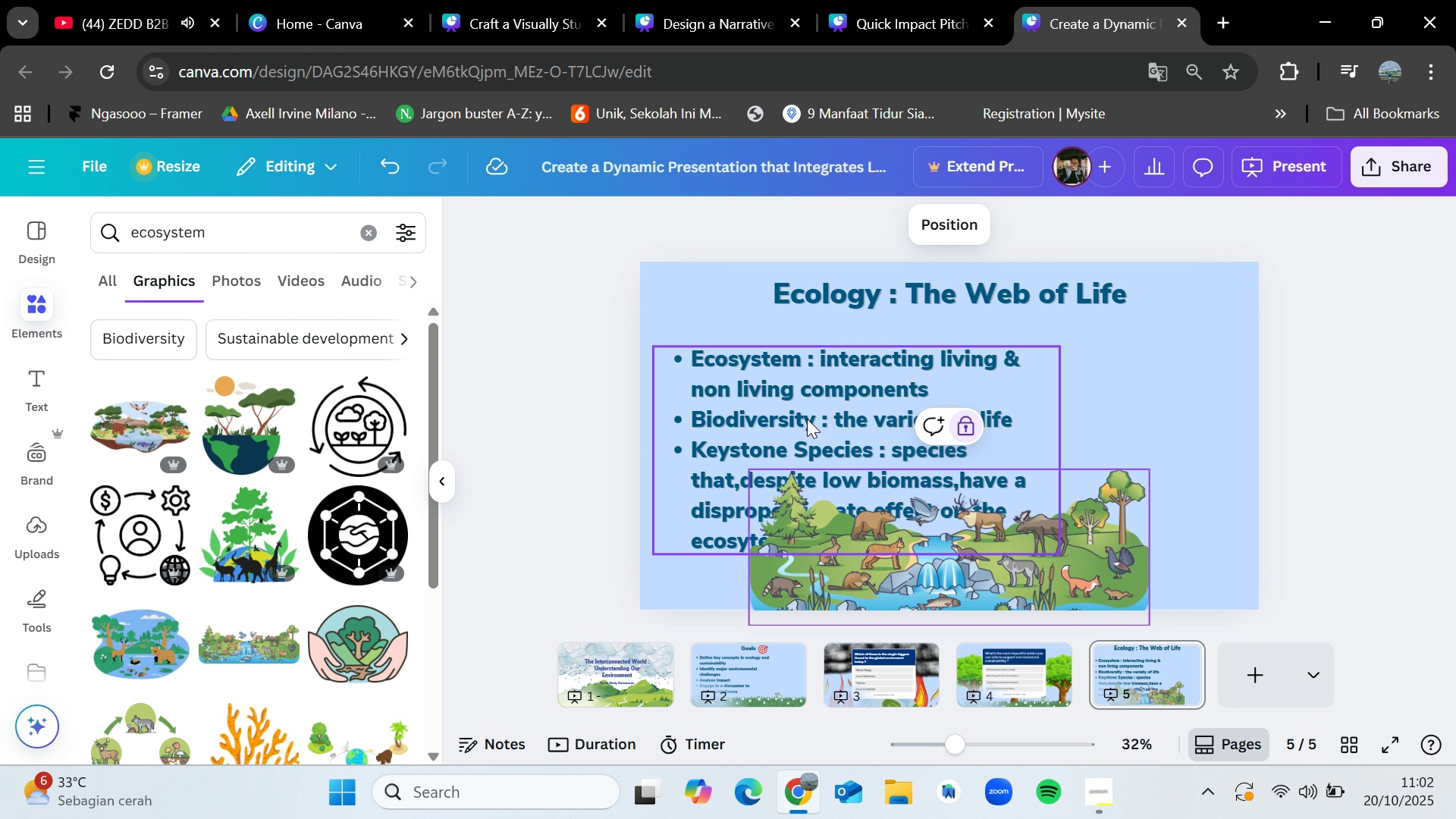 
left_click([807, 419])
 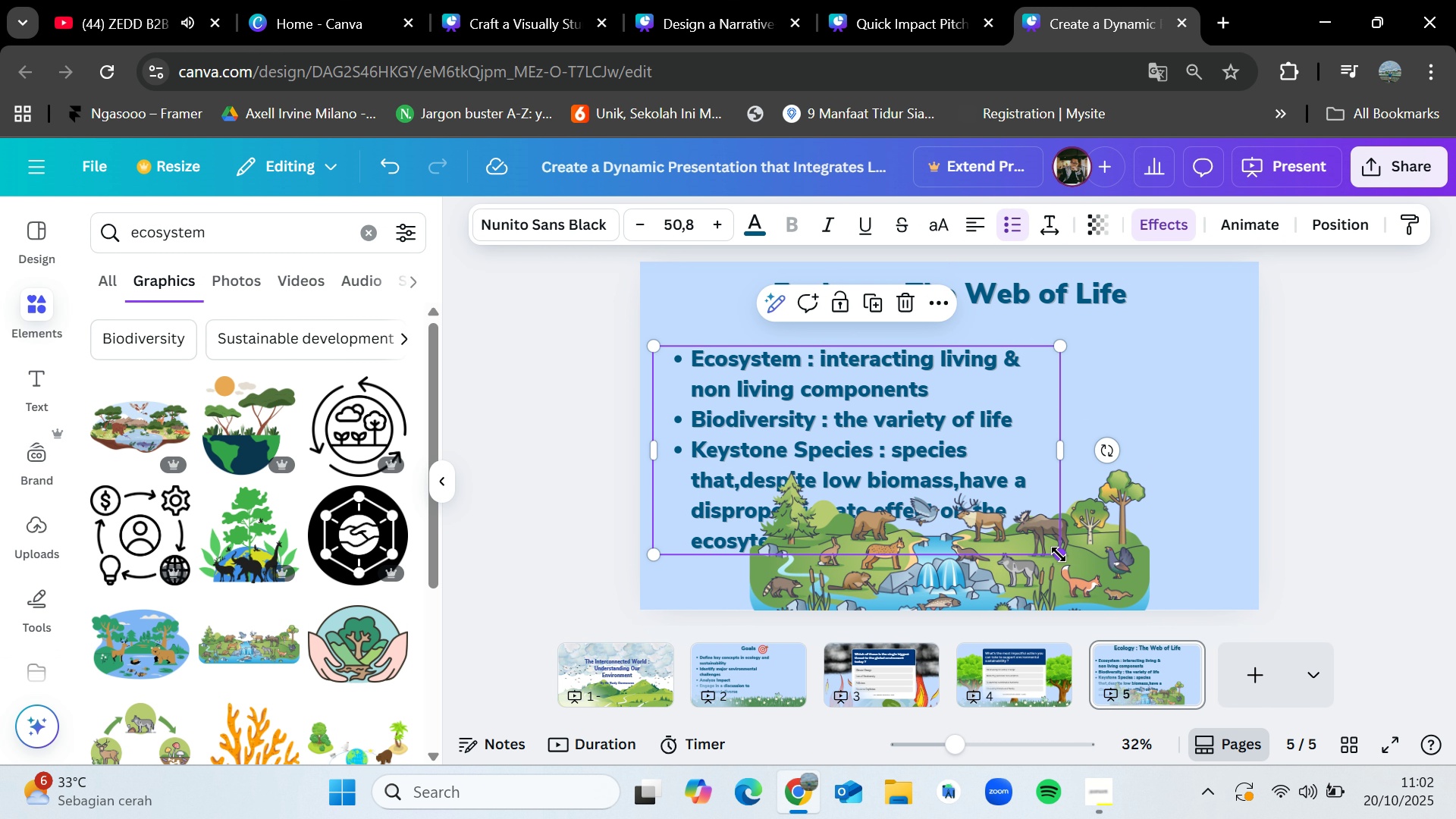 
left_click_drag(start_coordinate=[1057, 553], to_coordinate=[1003, 510])
 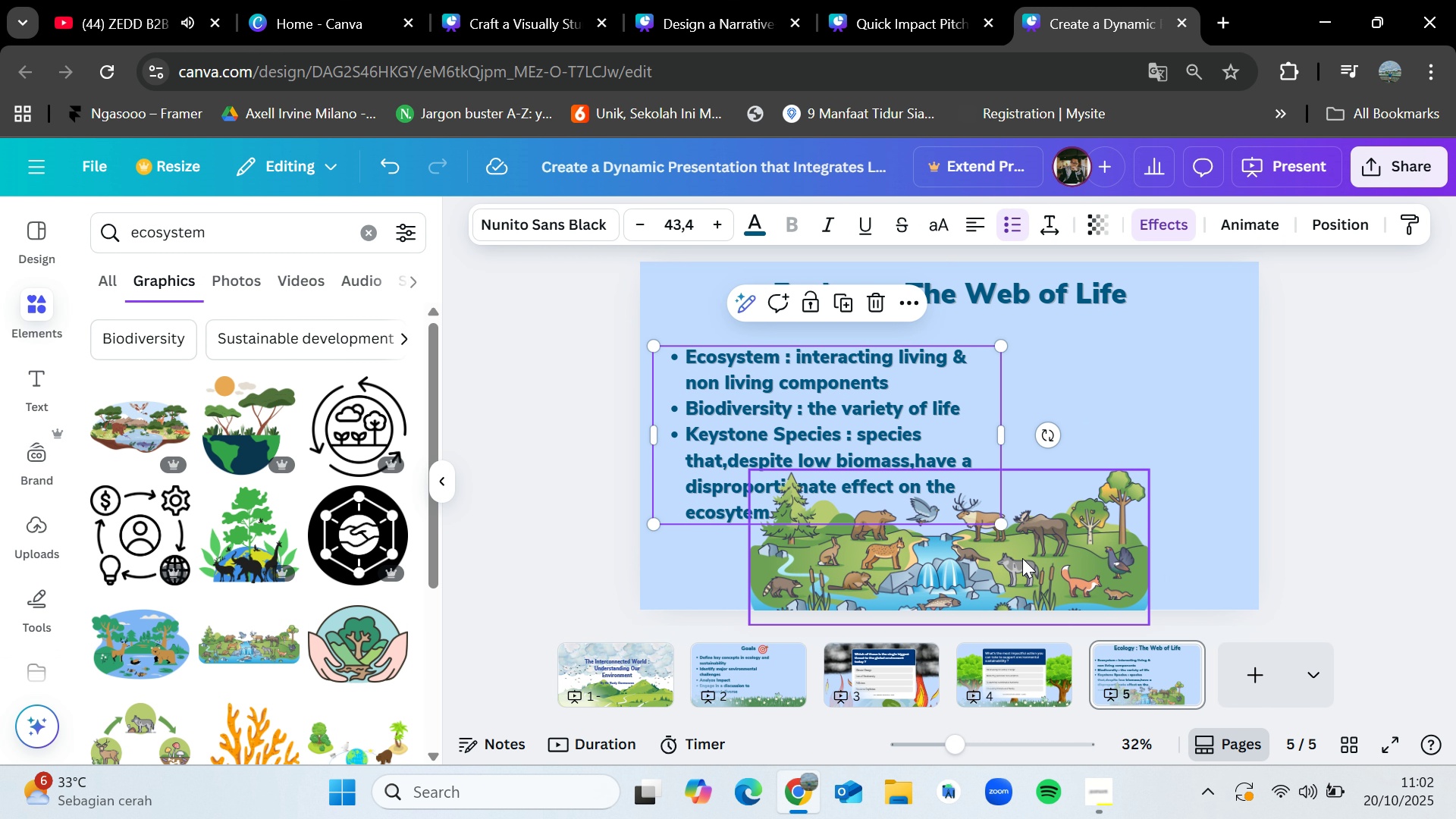 
left_click_drag(start_coordinate=[1022, 558], to_coordinate=[991, 570])
 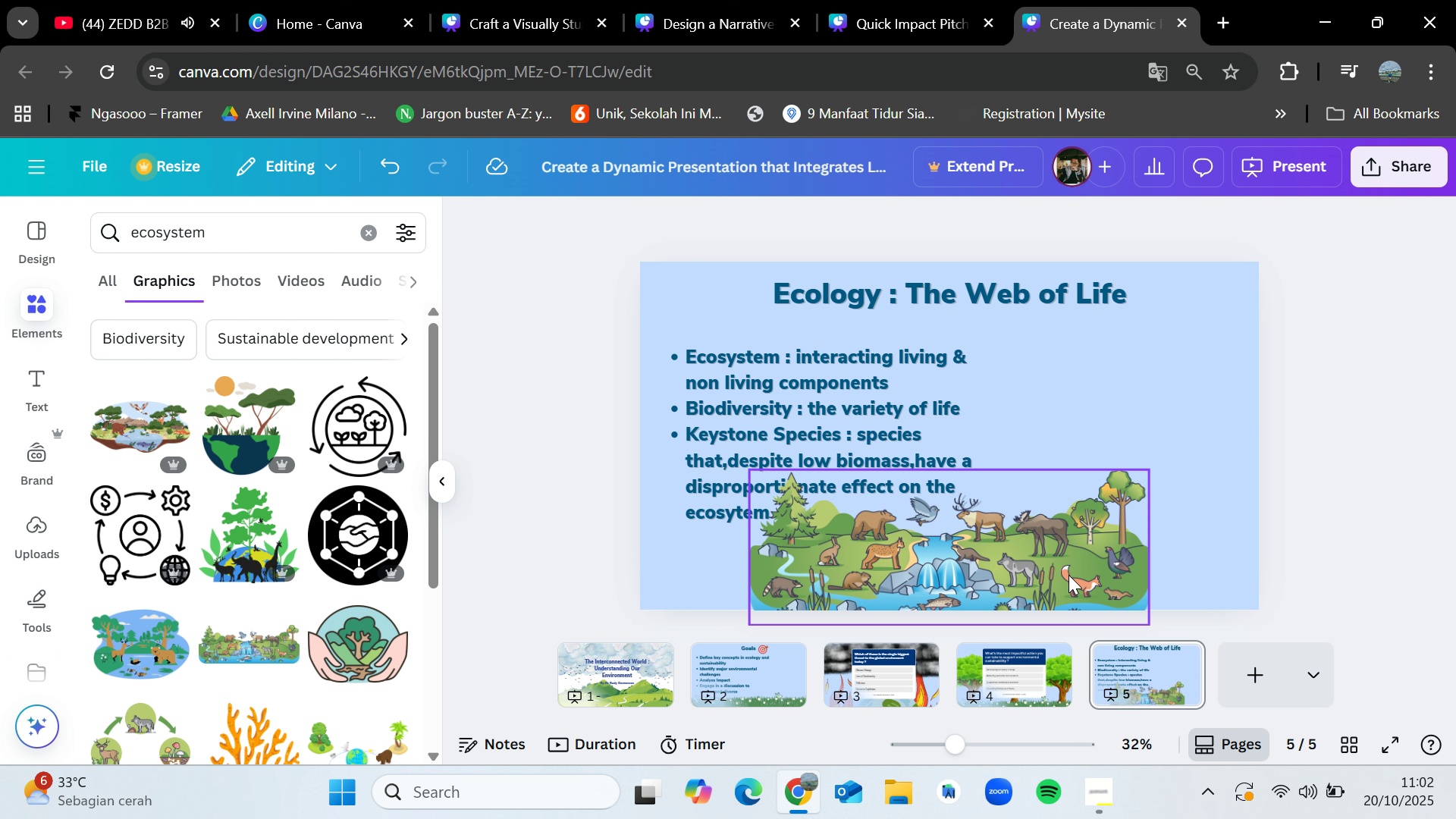 
left_click_drag(start_coordinate=[1068, 575], to_coordinate=[1078, 539])
 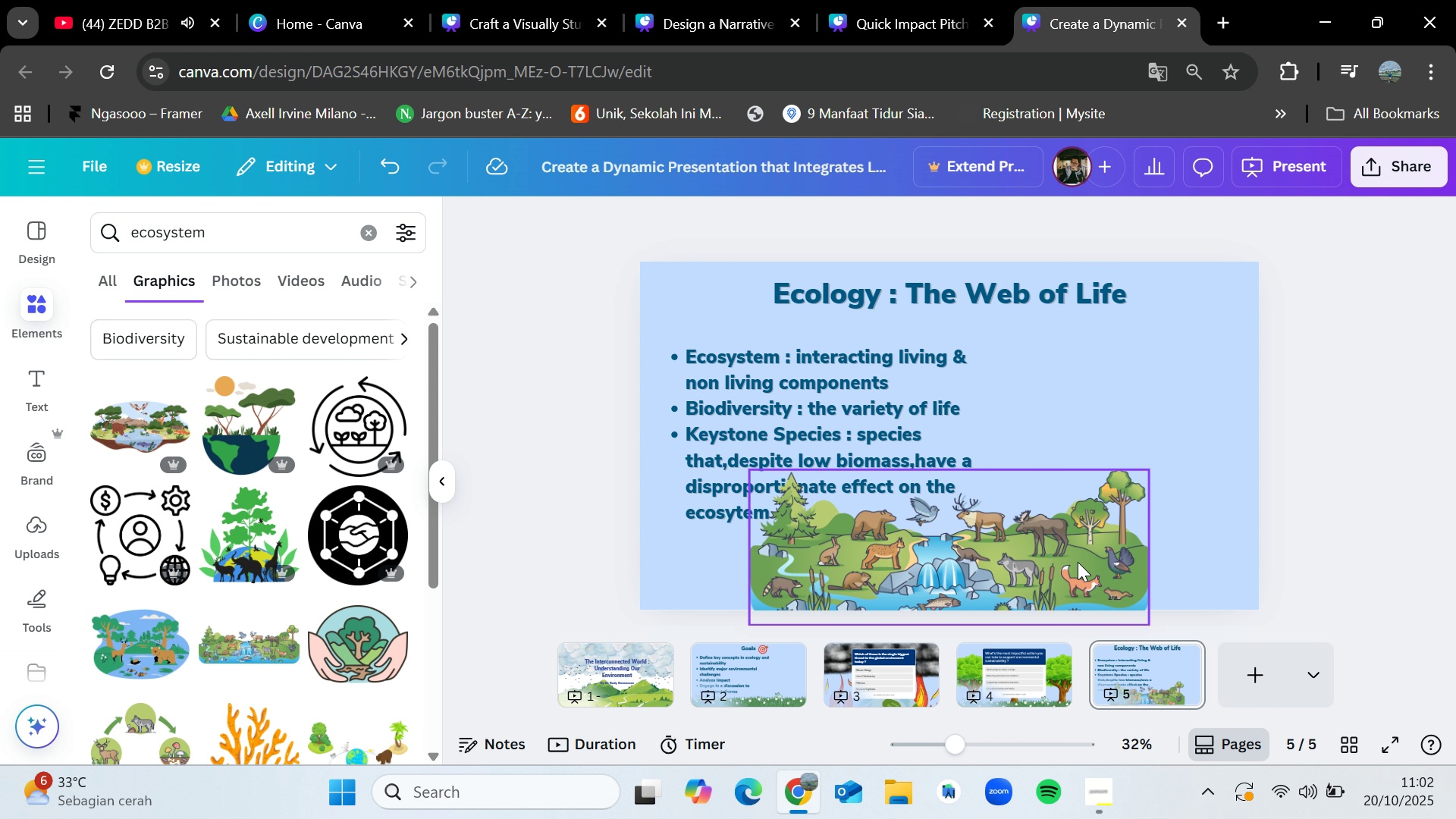 
left_click([1078, 562])
 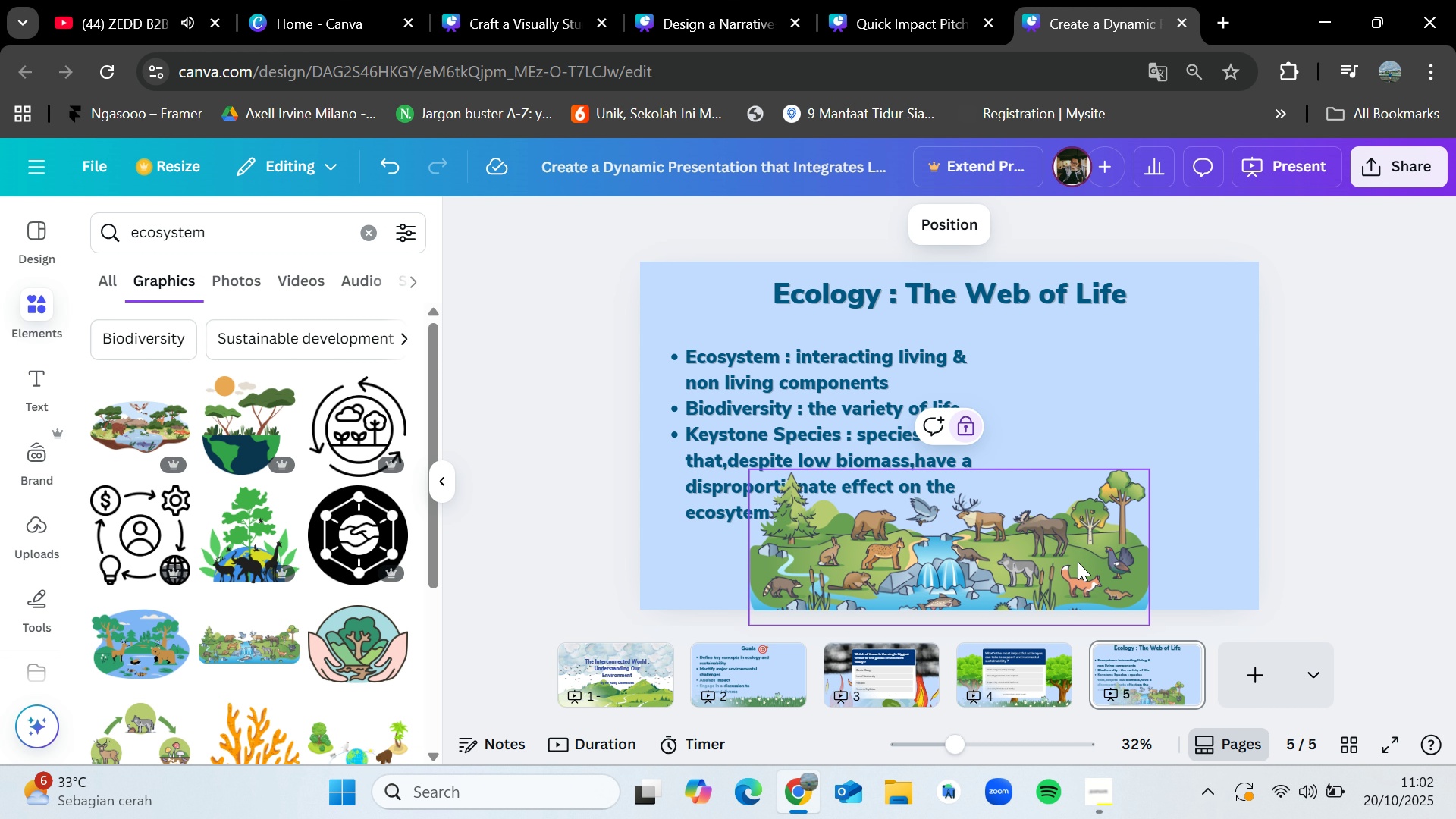 
left_click_drag(start_coordinate=[1078, 562], to_coordinate=[1079, 508])
 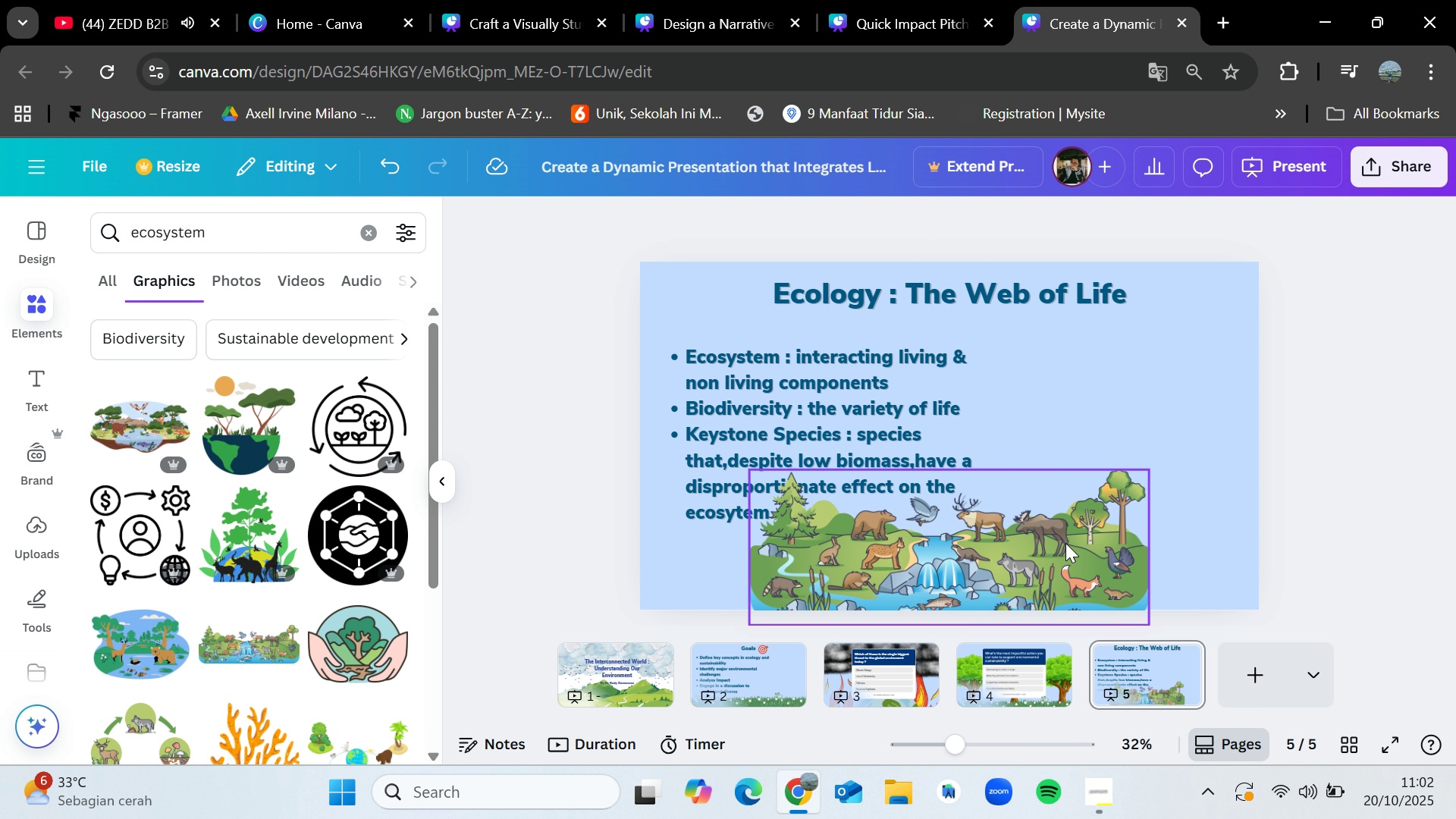 
left_click([1065, 543])
 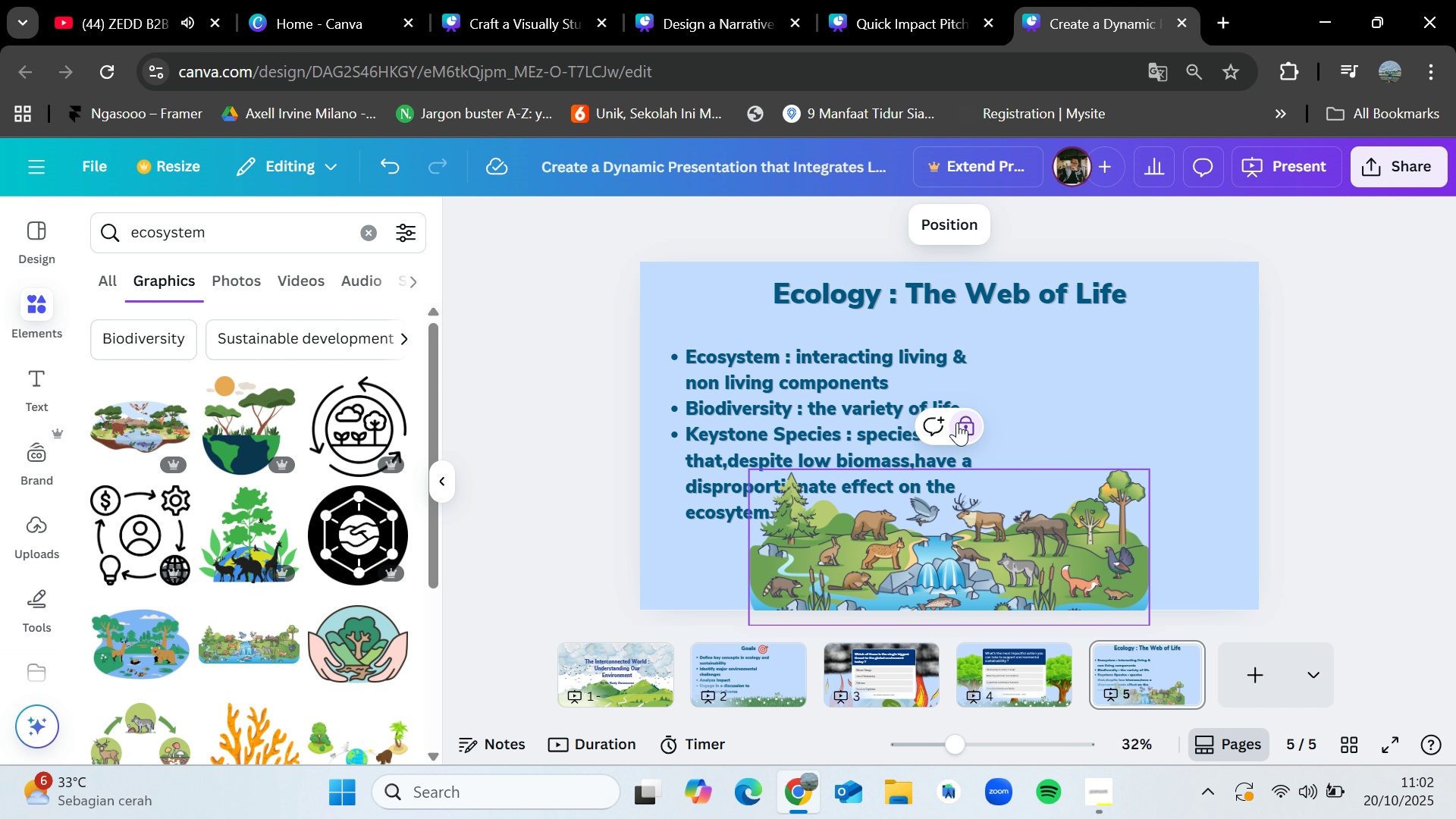 
left_click([957, 422])
 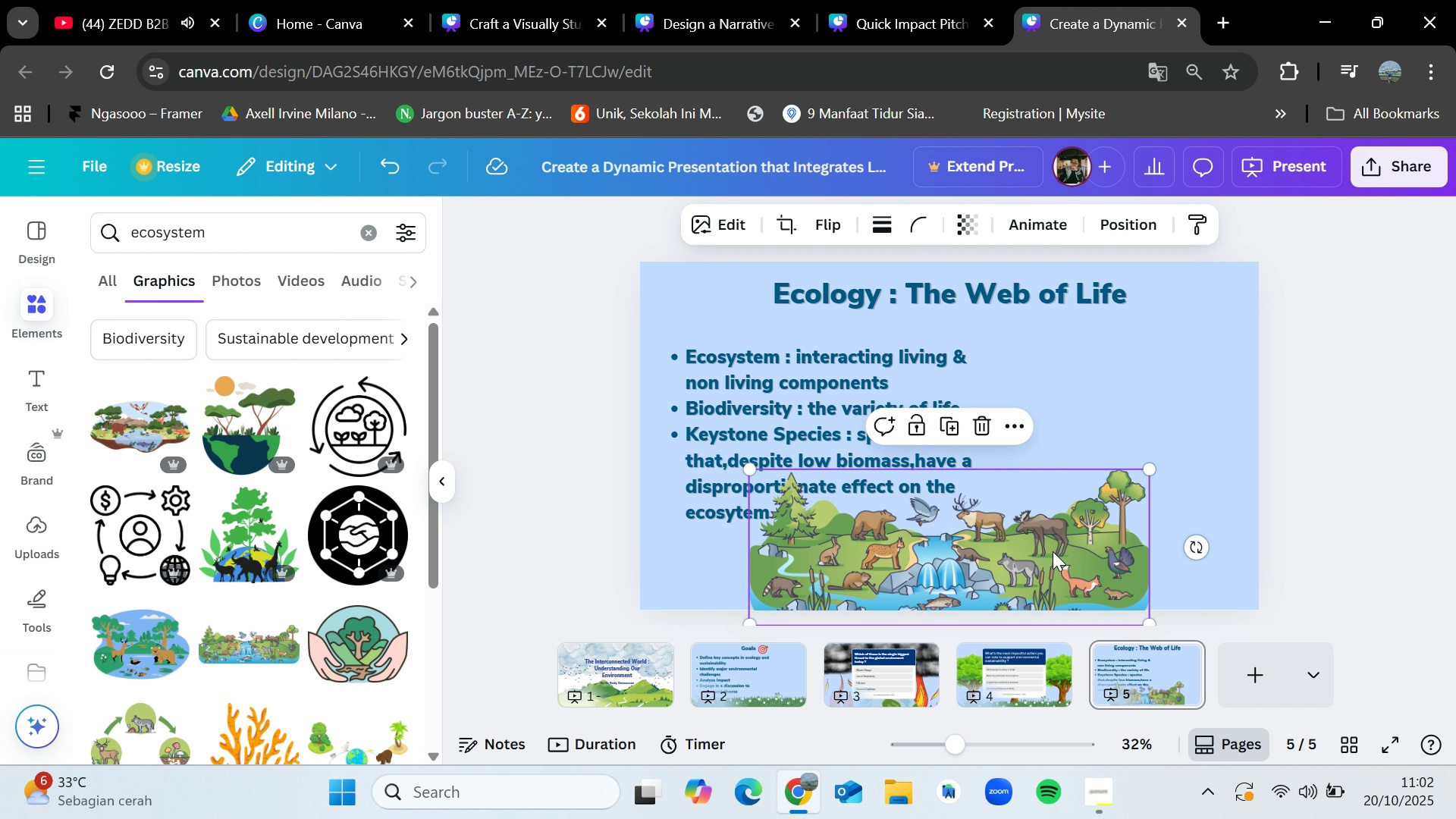 
left_click_drag(start_coordinate=[1053, 551], to_coordinate=[980, 537])
 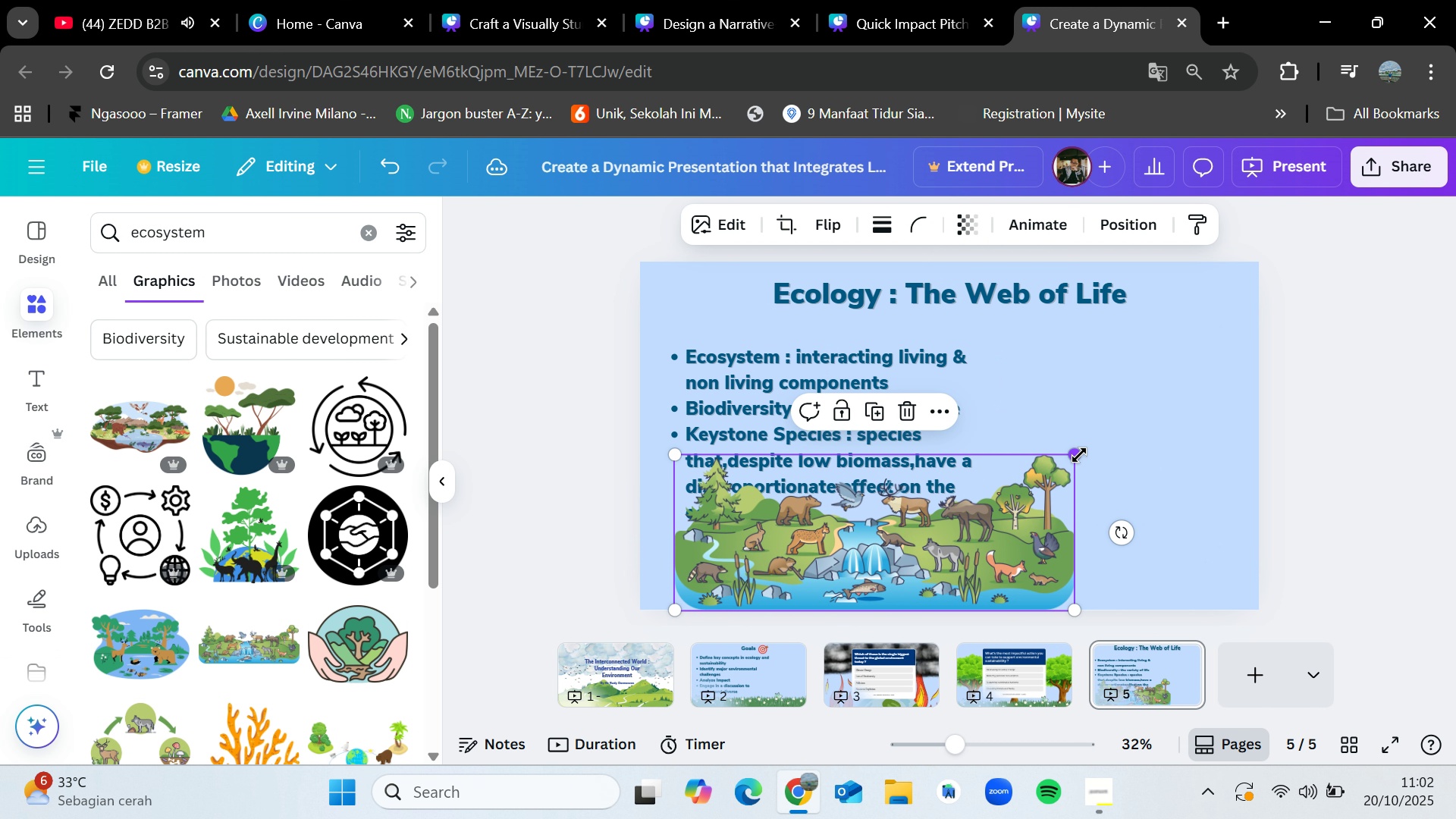 
left_click_drag(start_coordinate=[1077, 453], to_coordinate=[1298, 423])
 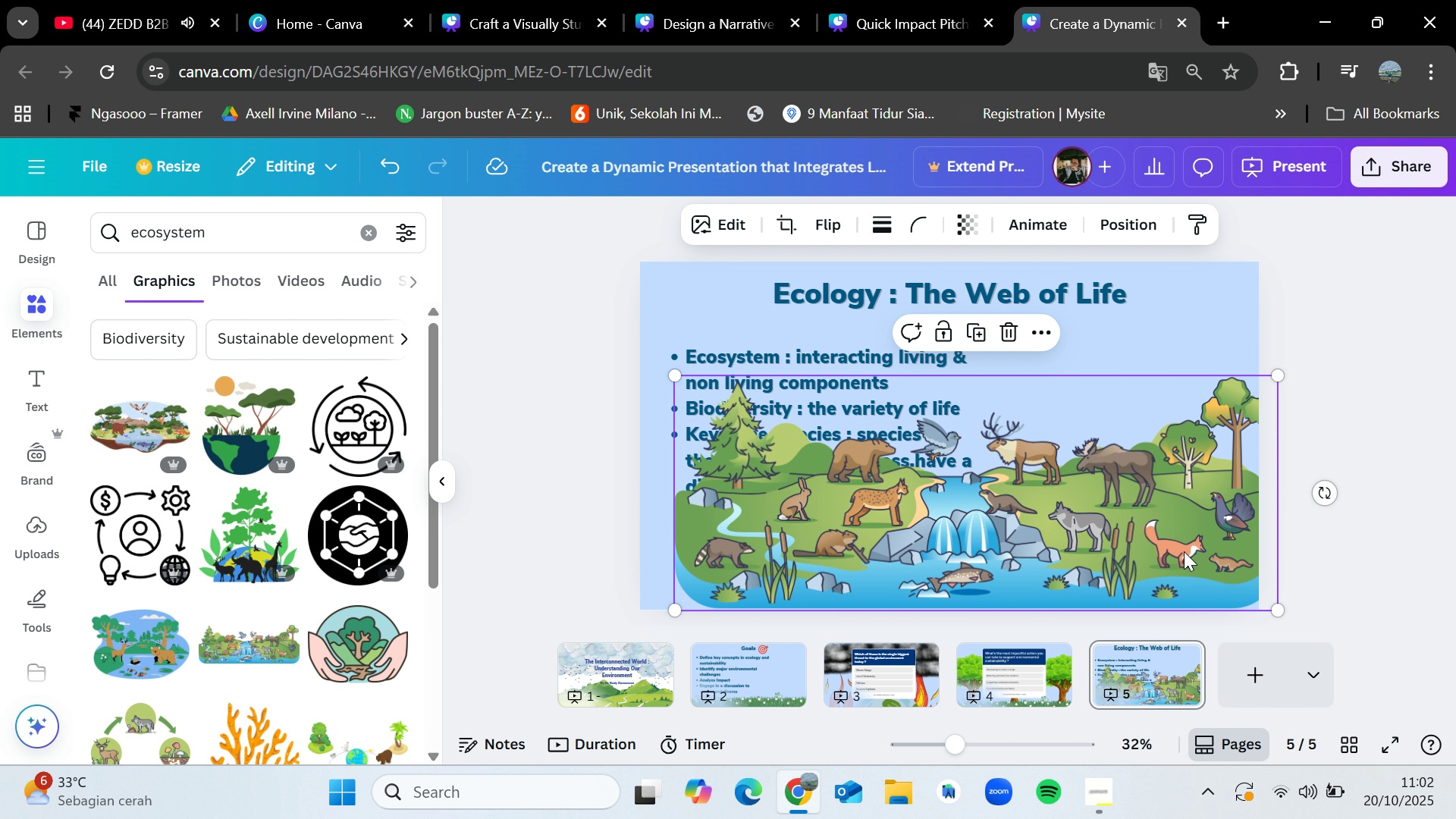 
left_click_drag(start_coordinate=[1185, 551], to_coordinate=[1167, 589])
 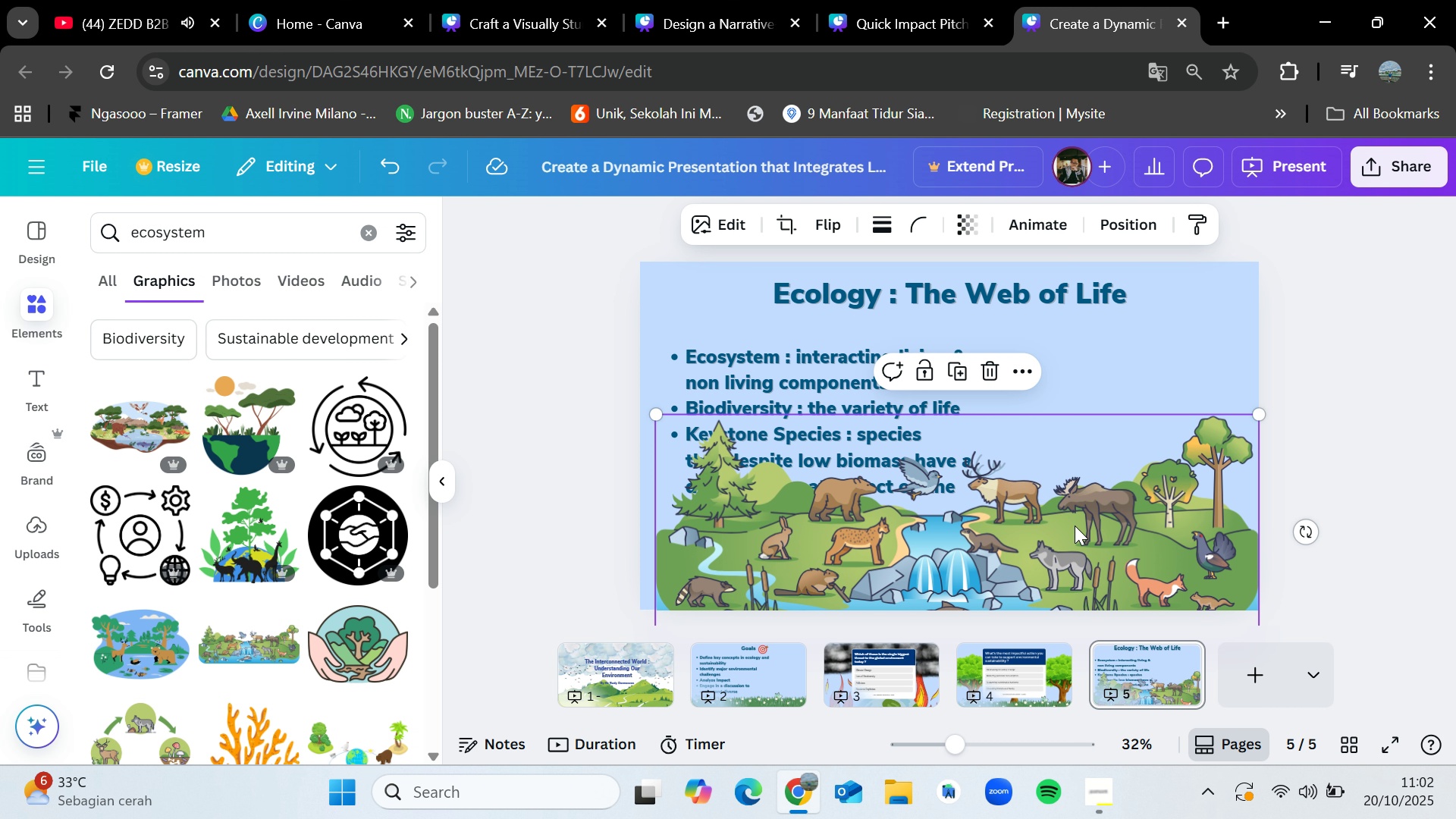 
left_click_drag(start_coordinate=[1084, 526], to_coordinate=[1085, 531])
 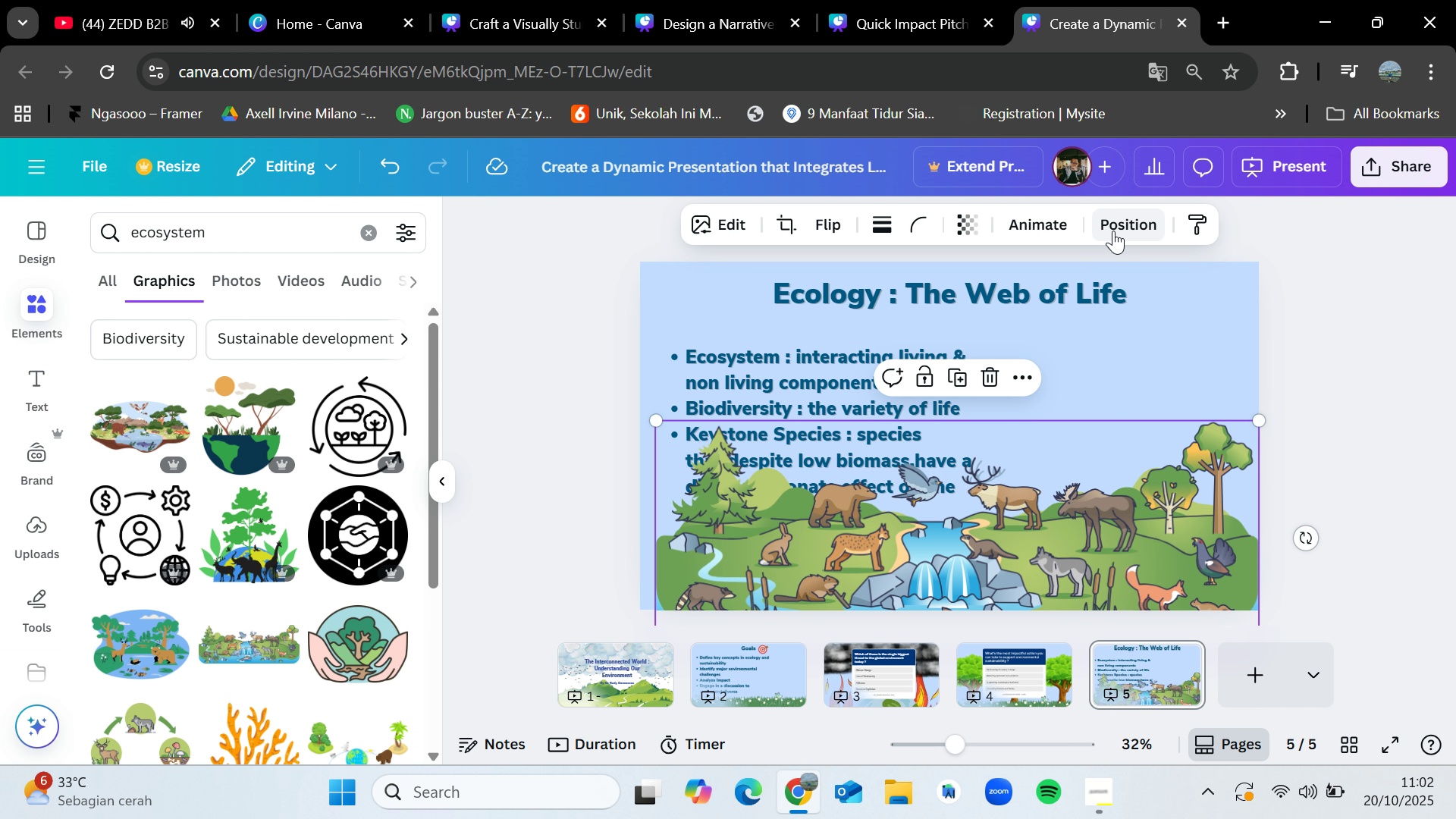 
left_click([1113, 231])
 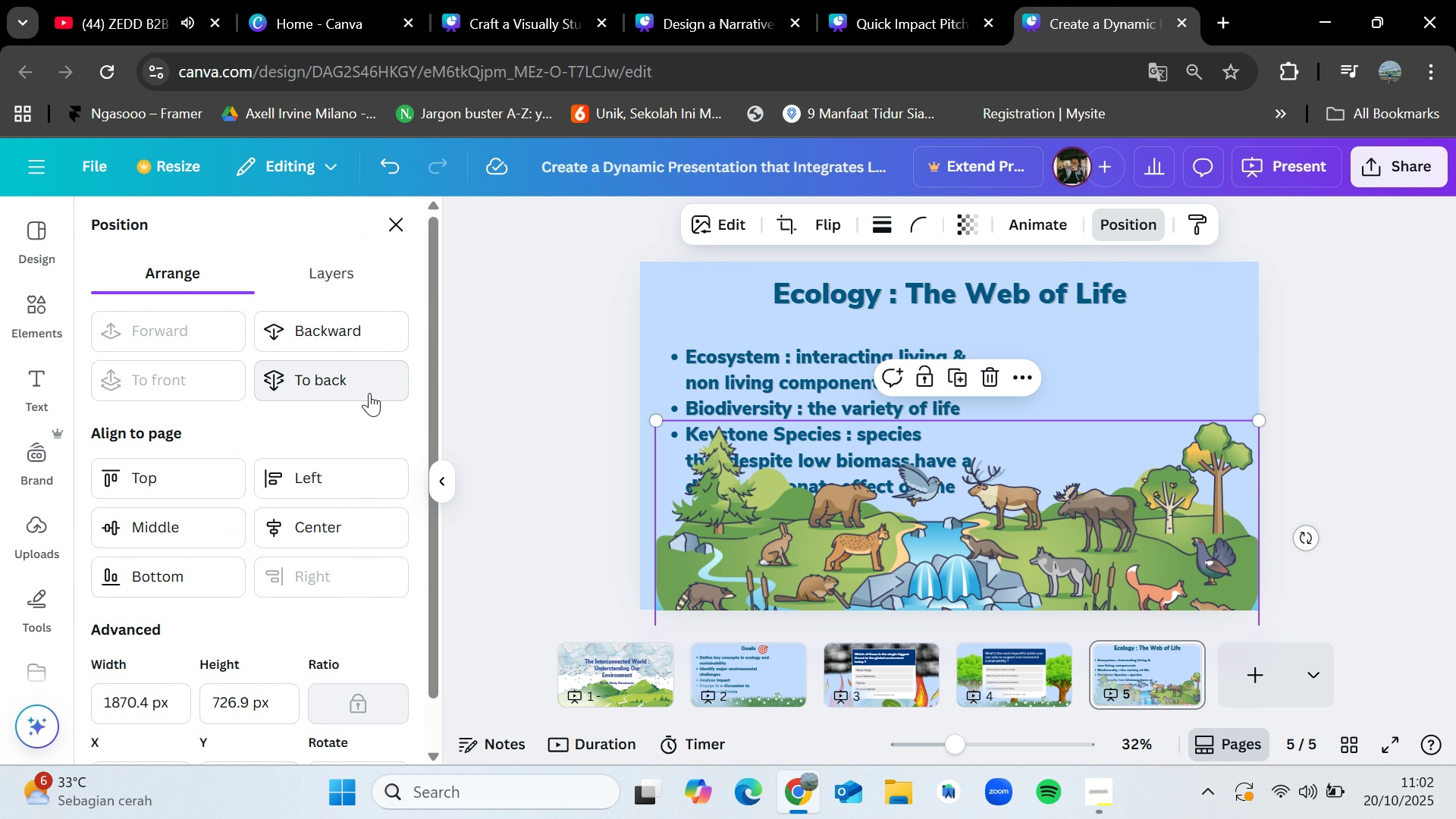 
left_click([369, 393])
 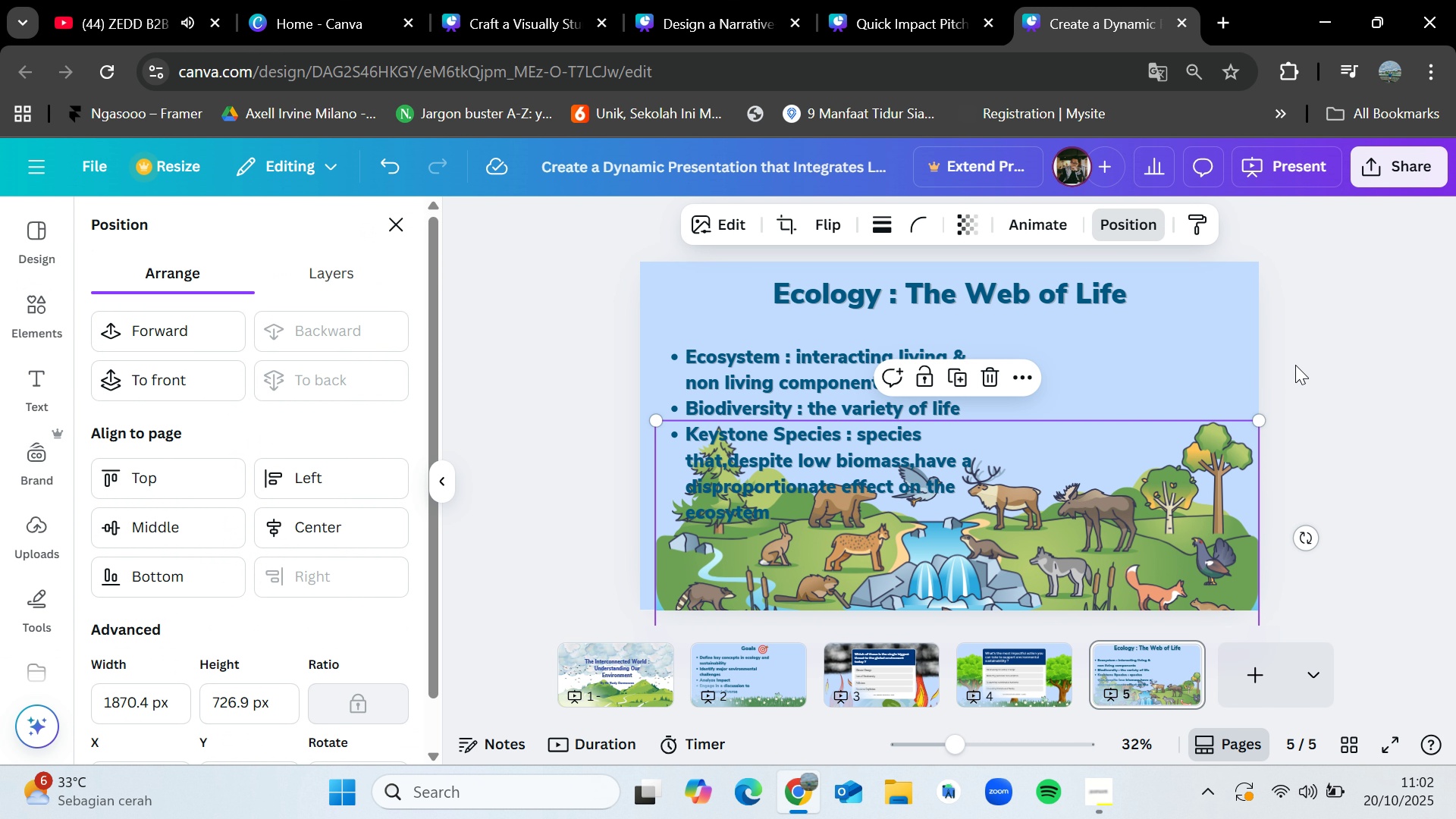 
left_click([1295, 365])
 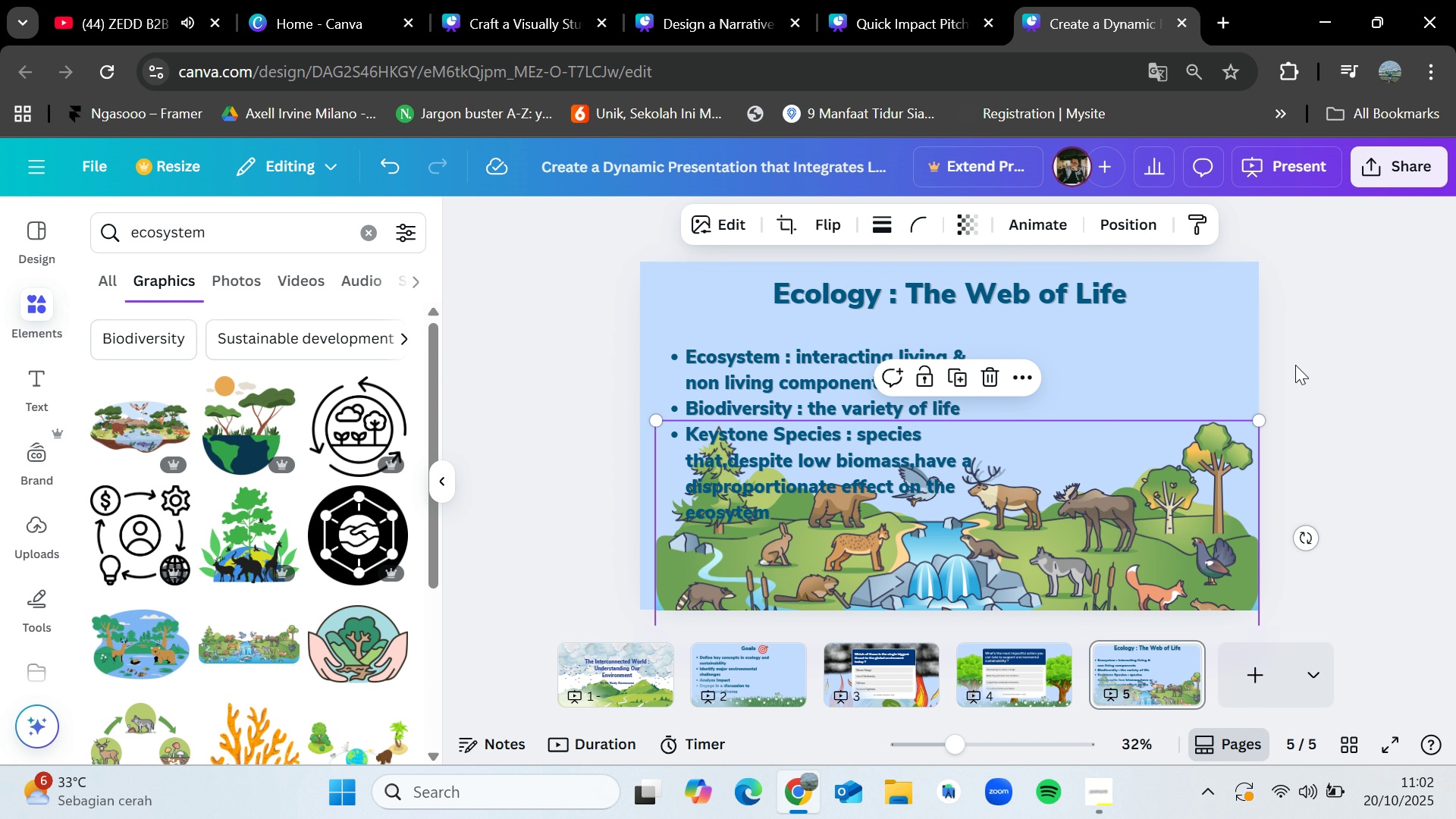 
left_click([1295, 365])
 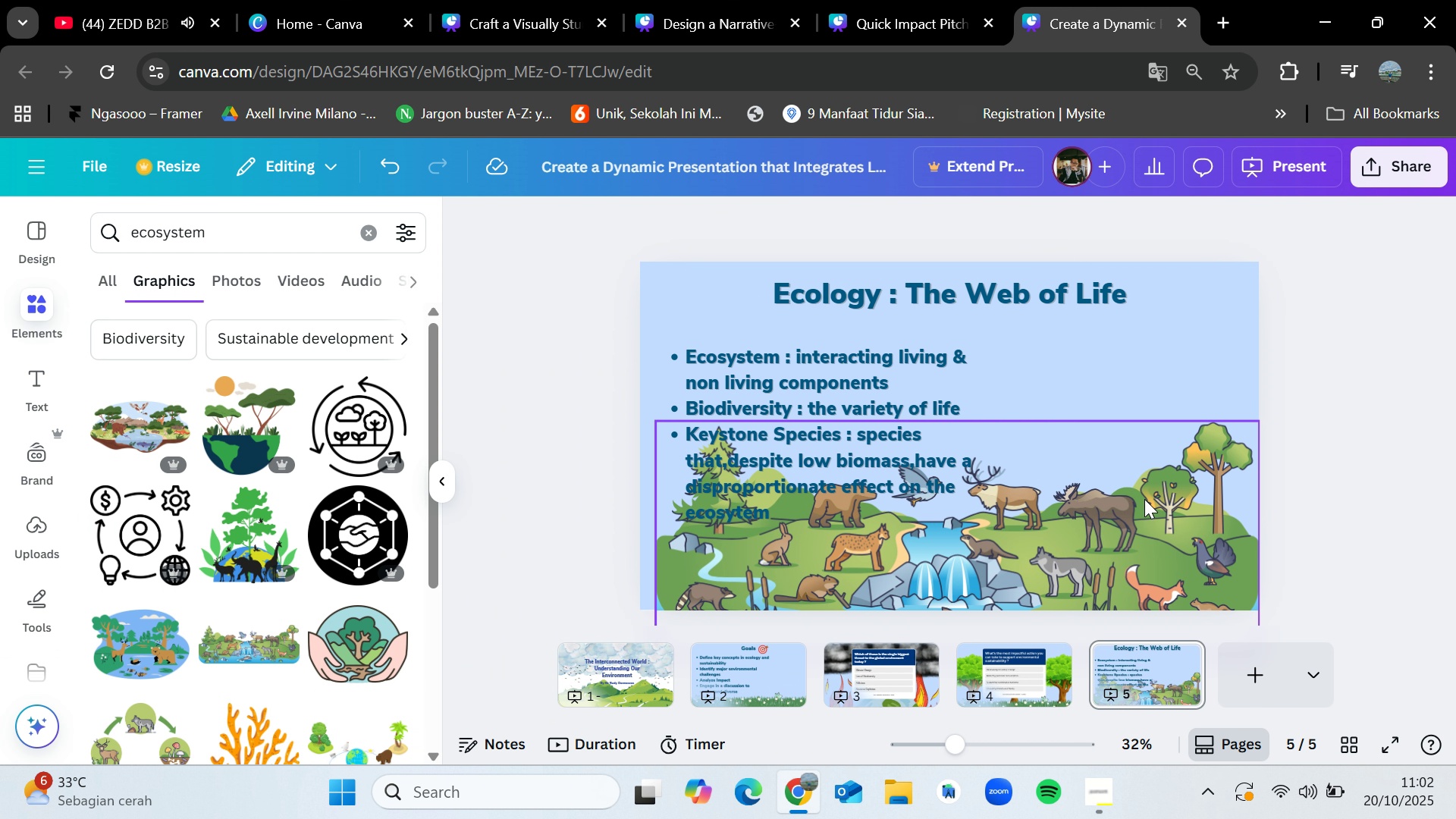 
left_click_drag(start_coordinate=[1144, 499], to_coordinate=[1136, 519])
 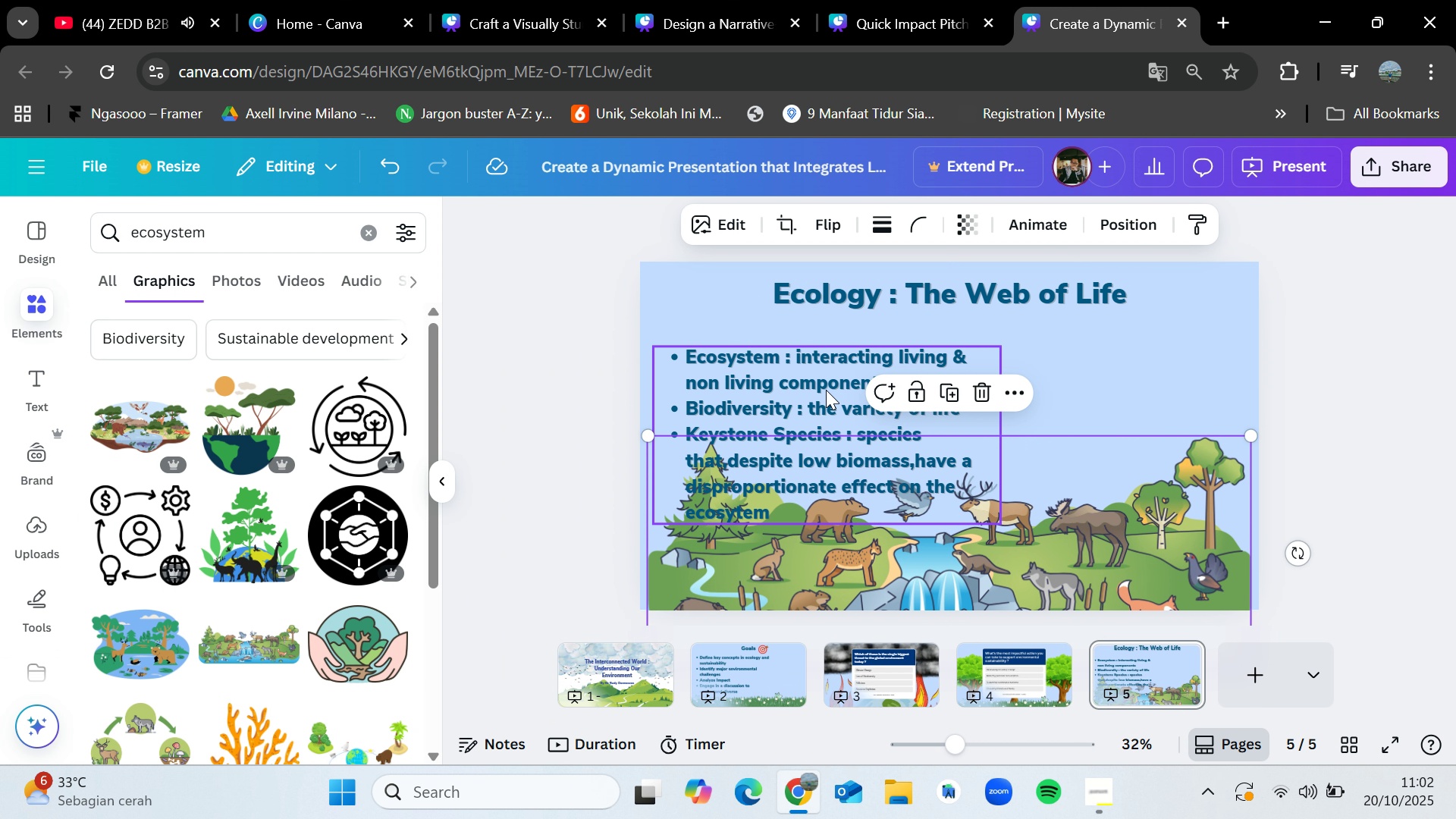 
left_click_drag(start_coordinate=[826, 390], to_coordinate=[825, 380])
 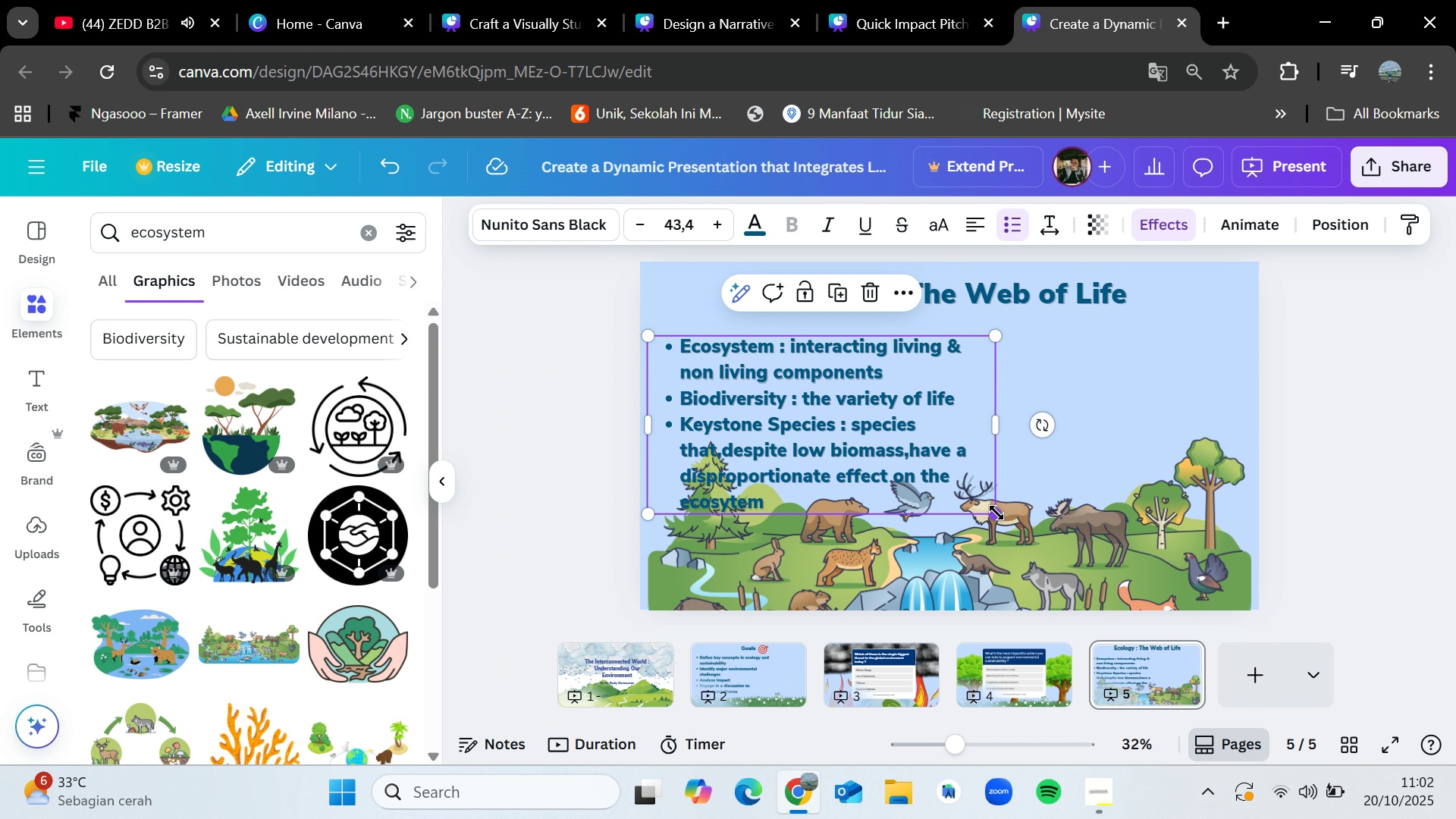 
left_click_drag(start_coordinate=[997, 513], to_coordinate=[956, 477])
 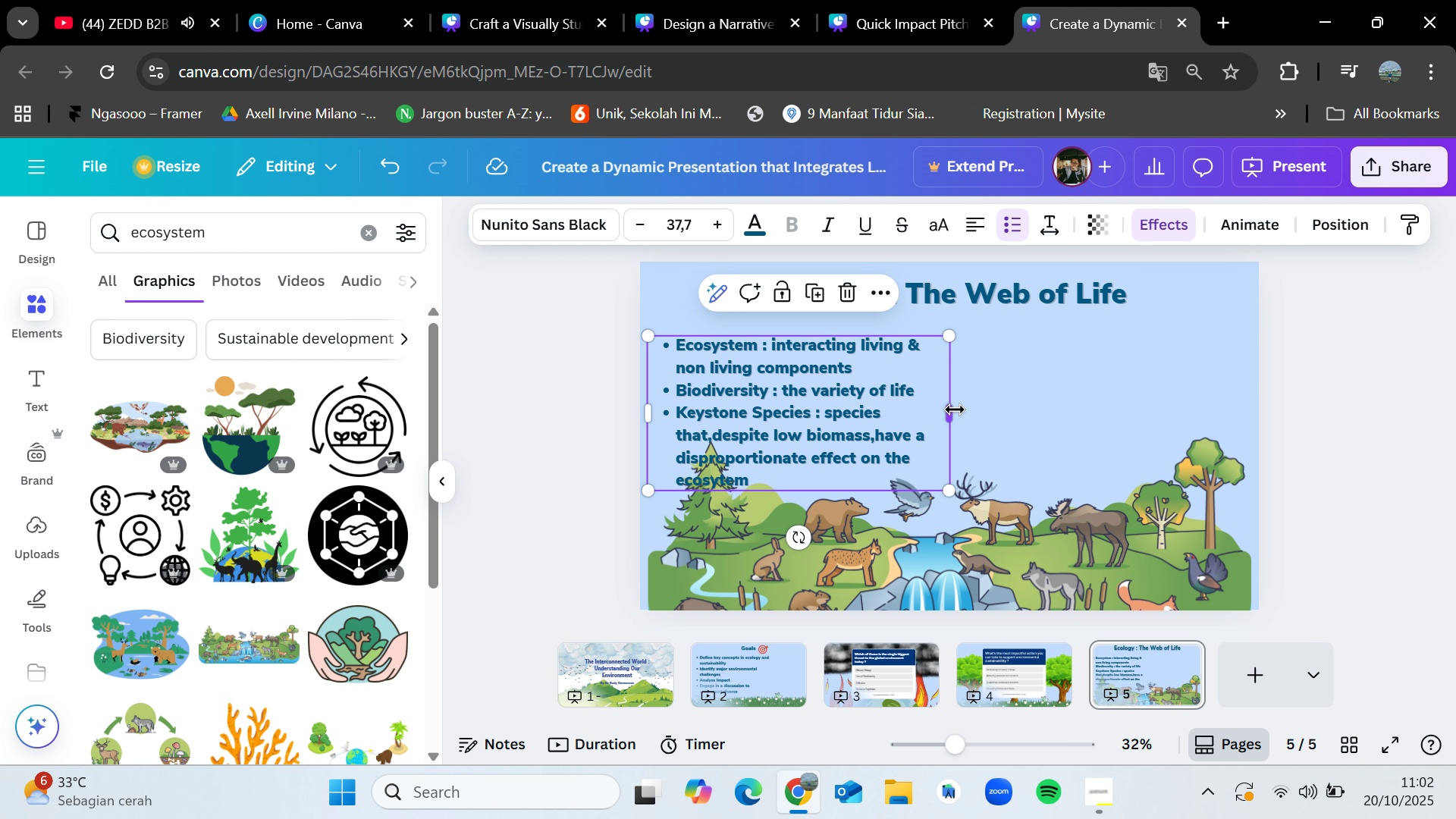 
left_click_drag(start_coordinate=[952, 410], to_coordinate=[1052, 397])
 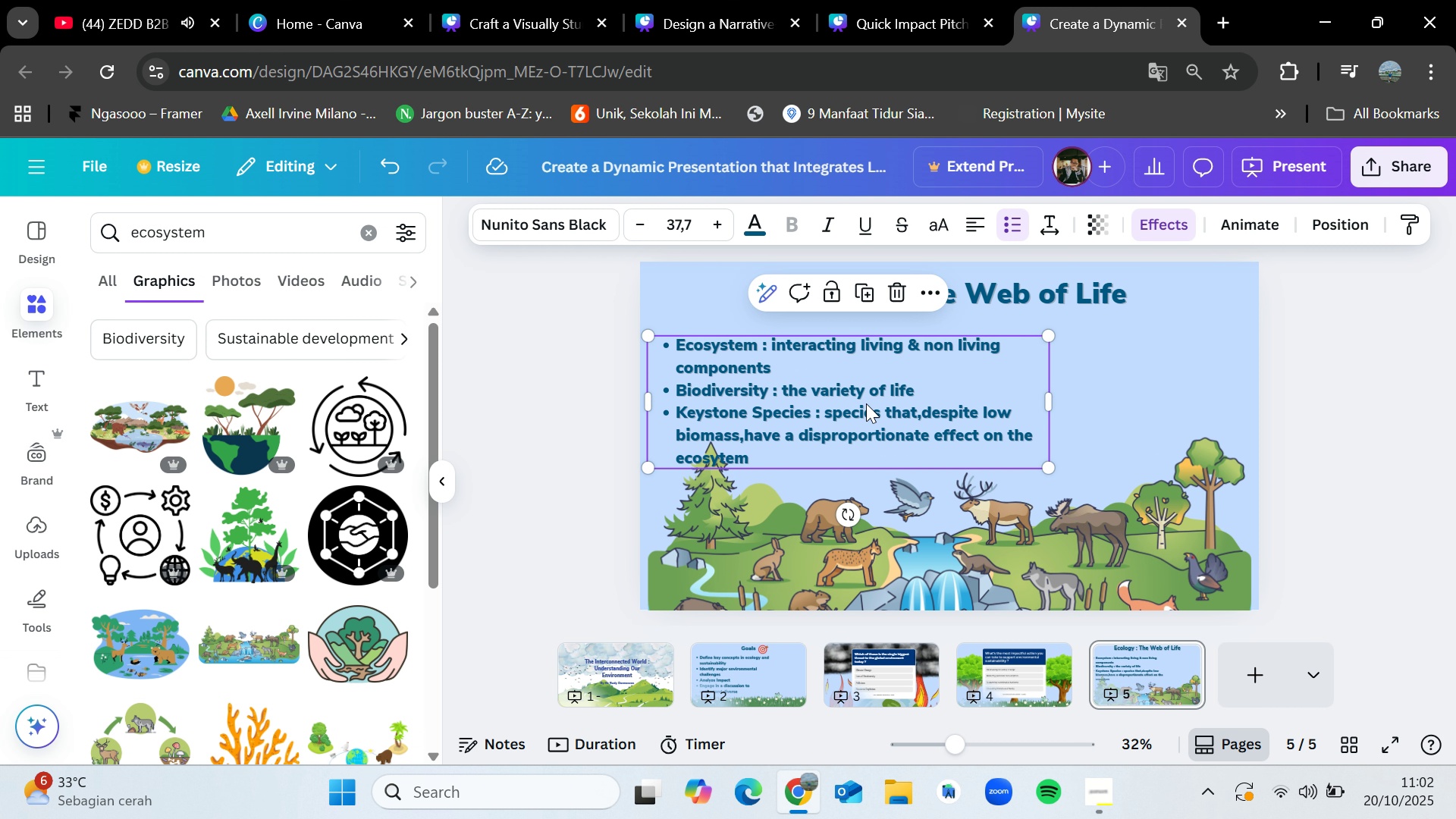 
left_click_drag(start_coordinate=[866, 403], to_coordinate=[967, 406])
 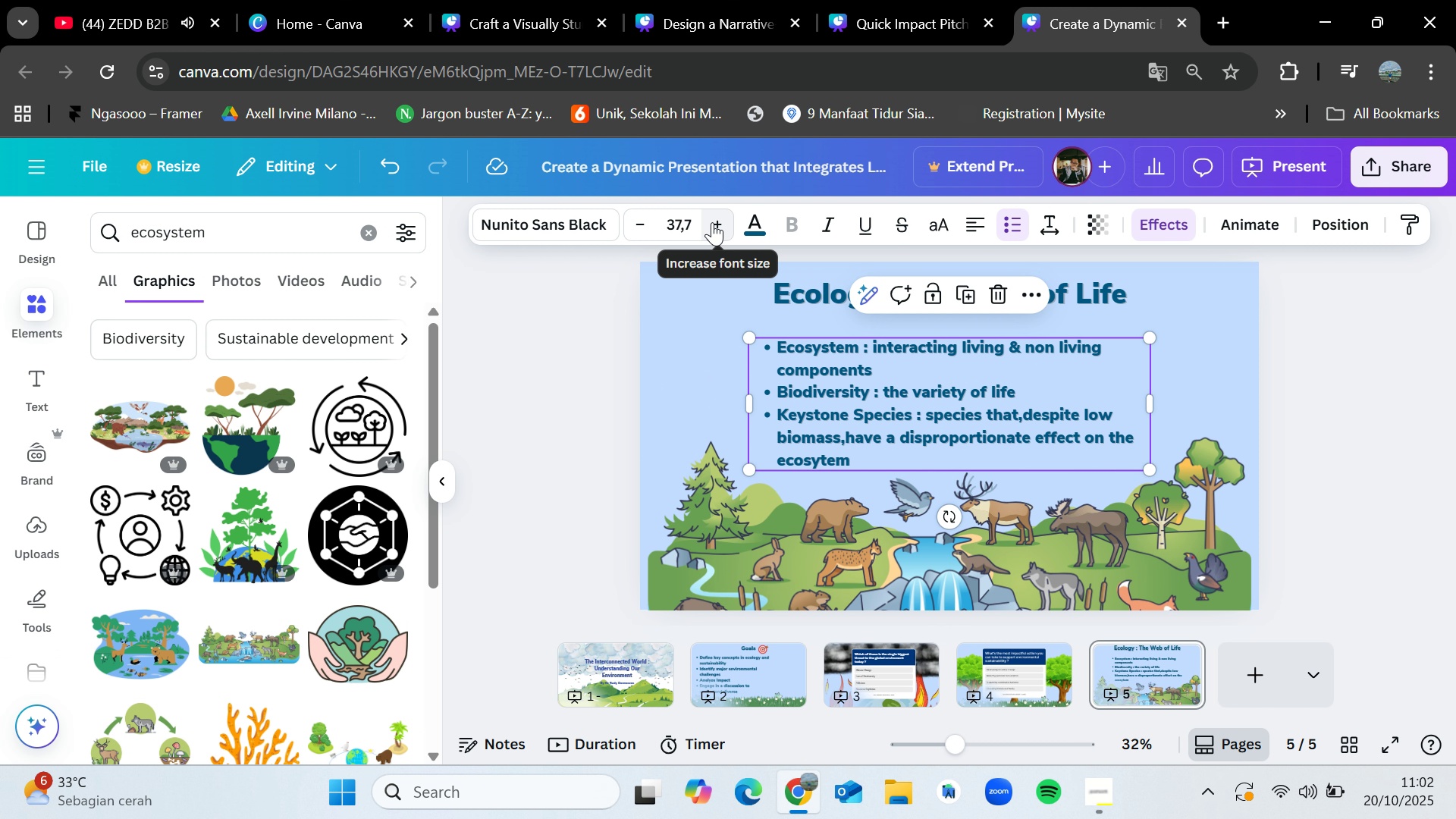 
double_click([712, 222])
 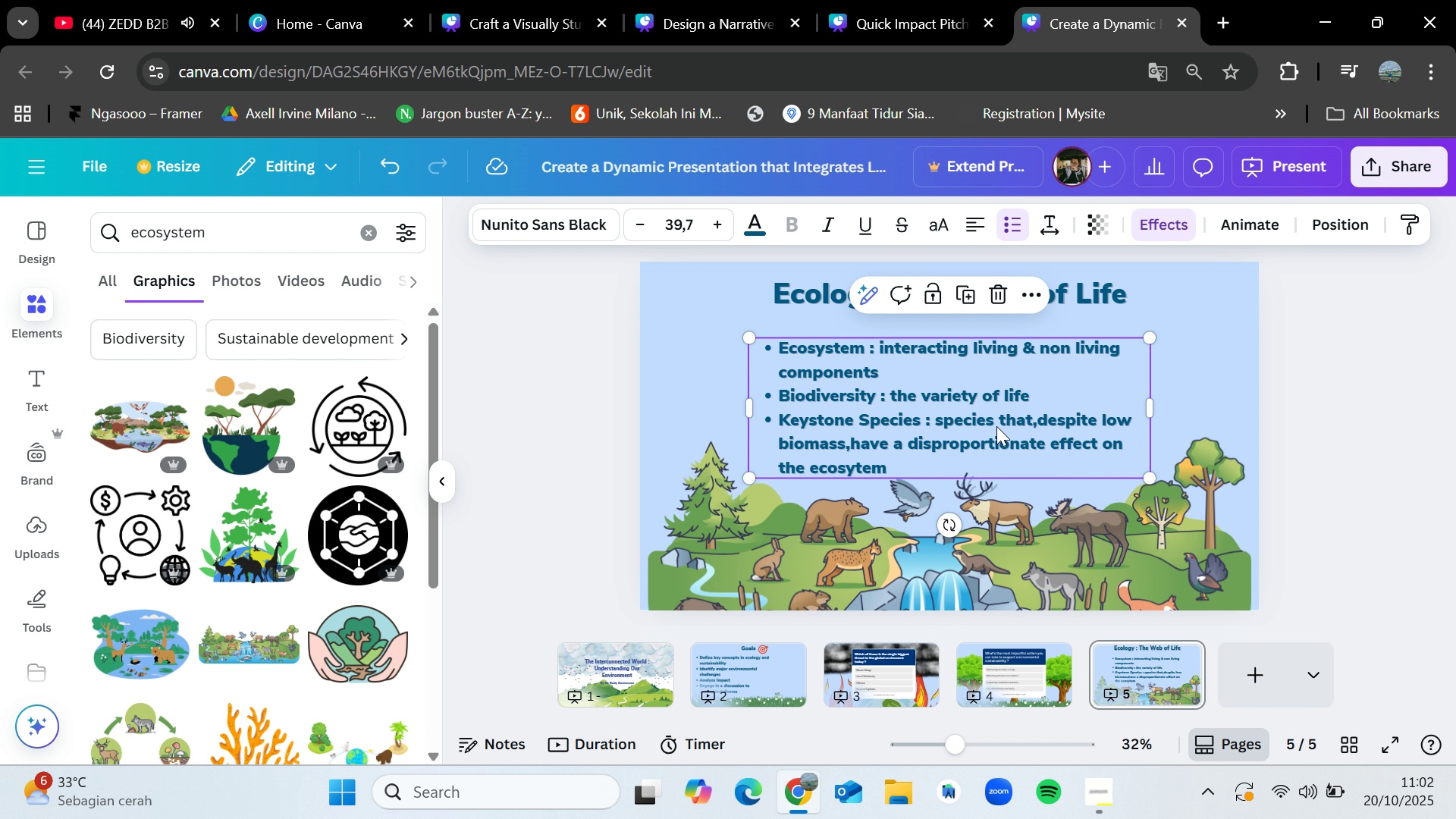 
left_click([1338, 397])
 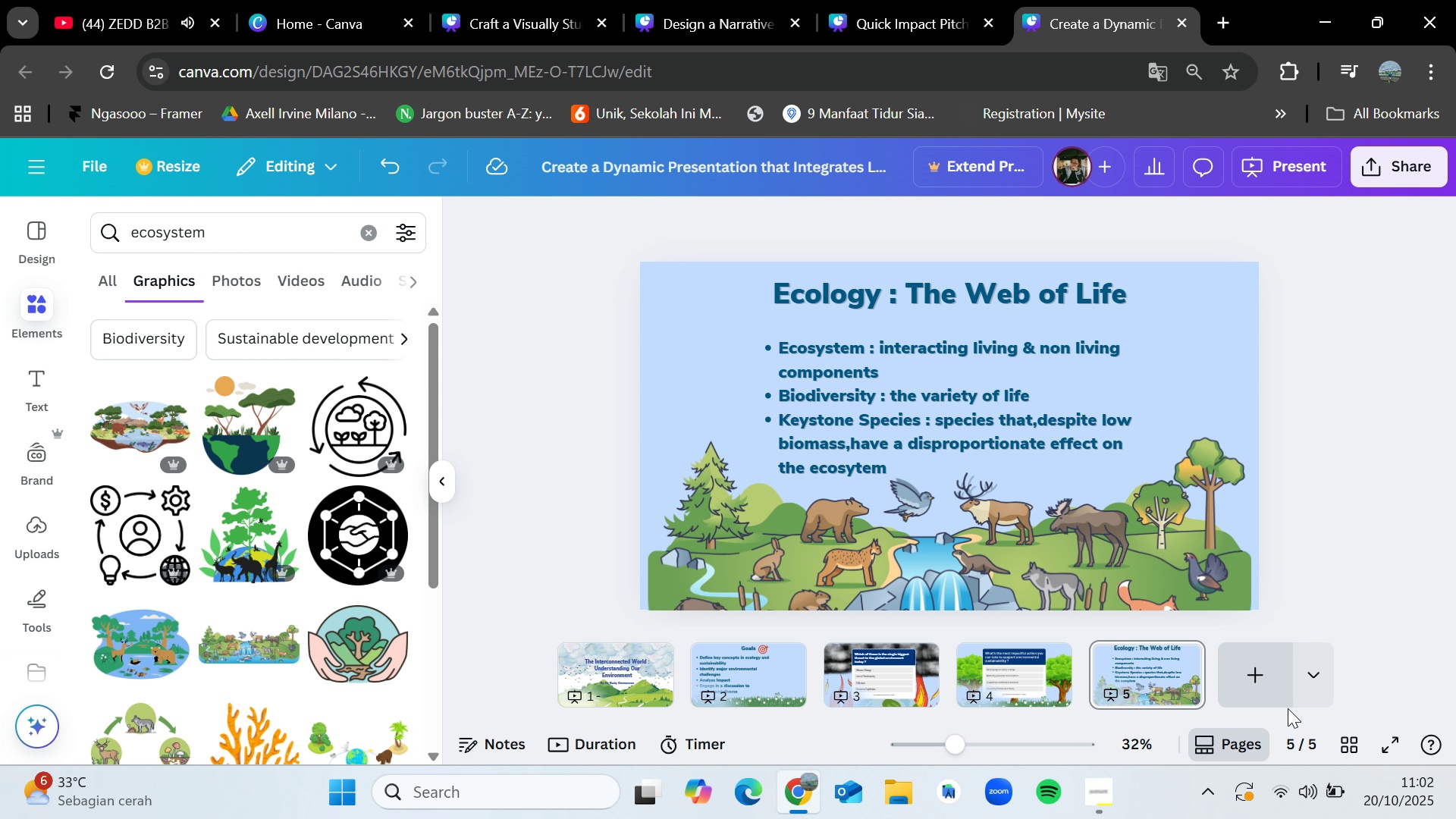 
left_click([1395, 747])
 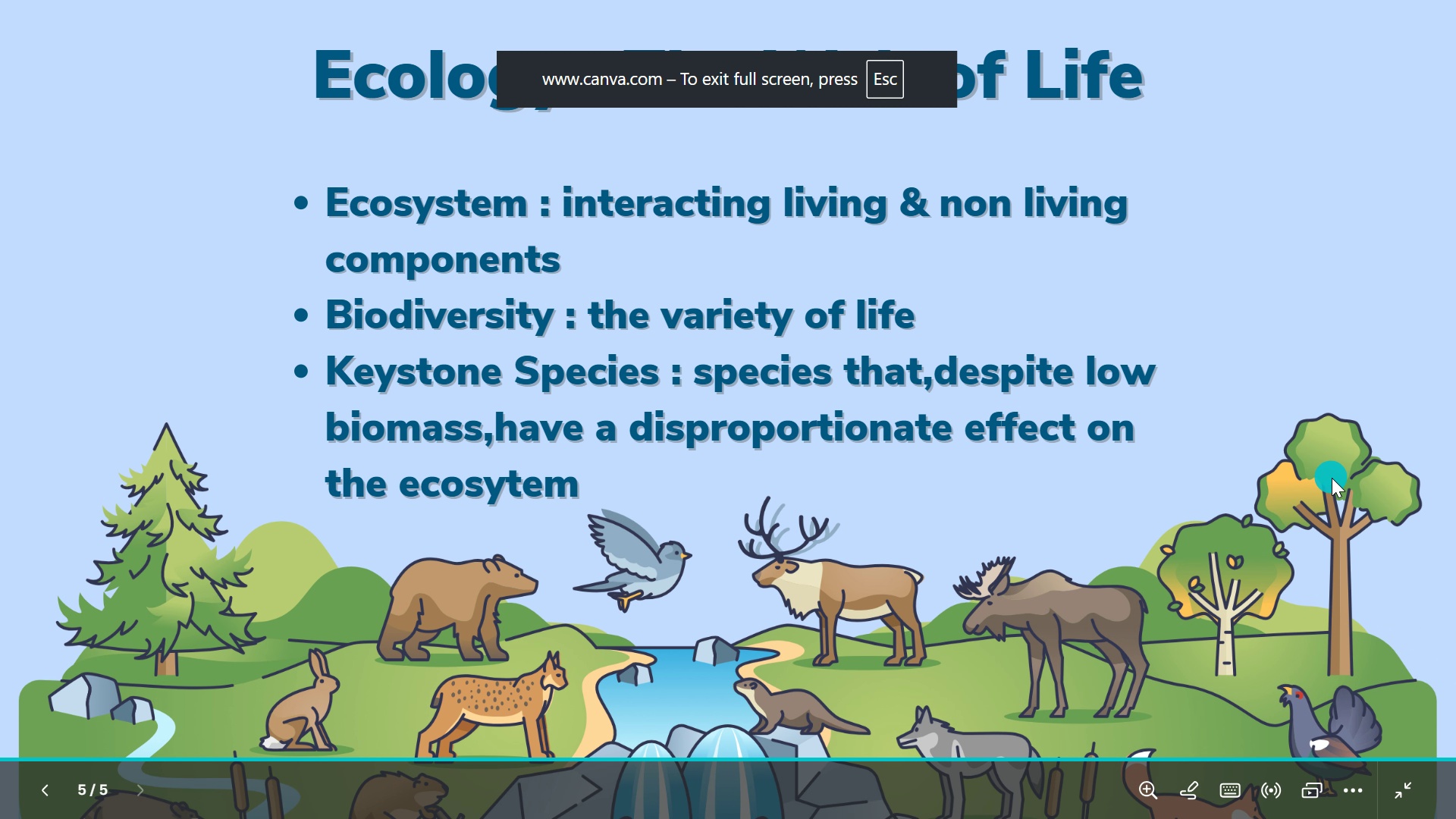 
key(Escape)
 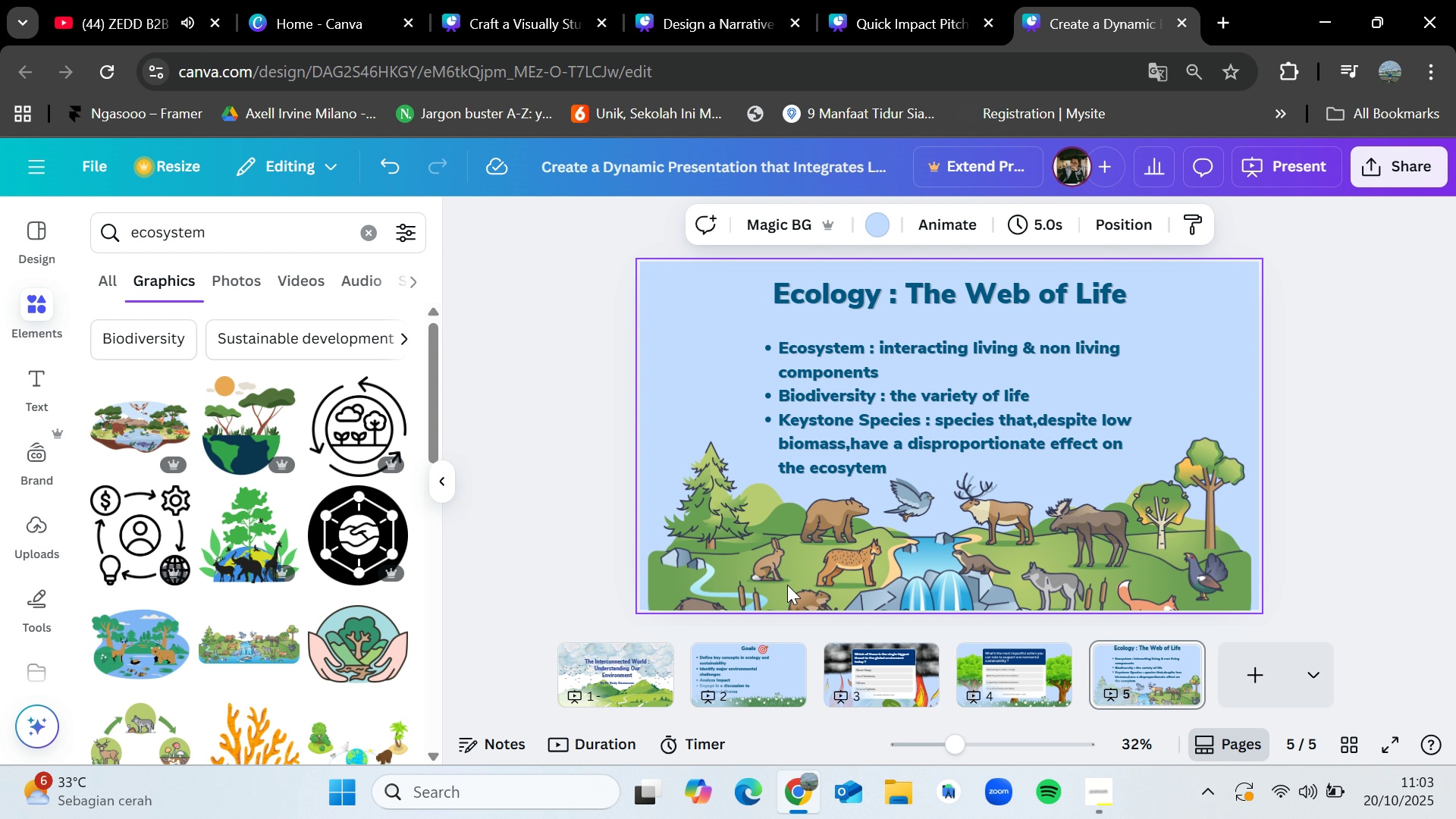 
left_click([787, 584])
 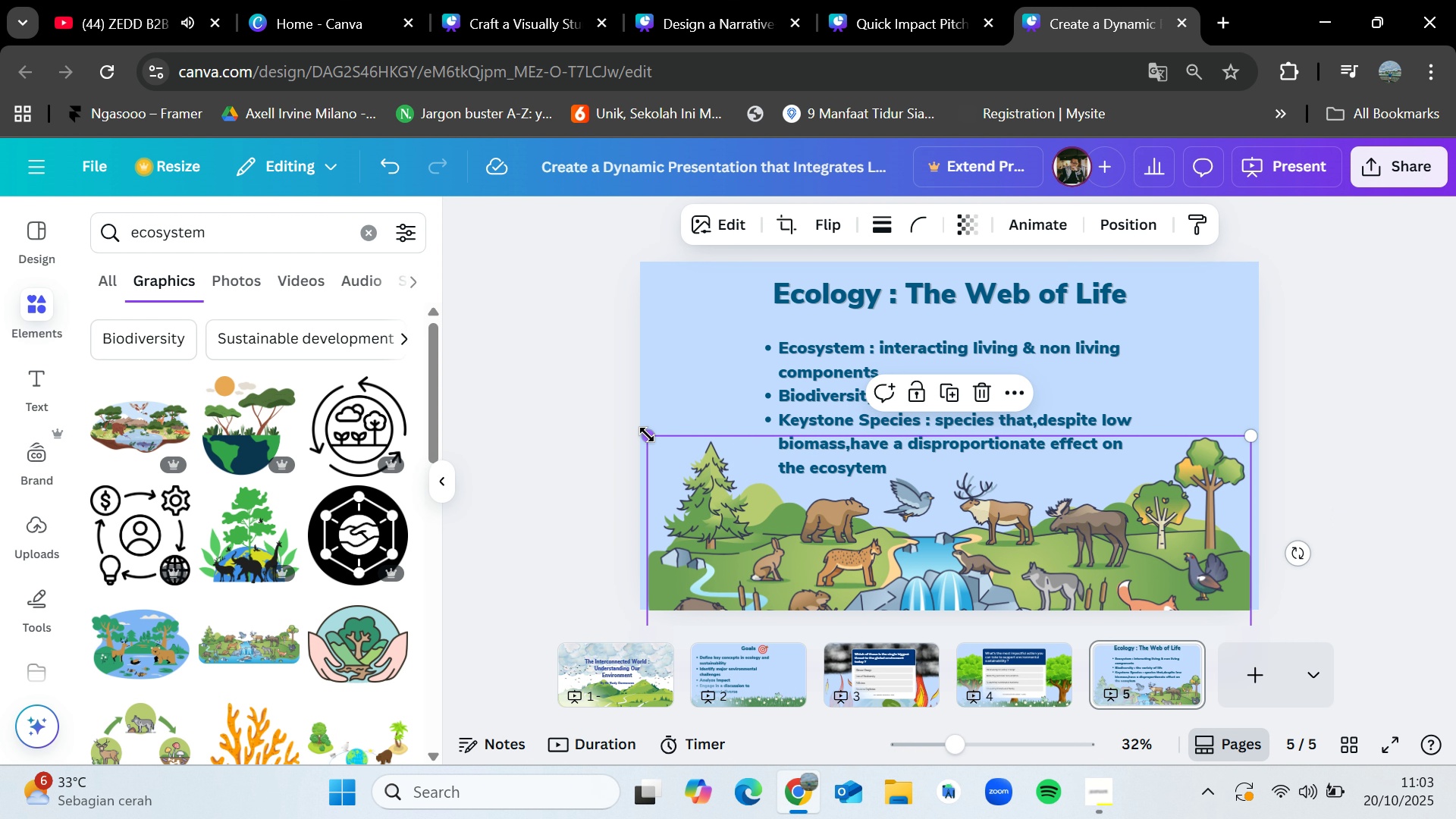 
left_click_drag(start_coordinate=[647, 435], to_coordinate=[626, 422])
 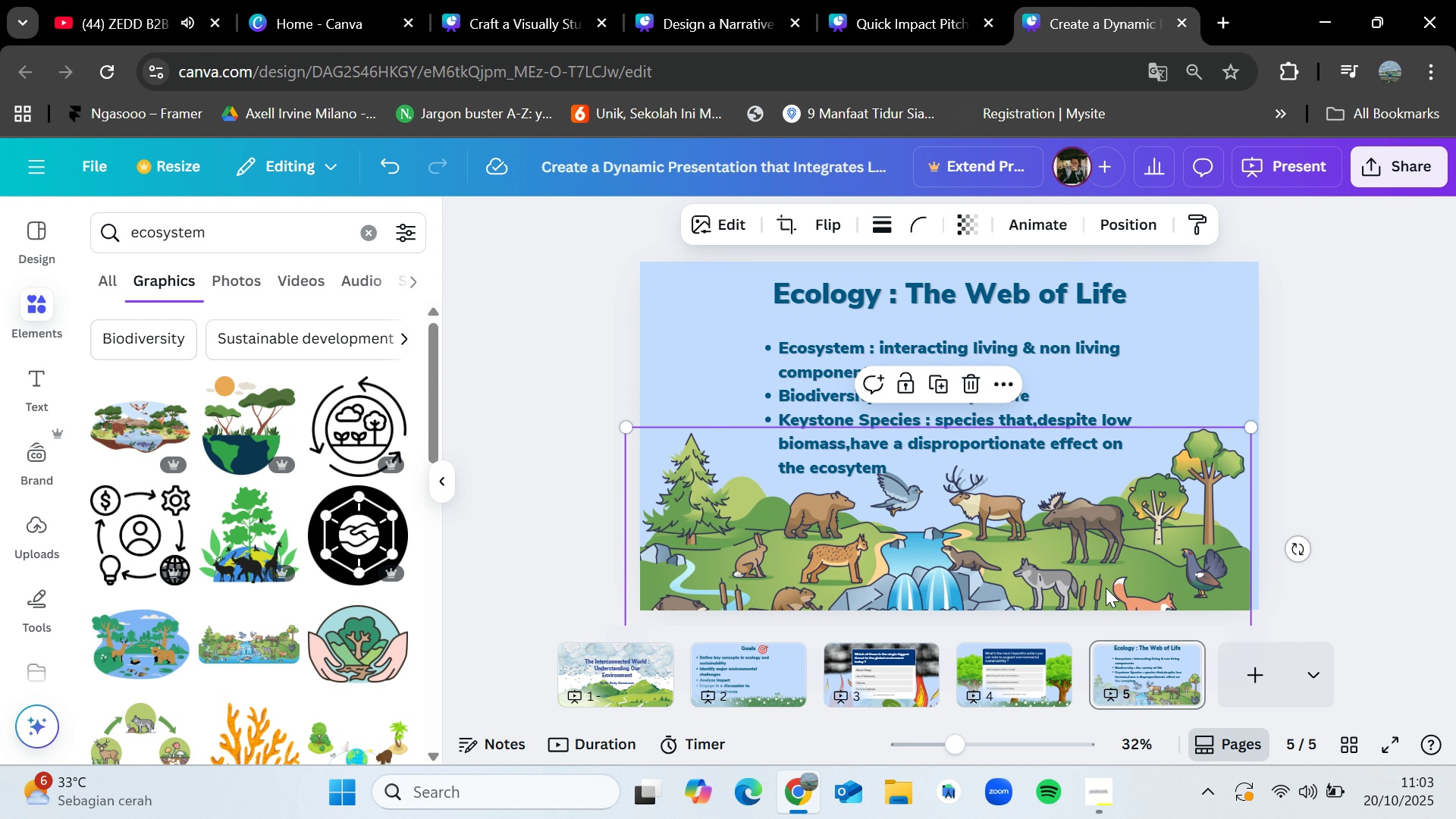 
left_click_drag(start_coordinate=[1106, 588], to_coordinate=[1115, 588])
 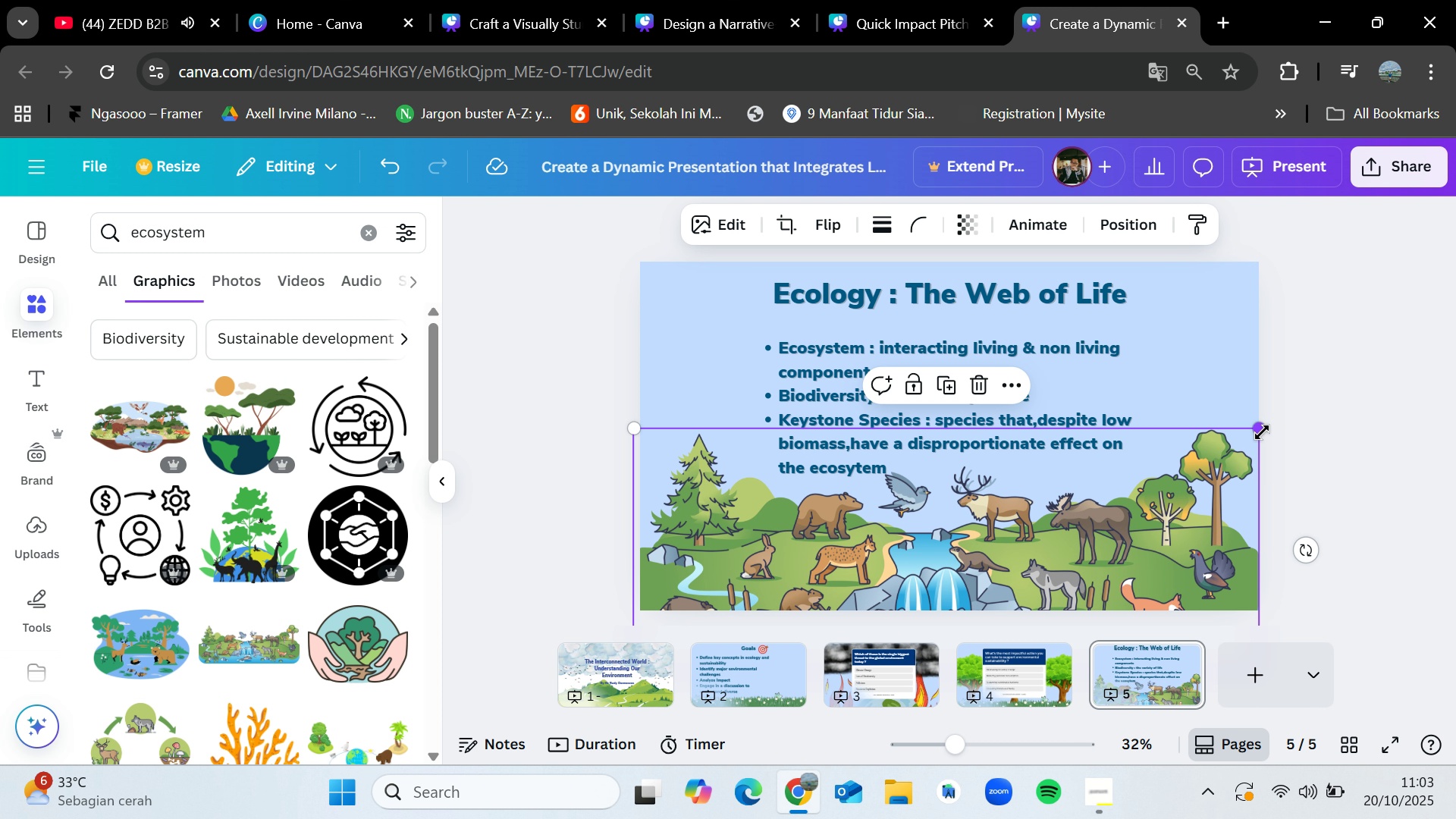 
left_click_drag(start_coordinate=[1262, 432], to_coordinate=[1269, 432])
 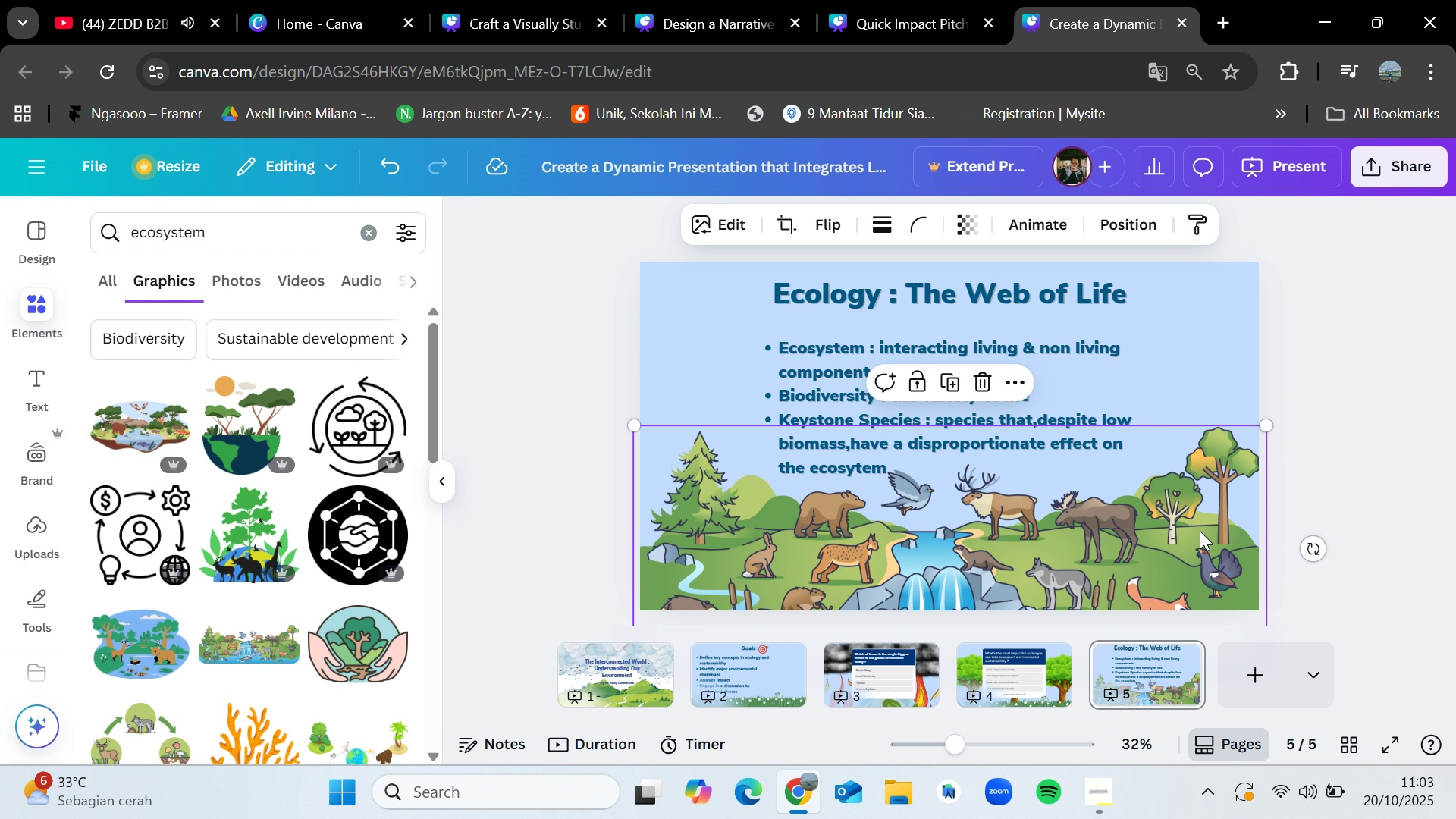 
left_click_drag(start_coordinate=[1200, 531], to_coordinate=[1194, 533])
 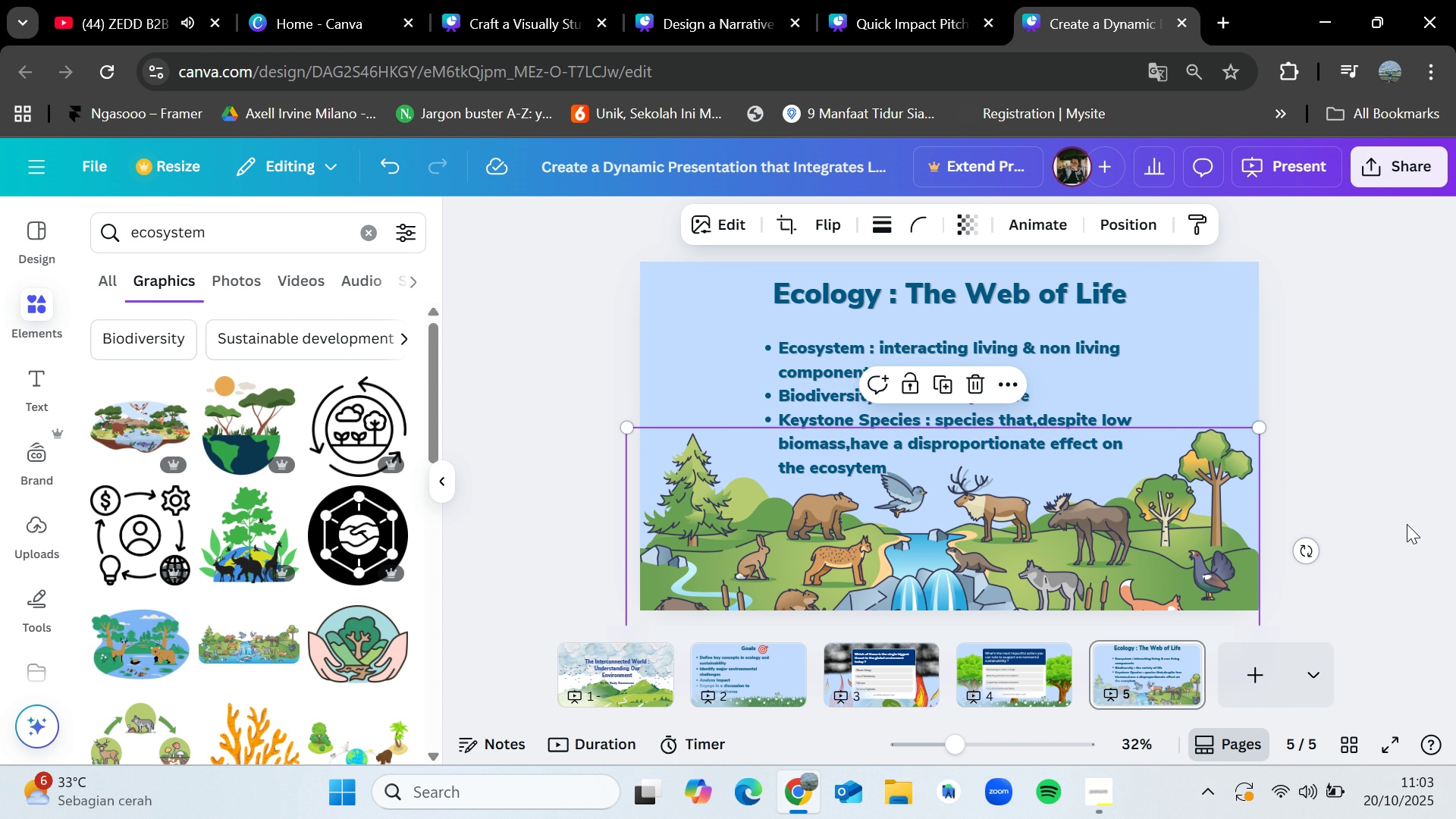 
left_click([1407, 524])
 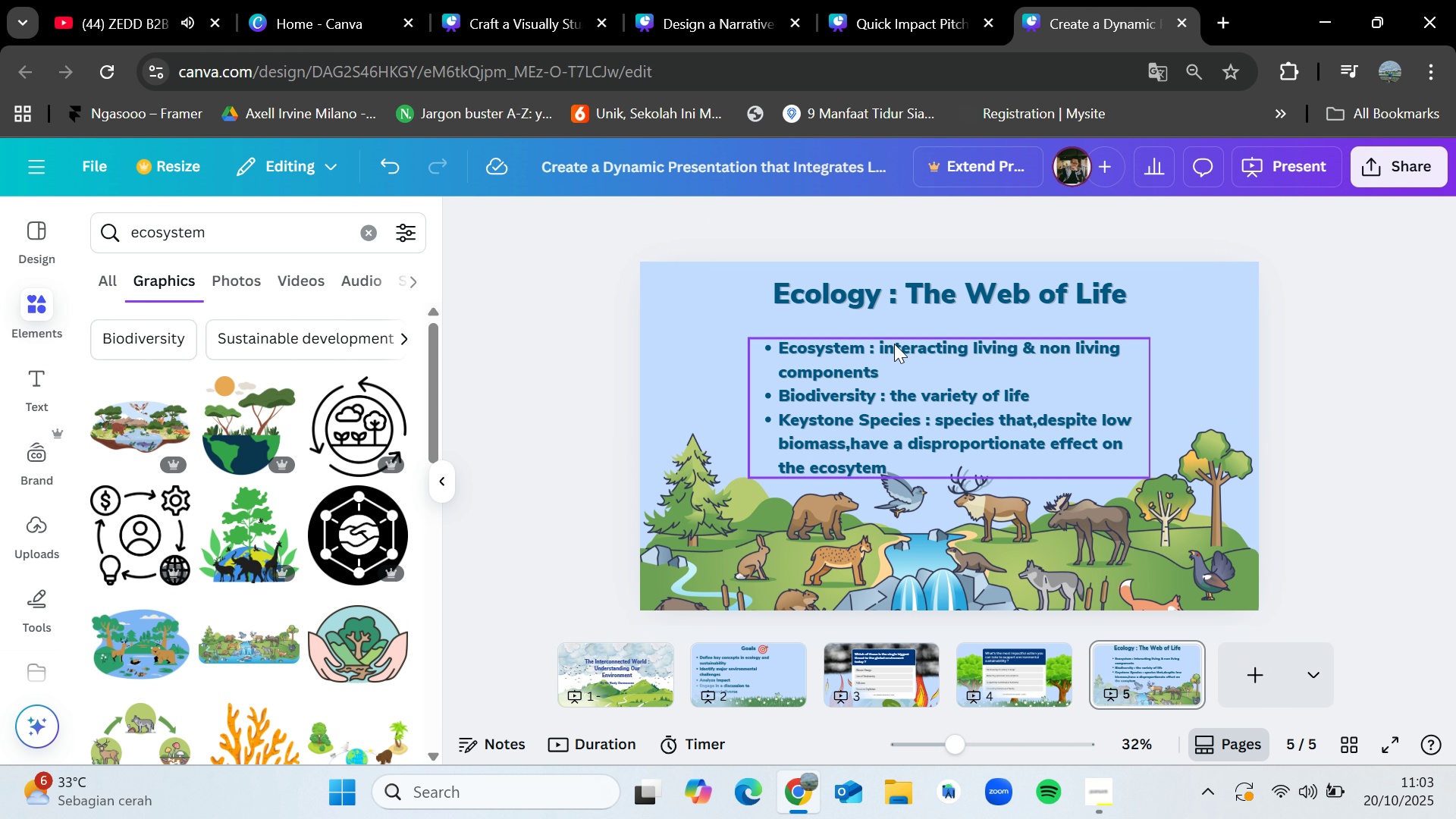 
left_click([893, 344])
 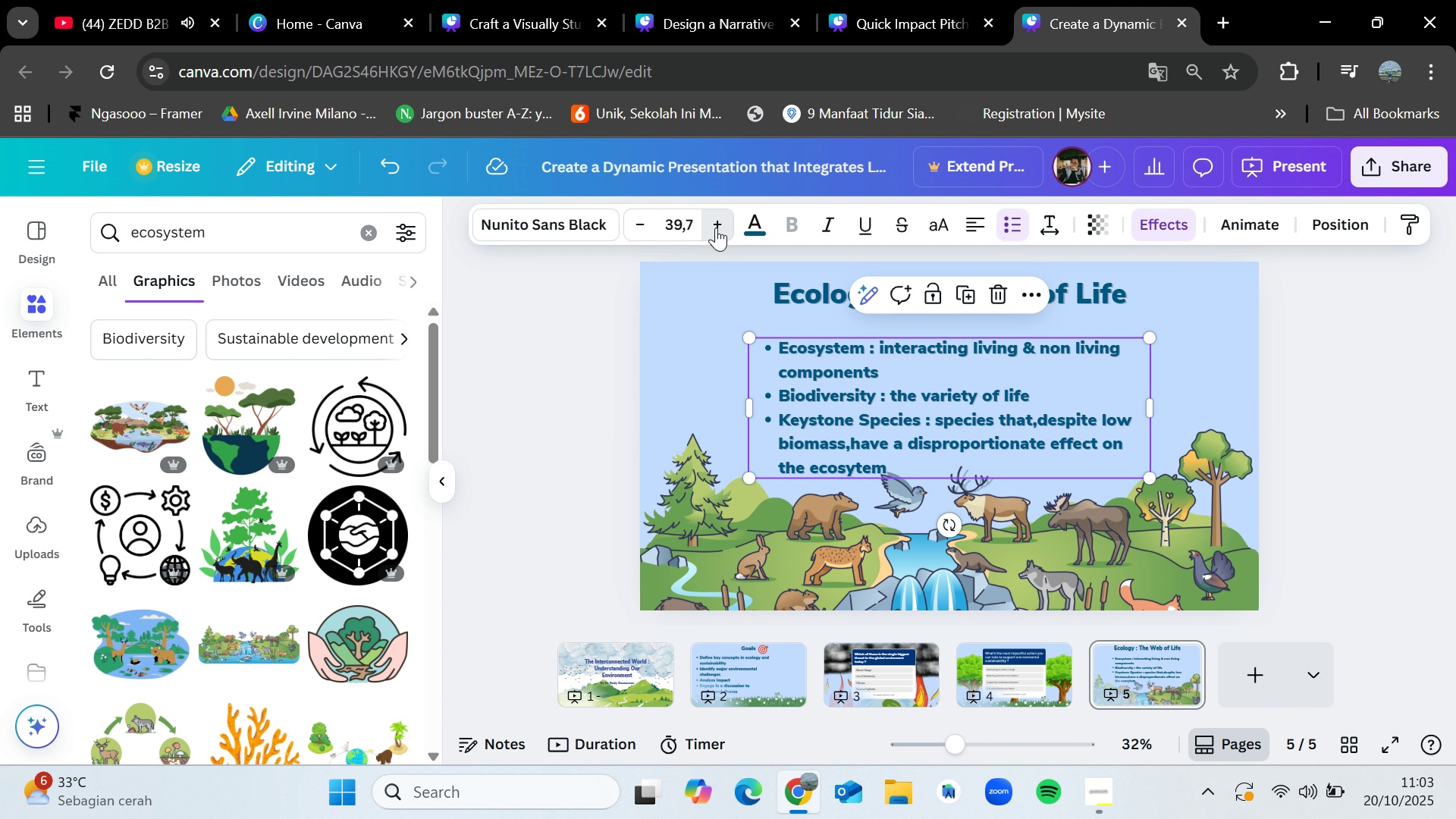 
double_click([716, 228])
 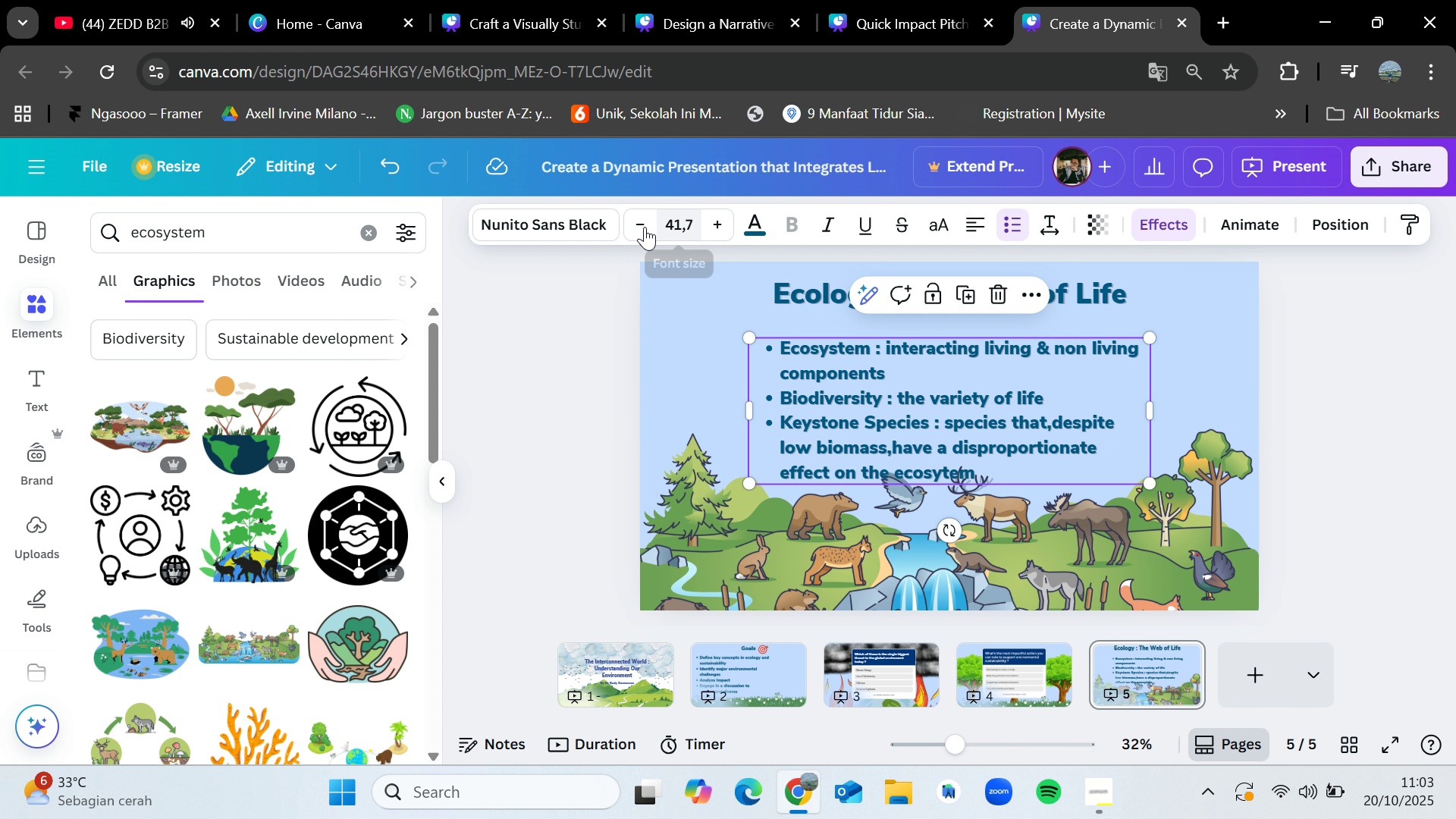 
left_click([637, 224])
 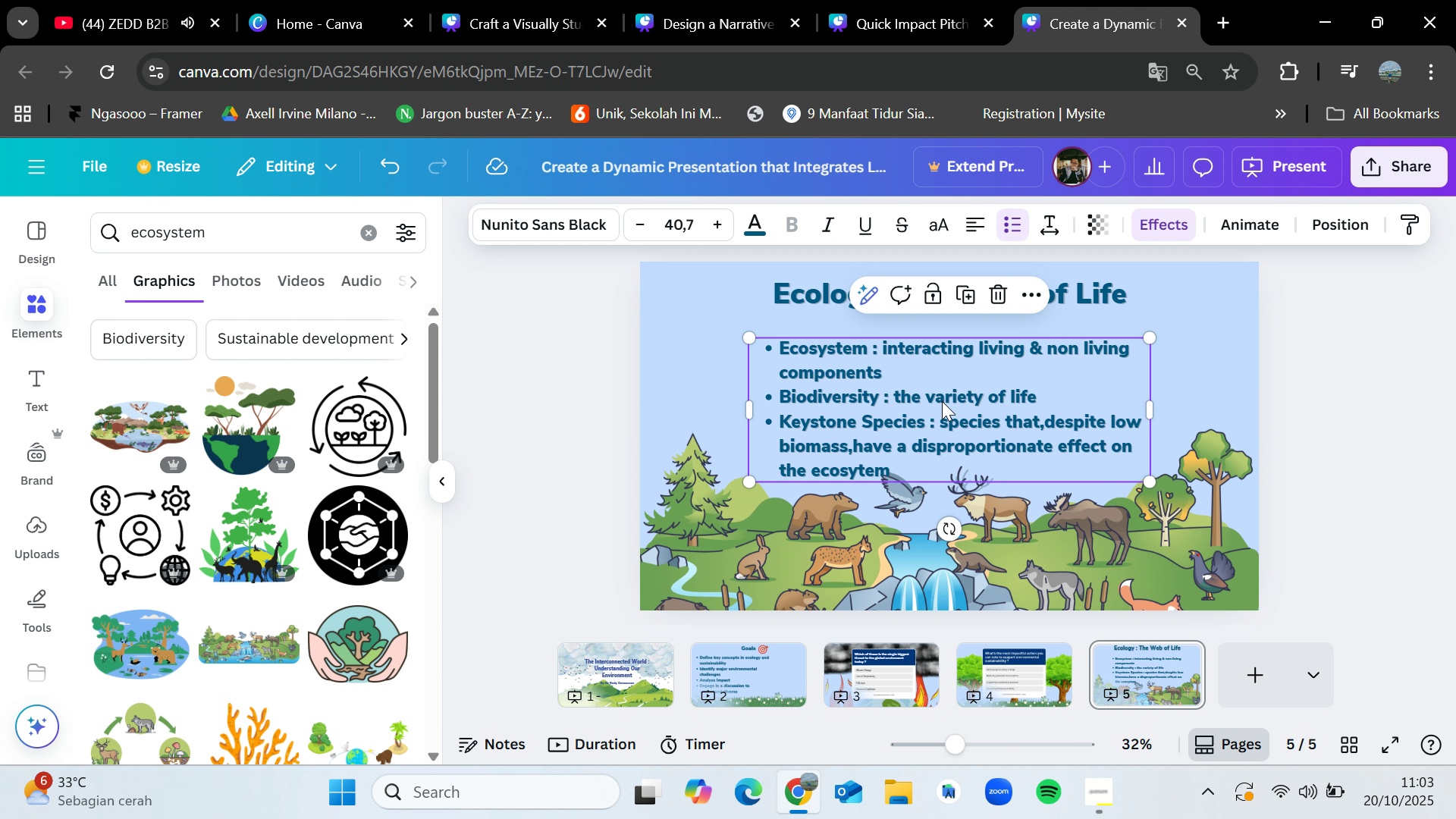 
left_click_drag(start_coordinate=[942, 401], to_coordinate=[939, 397])
 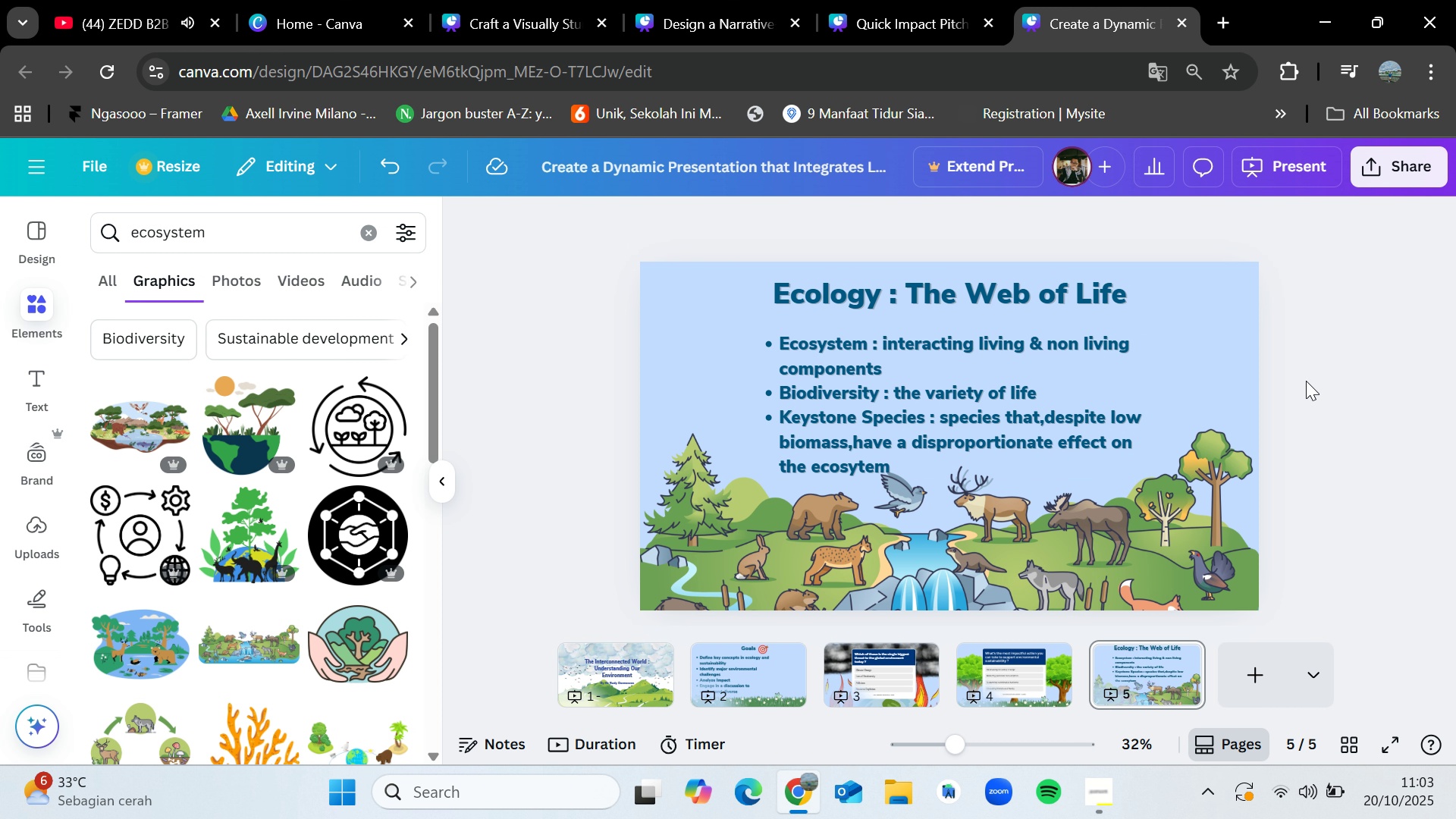 
wait(5.38)
 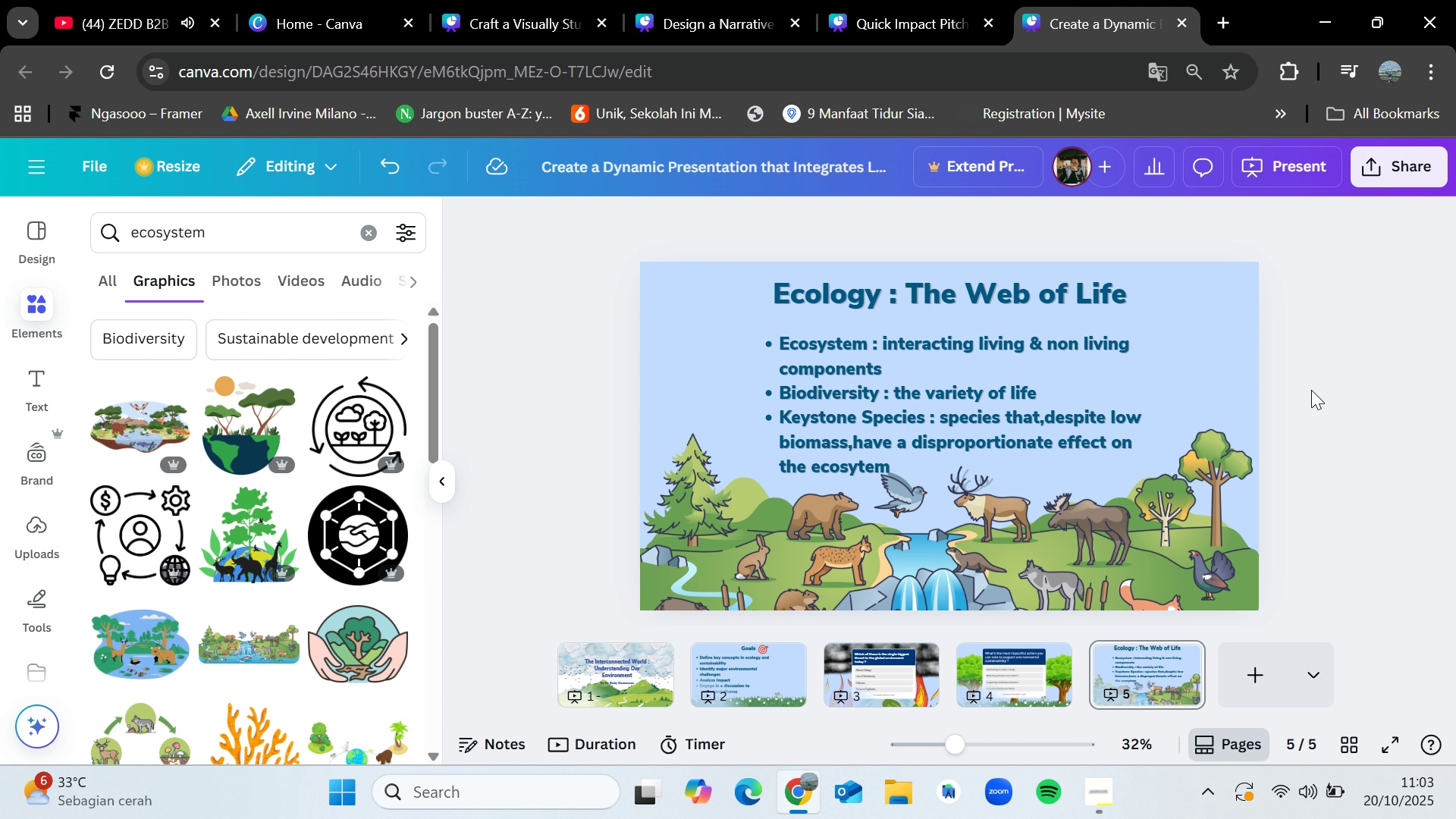 
left_click_drag(start_coordinate=[962, 526], to_coordinate=[962, 531])
 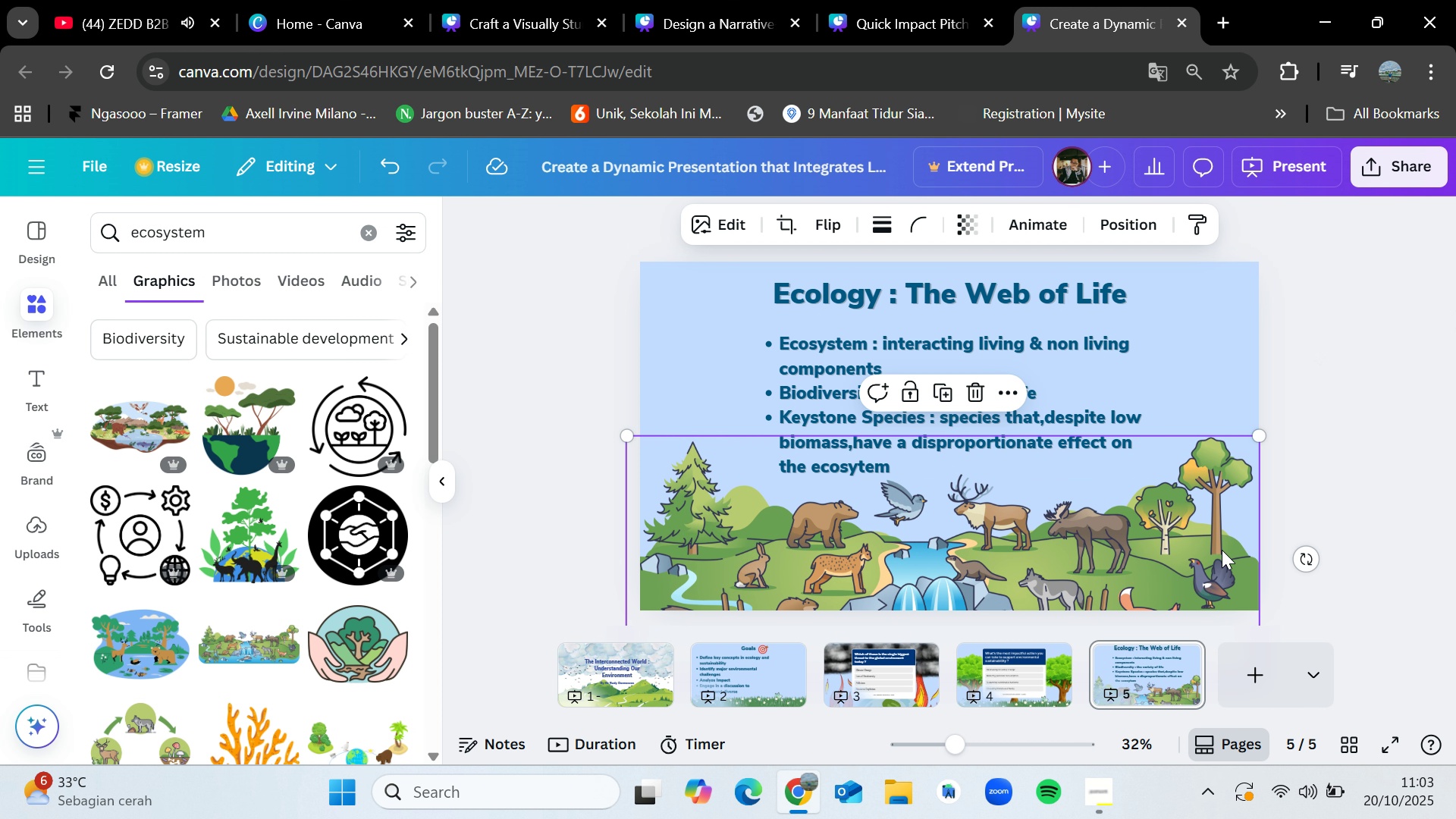 
left_click_drag(start_coordinate=[1185, 569], to_coordinate=[1192, 491])
 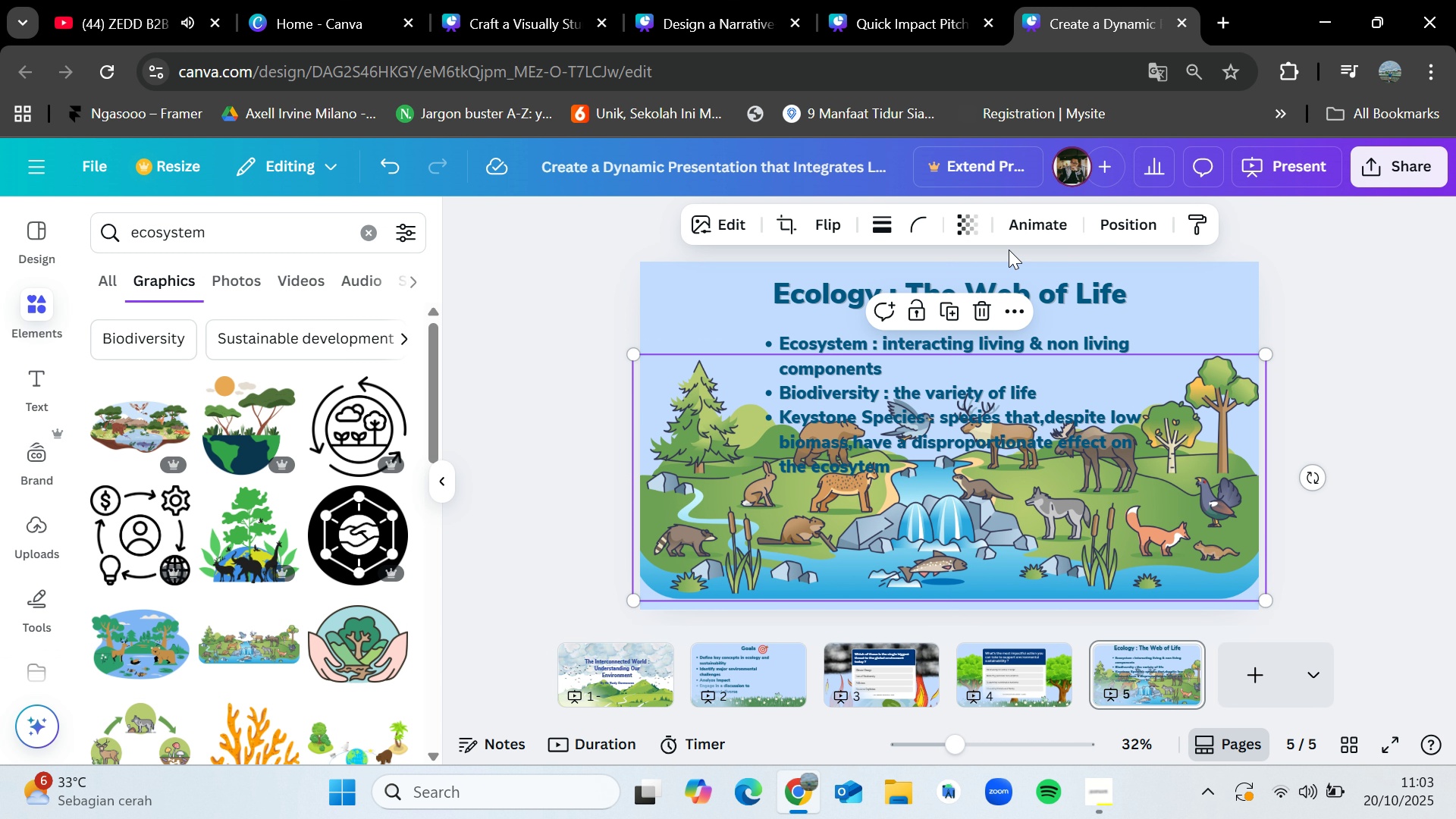 
left_click([974, 224])
 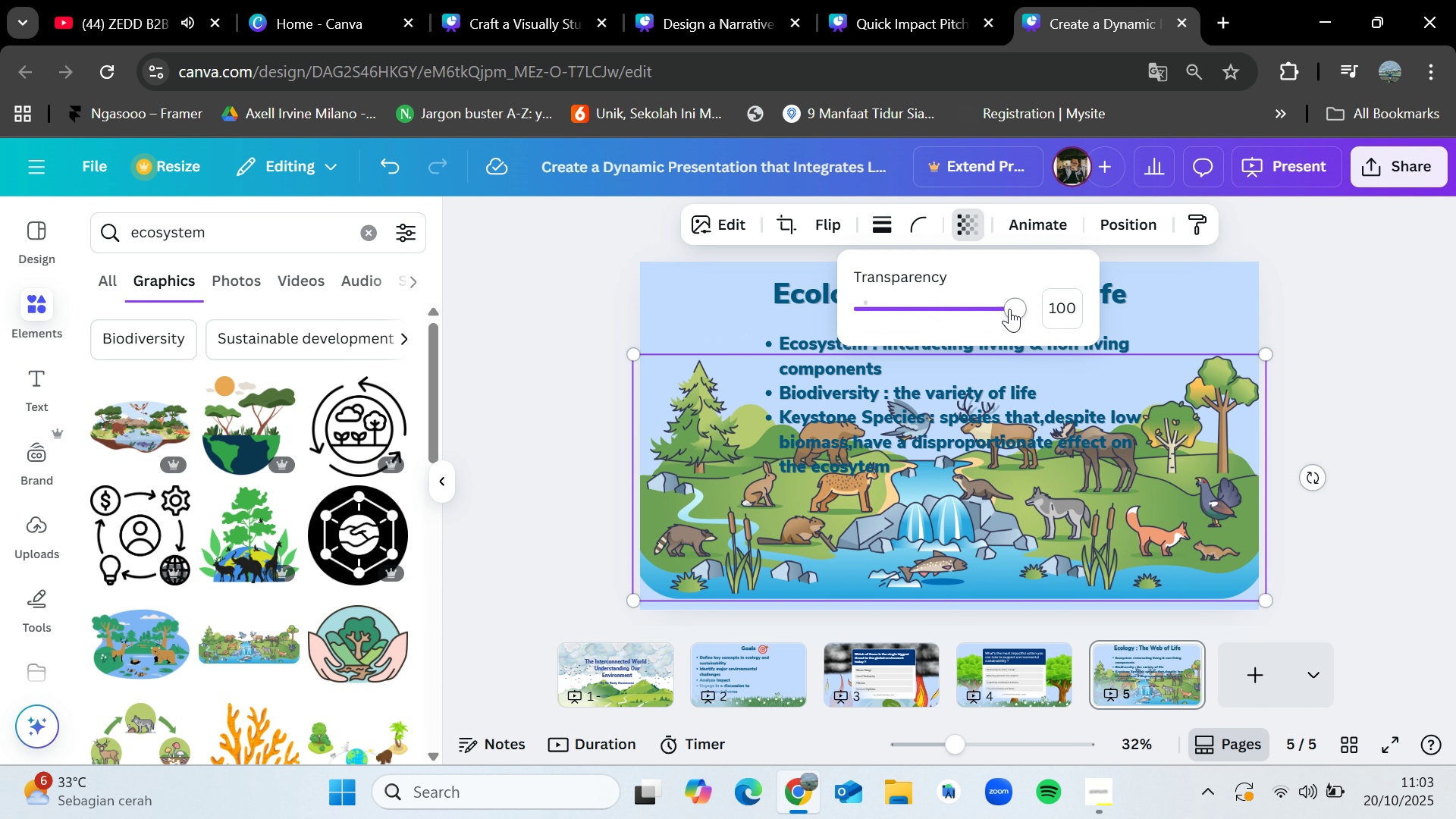 
left_click_drag(start_coordinate=[1009, 309], to_coordinate=[1093, 303])
 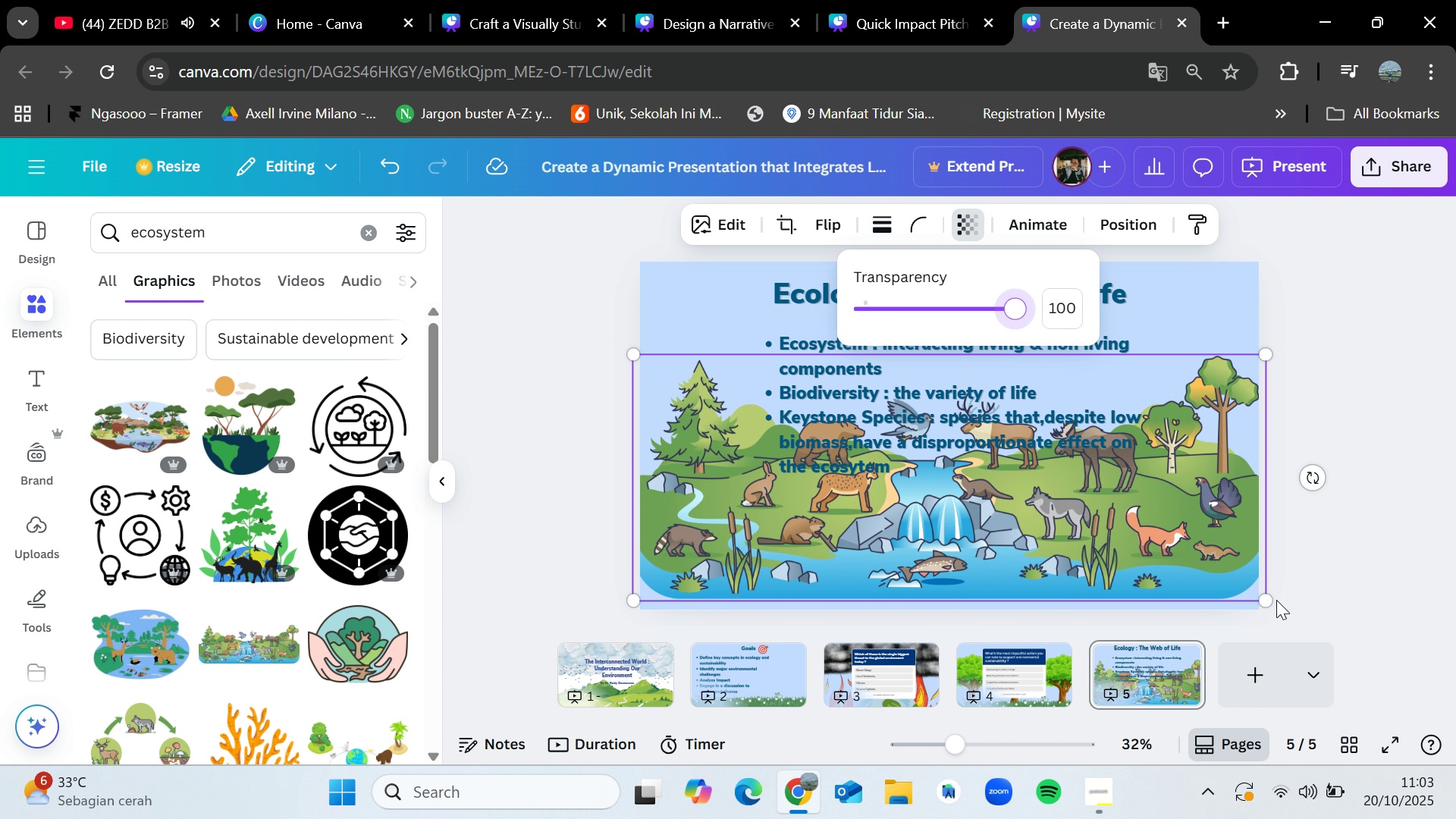 
left_click_drag(start_coordinate=[1273, 604], to_coordinate=[1260, 593])
 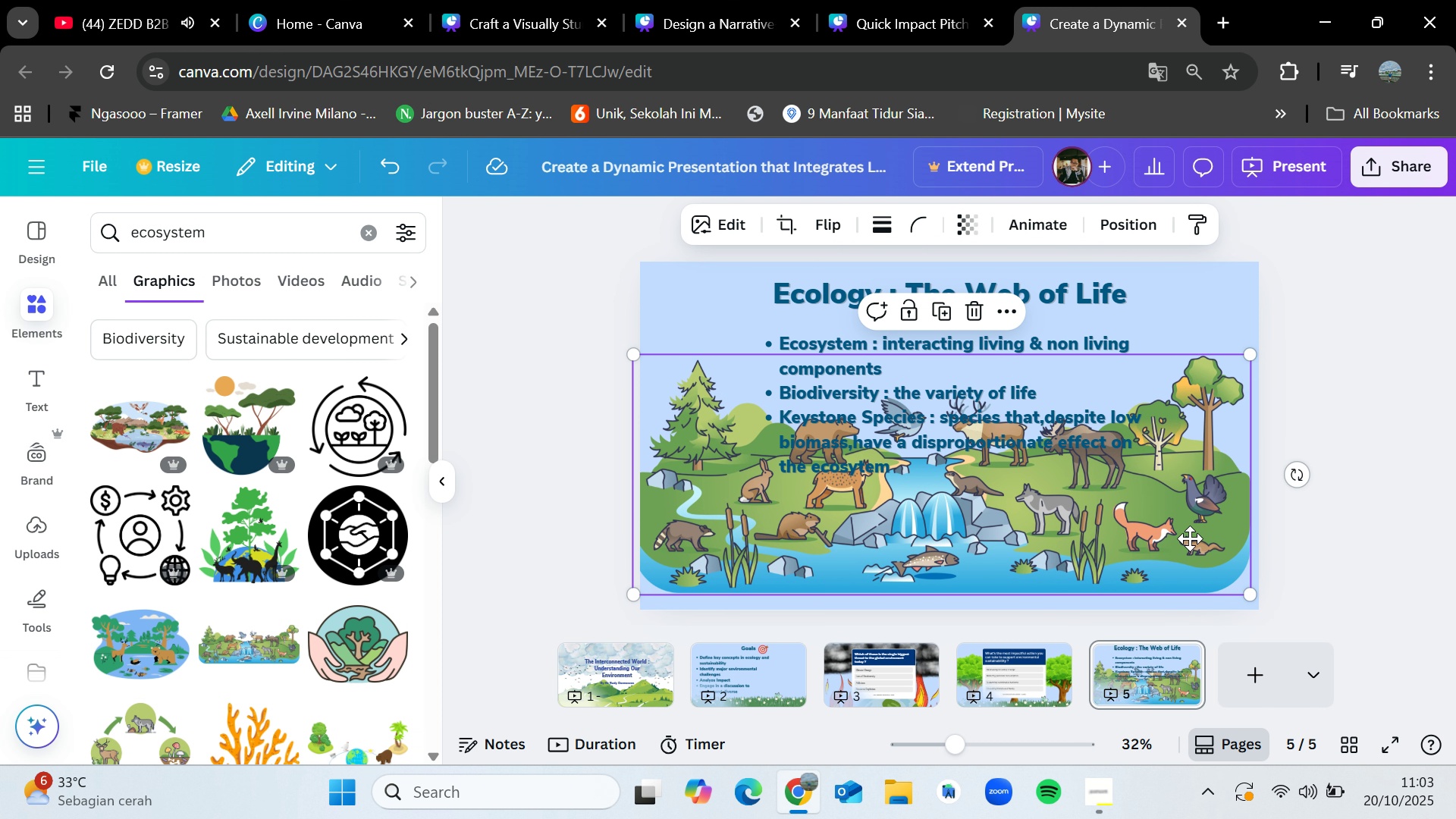 
left_click_drag(start_coordinate=[1188, 517], to_coordinate=[1190, 547])
 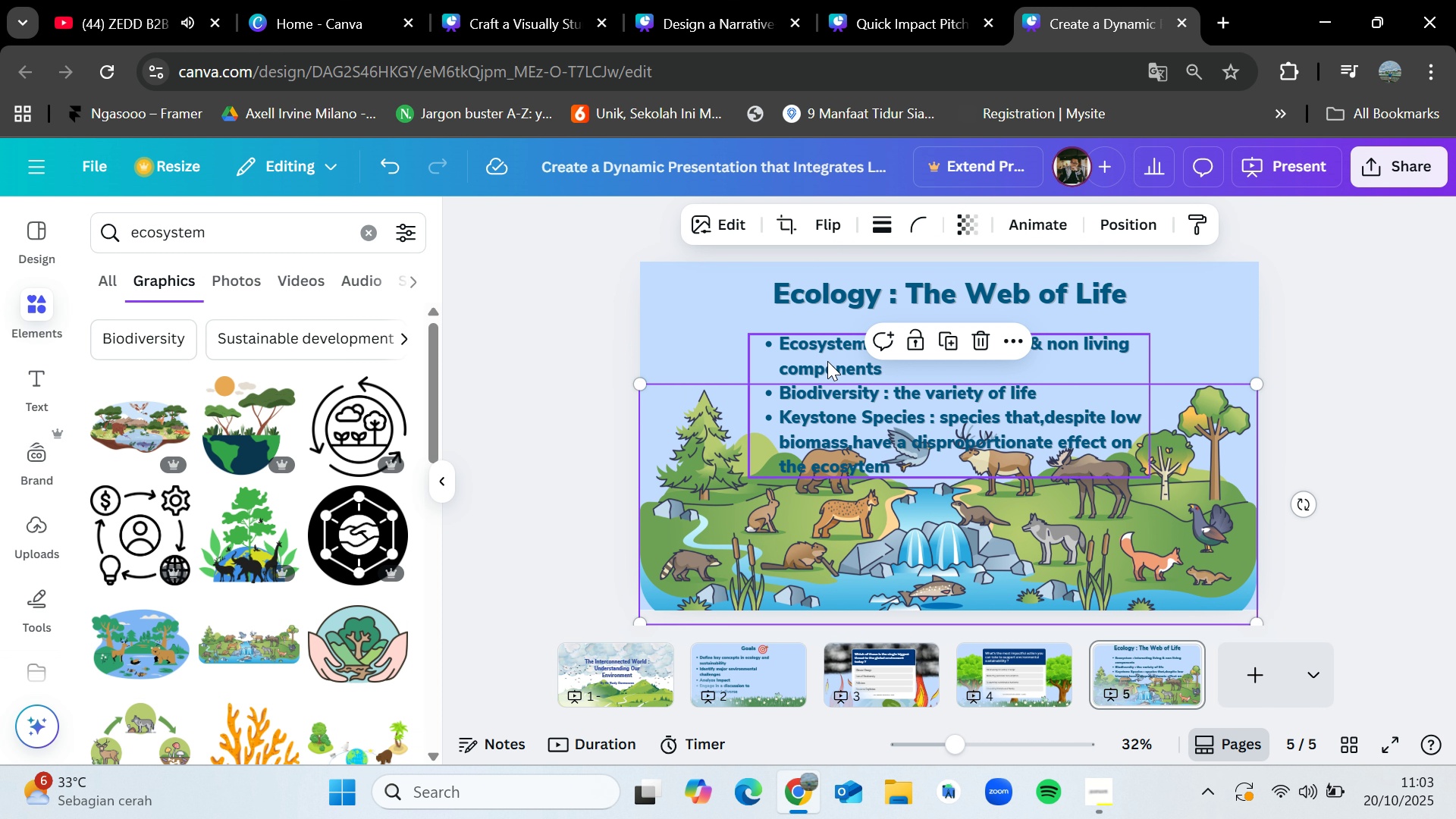 
left_click([827, 361])
 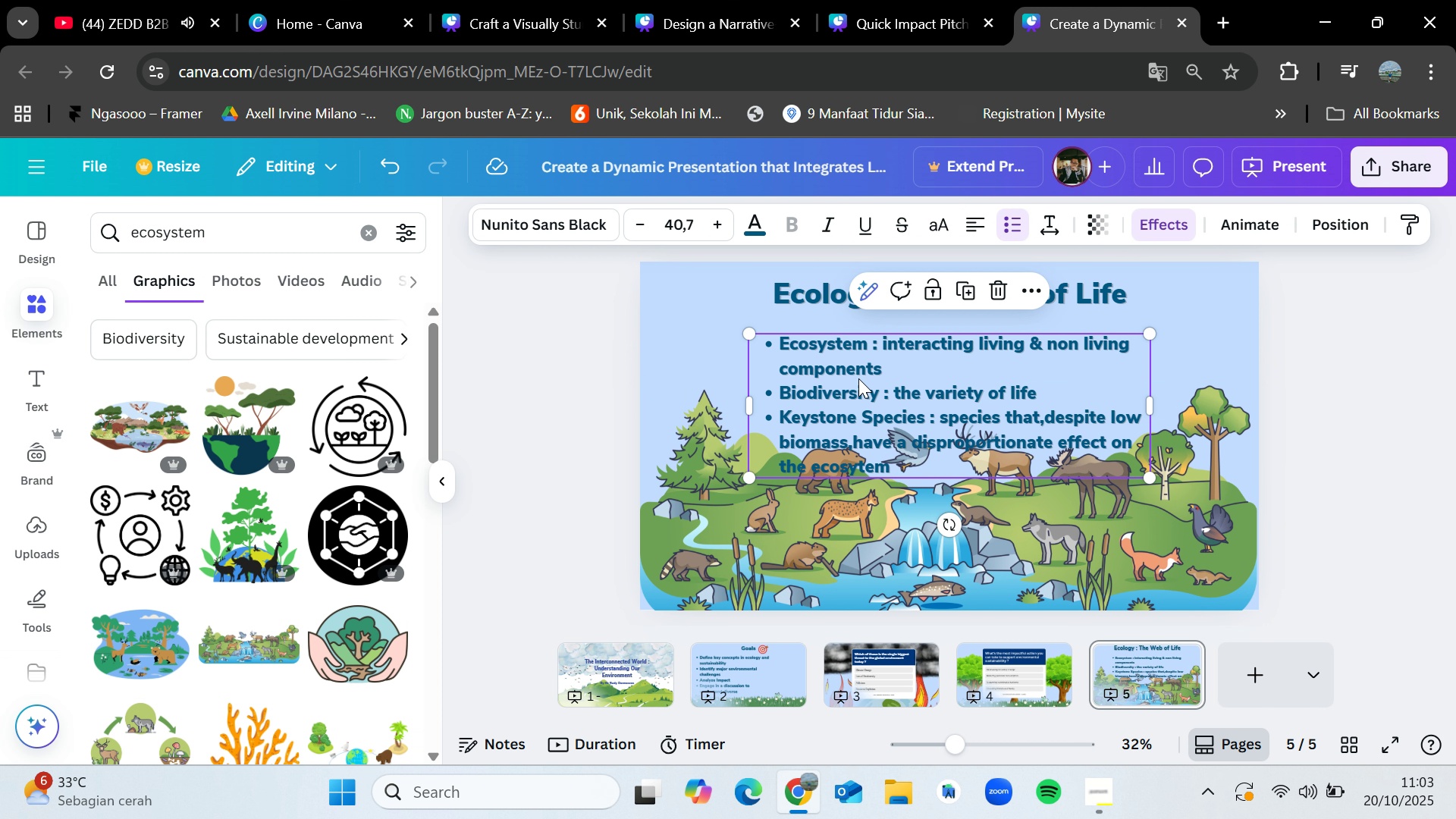 
left_click_drag(start_coordinate=[860, 378], to_coordinate=[846, 360])
 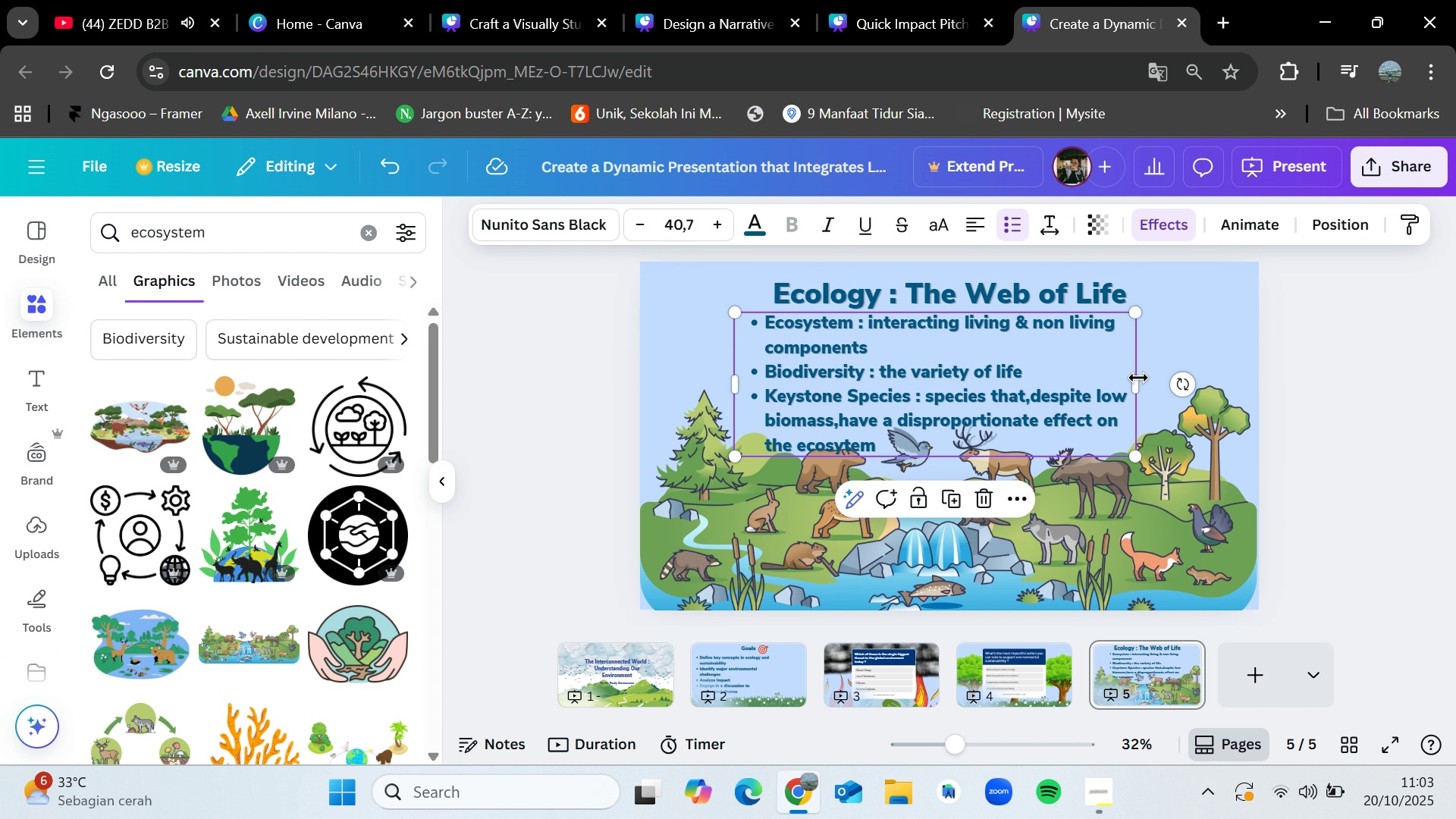 
left_click_drag(start_coordinate=[1139, 377], to_coordinate=[1253, 362])
 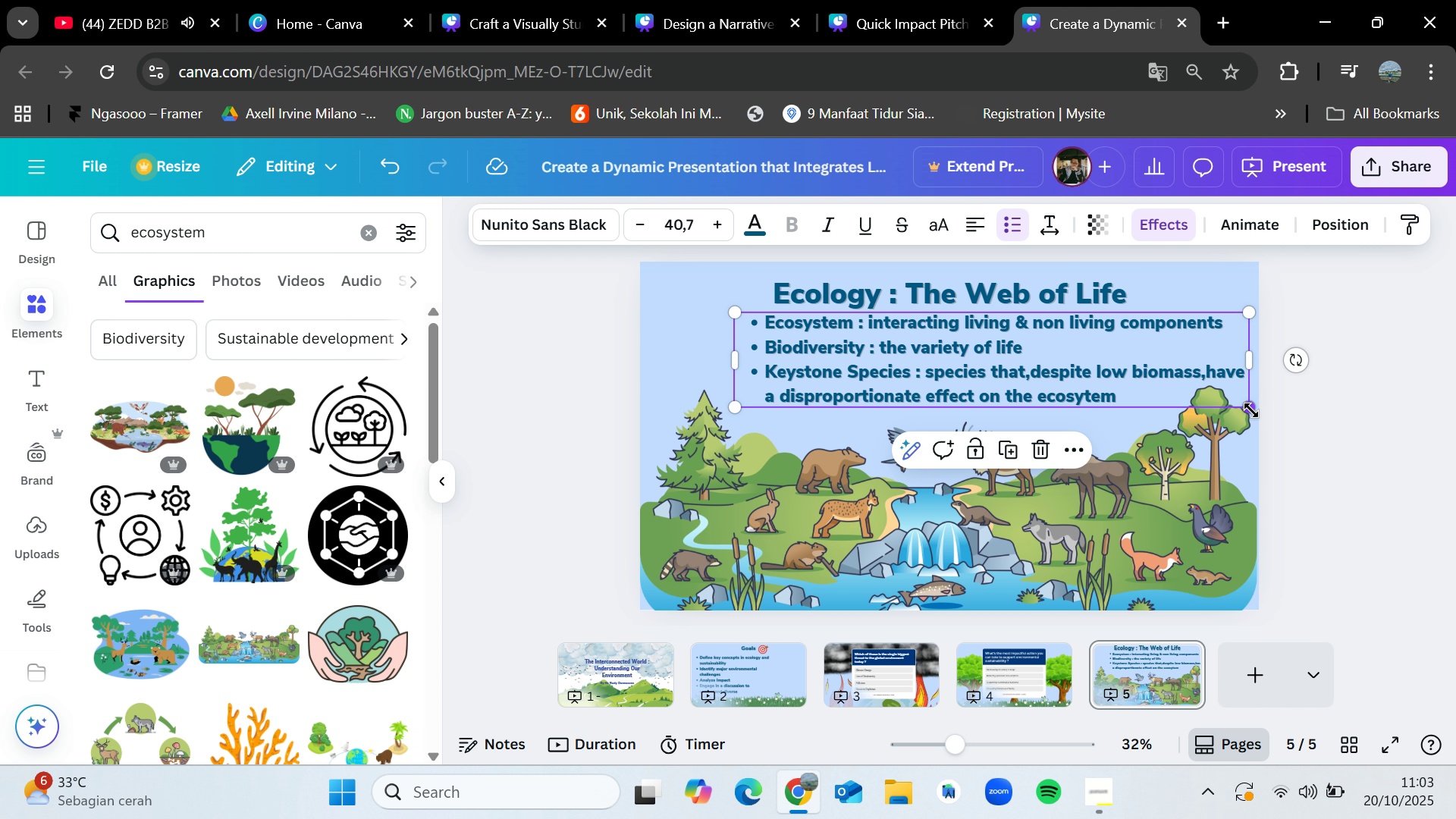 
left_click_drag(start_coordinate=[1251, 410], to_coordinate=[1184, 410])
 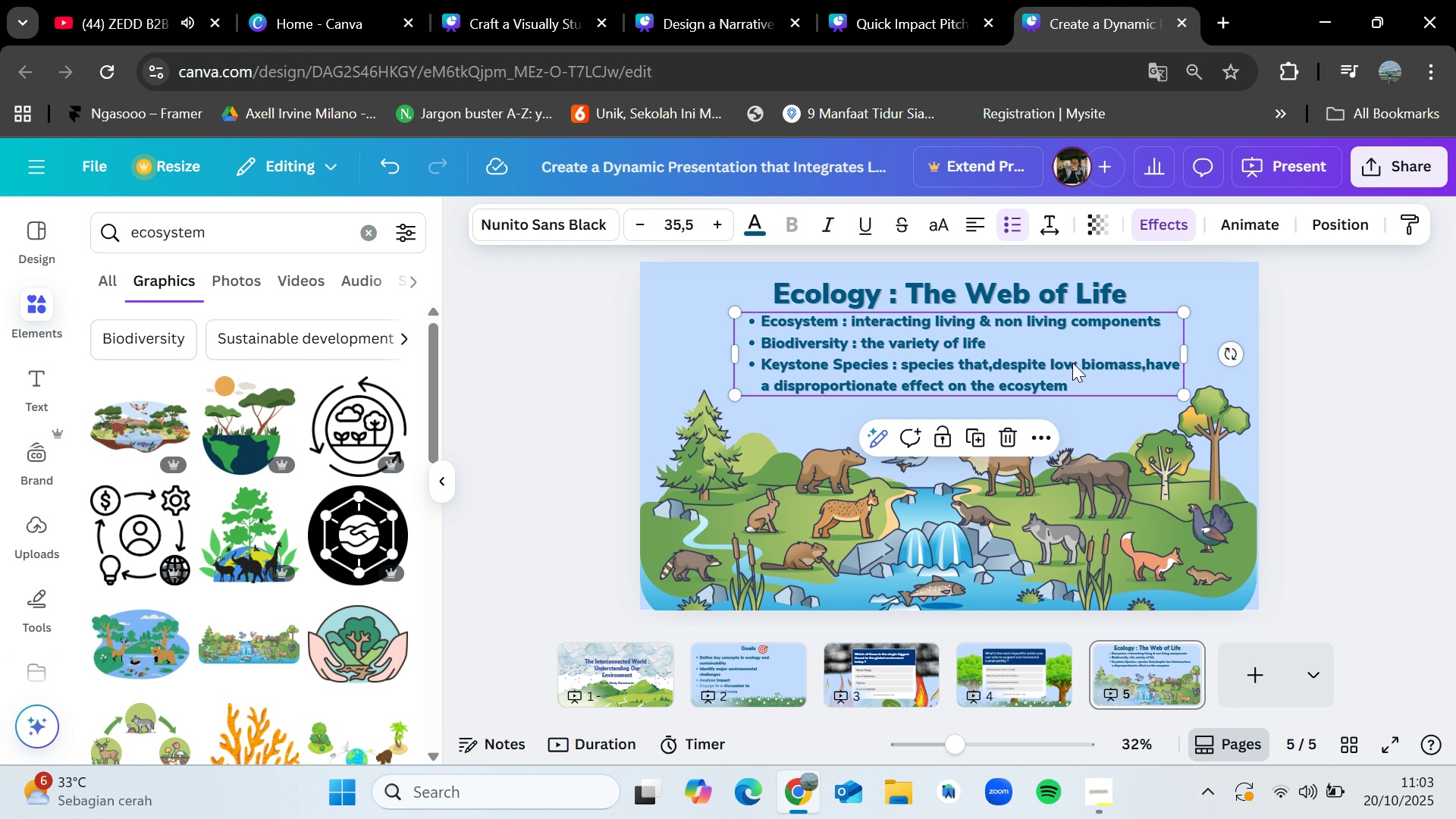 
left_click_drag(start_coordinate=[1073, 362], to_coordinate=[1068, 383])
 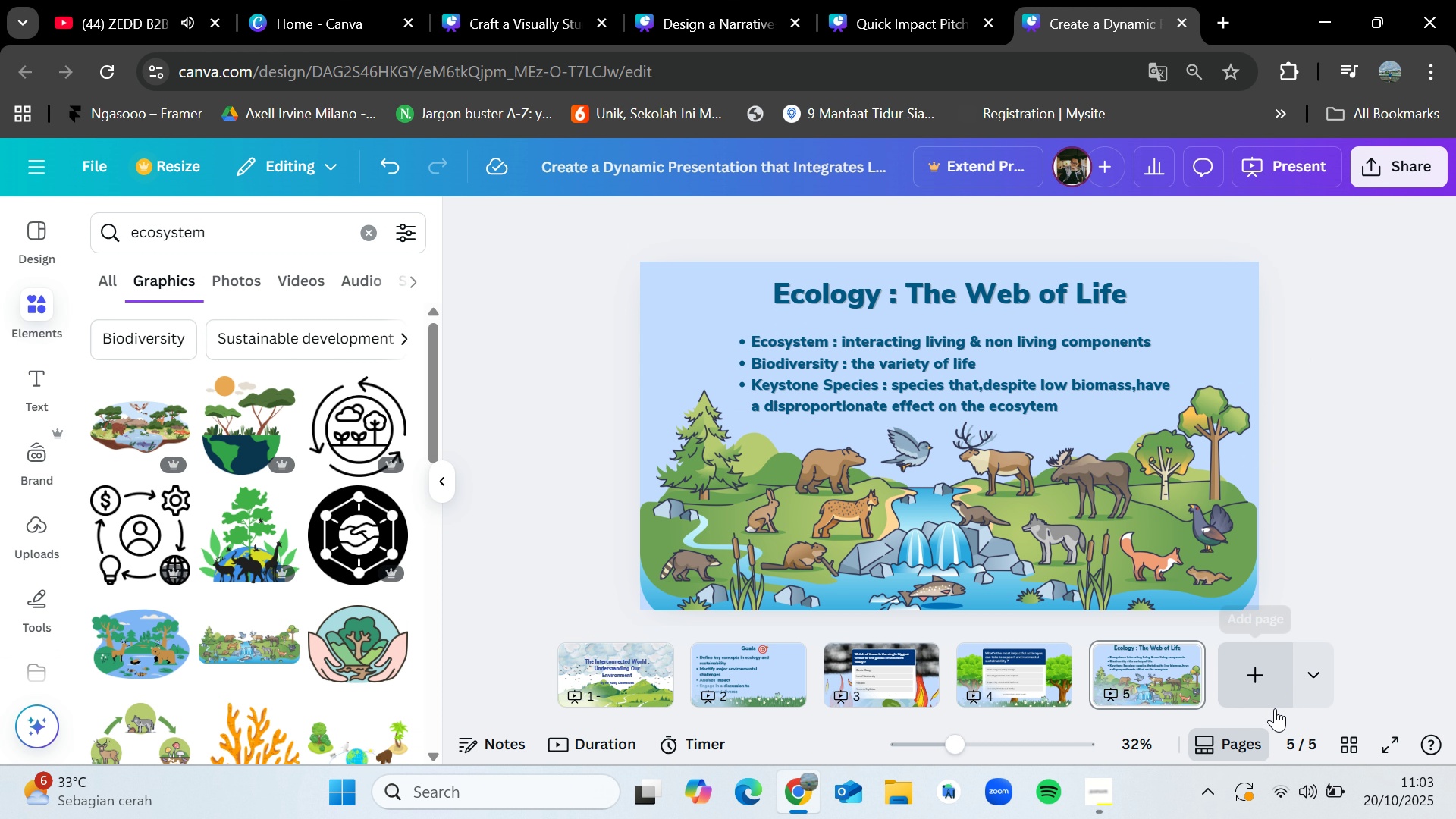 
left_click([1382, 746])
 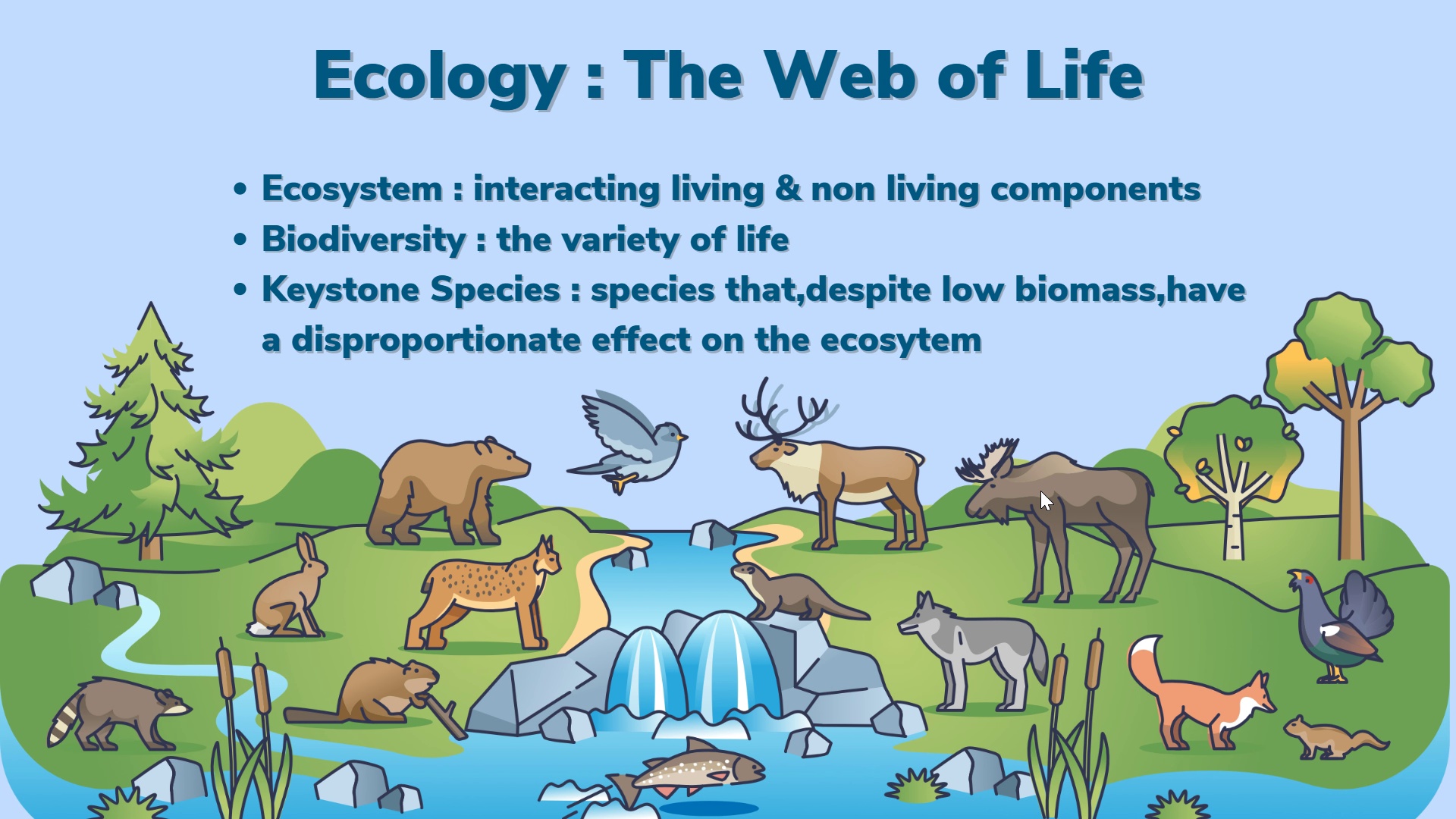 
wait(11.5)
 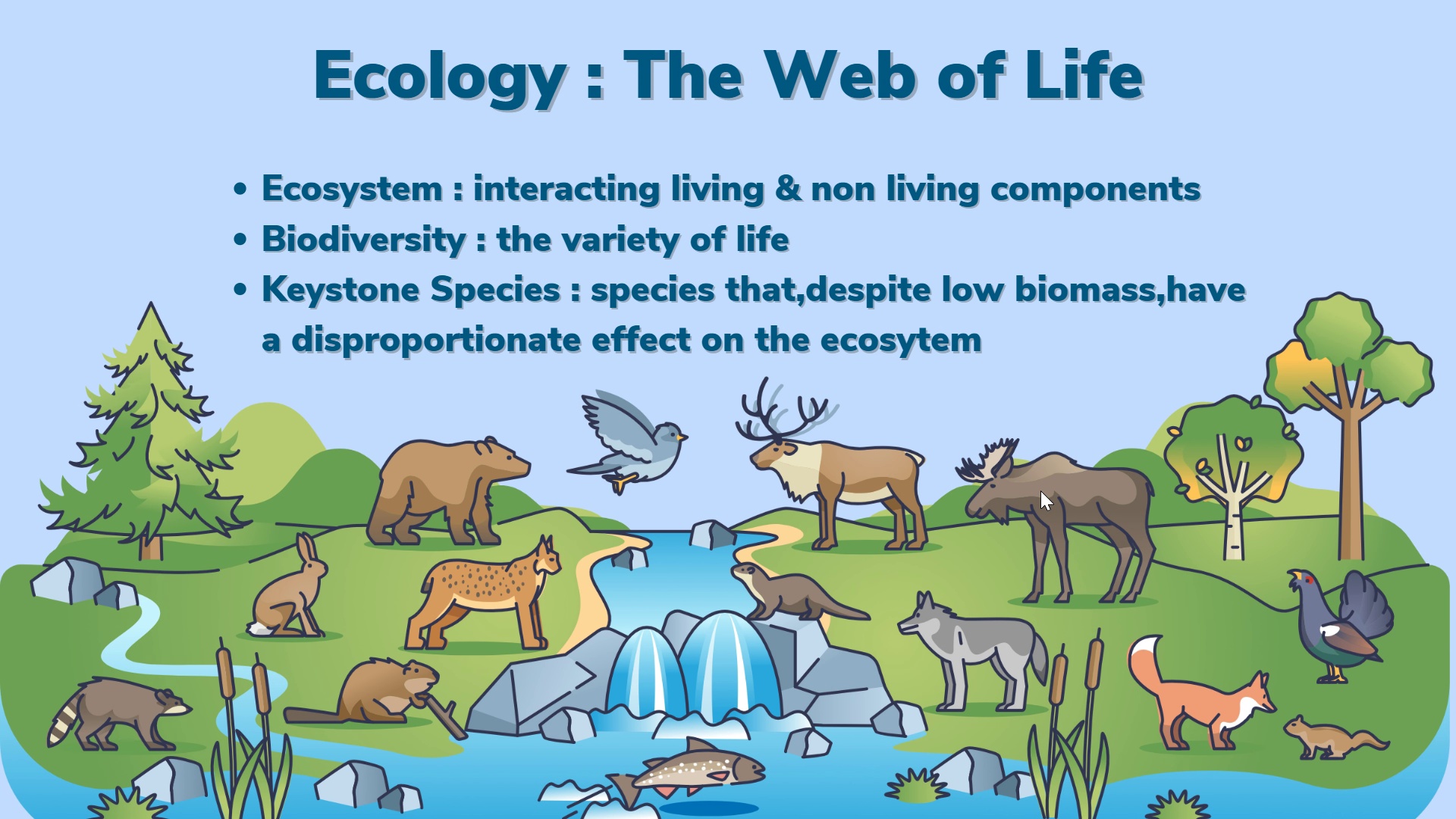 
key(Escape)
 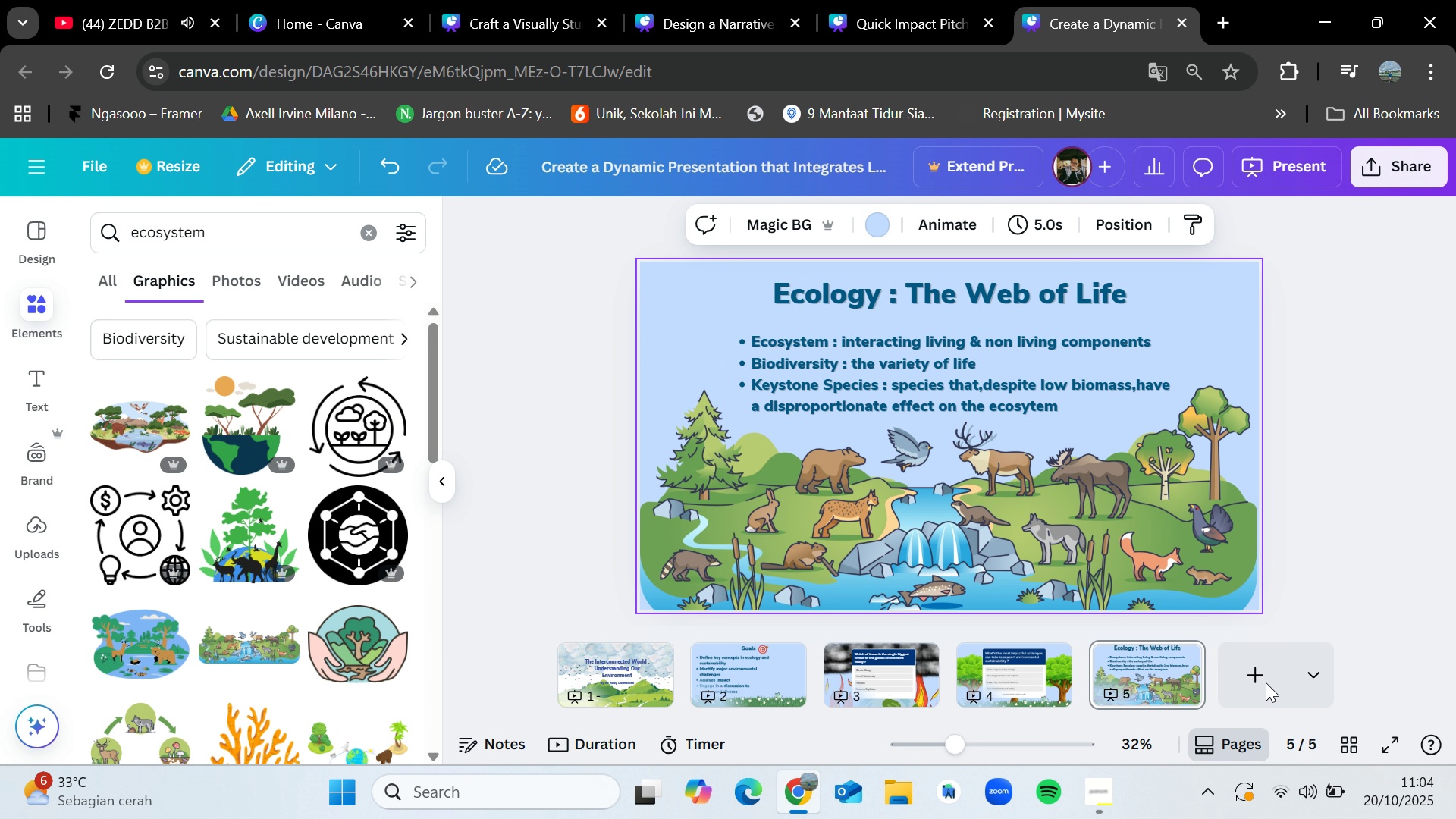 
left_click([1266, 682])
 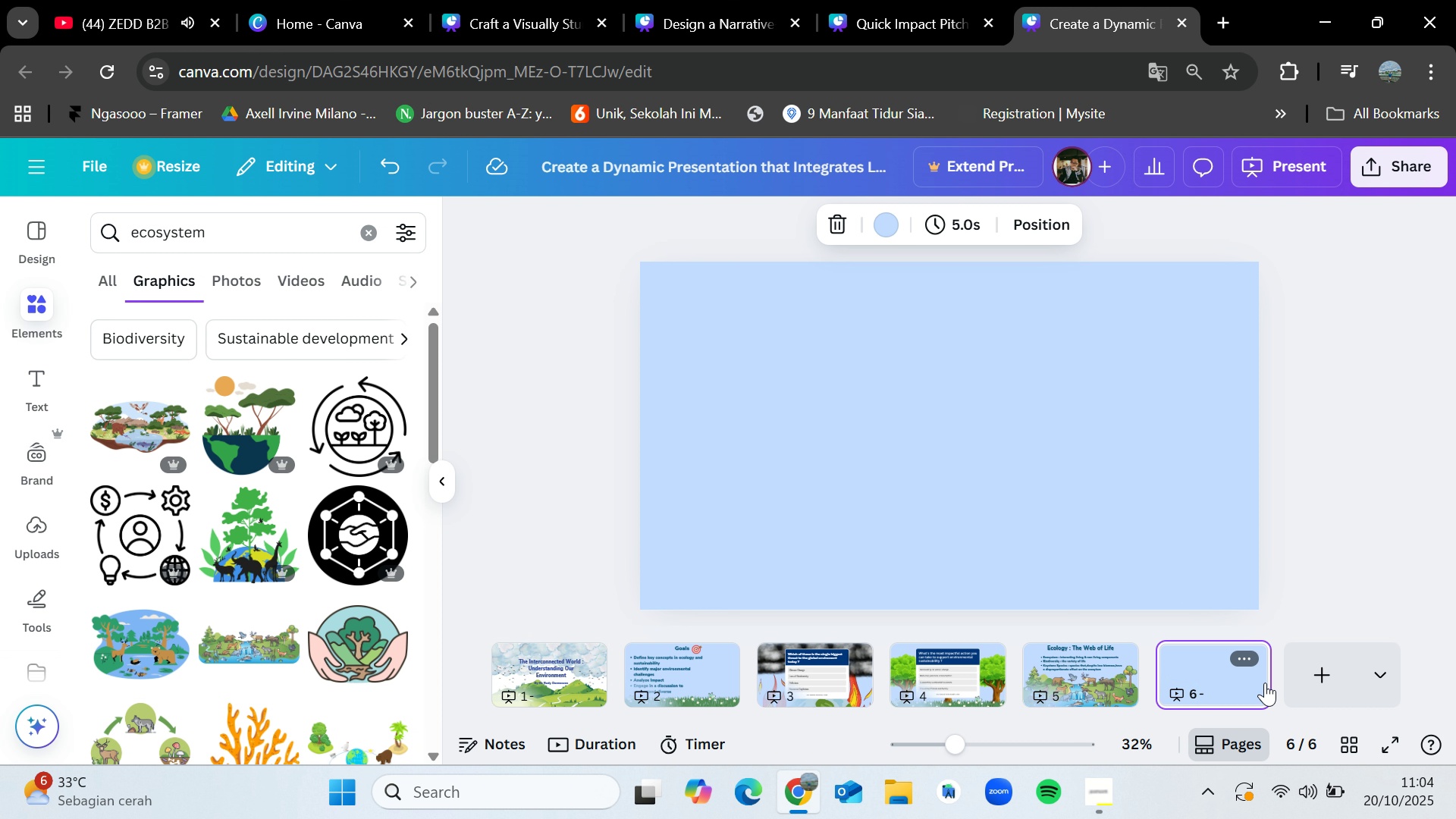 
wait(7.27)
 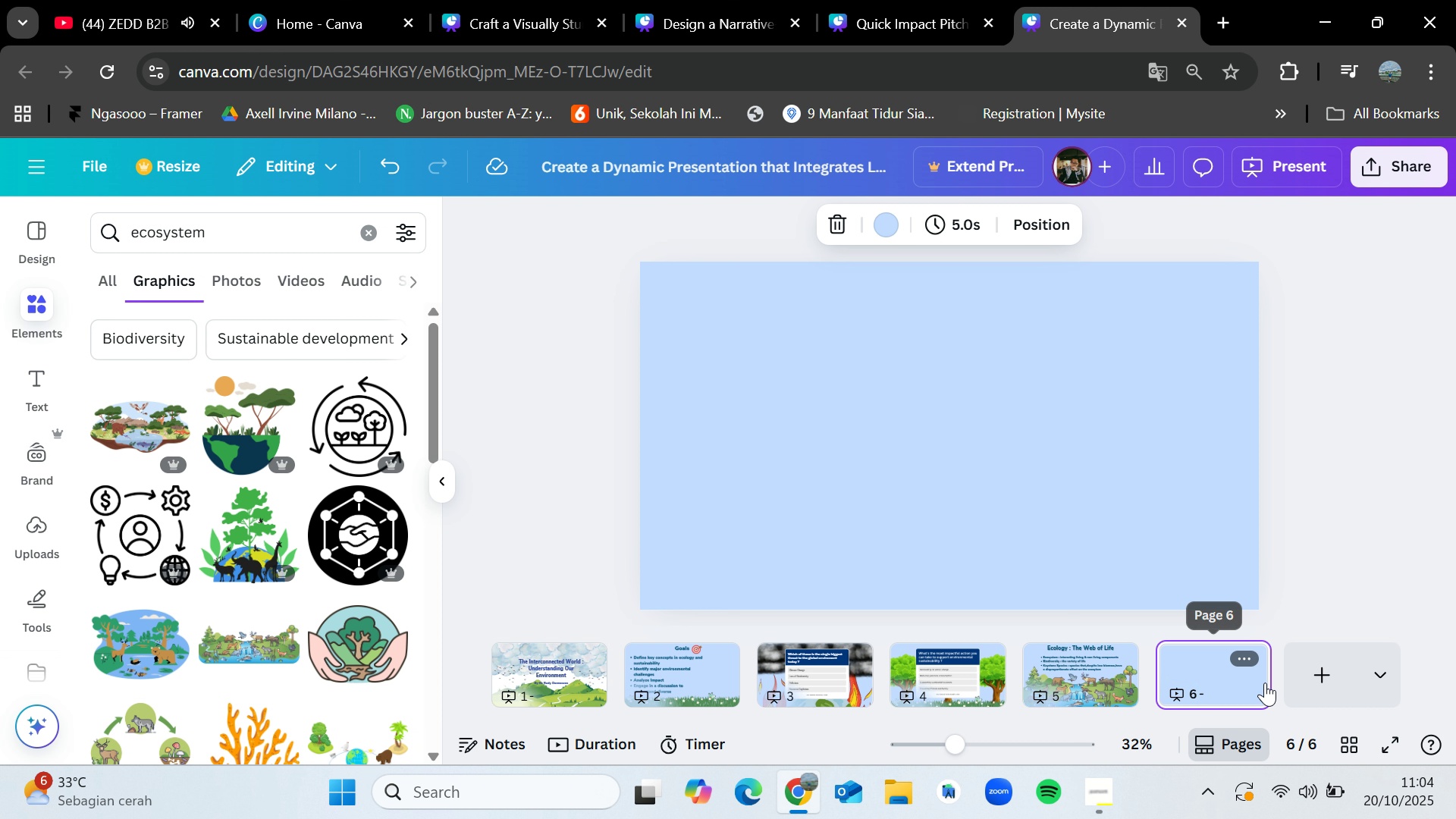 
left_click([1088, 676])
 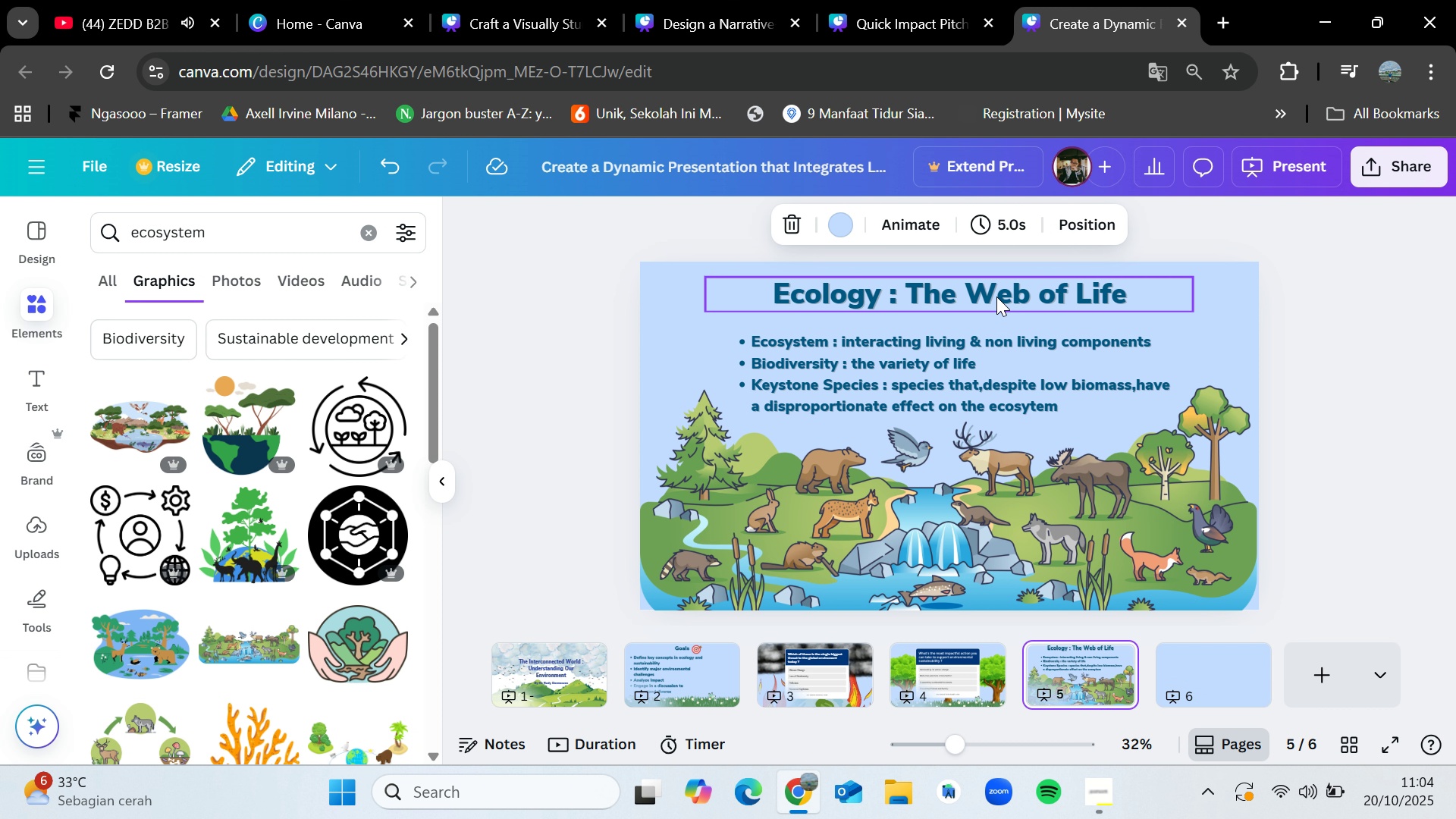 
left_click([996, 296])
 